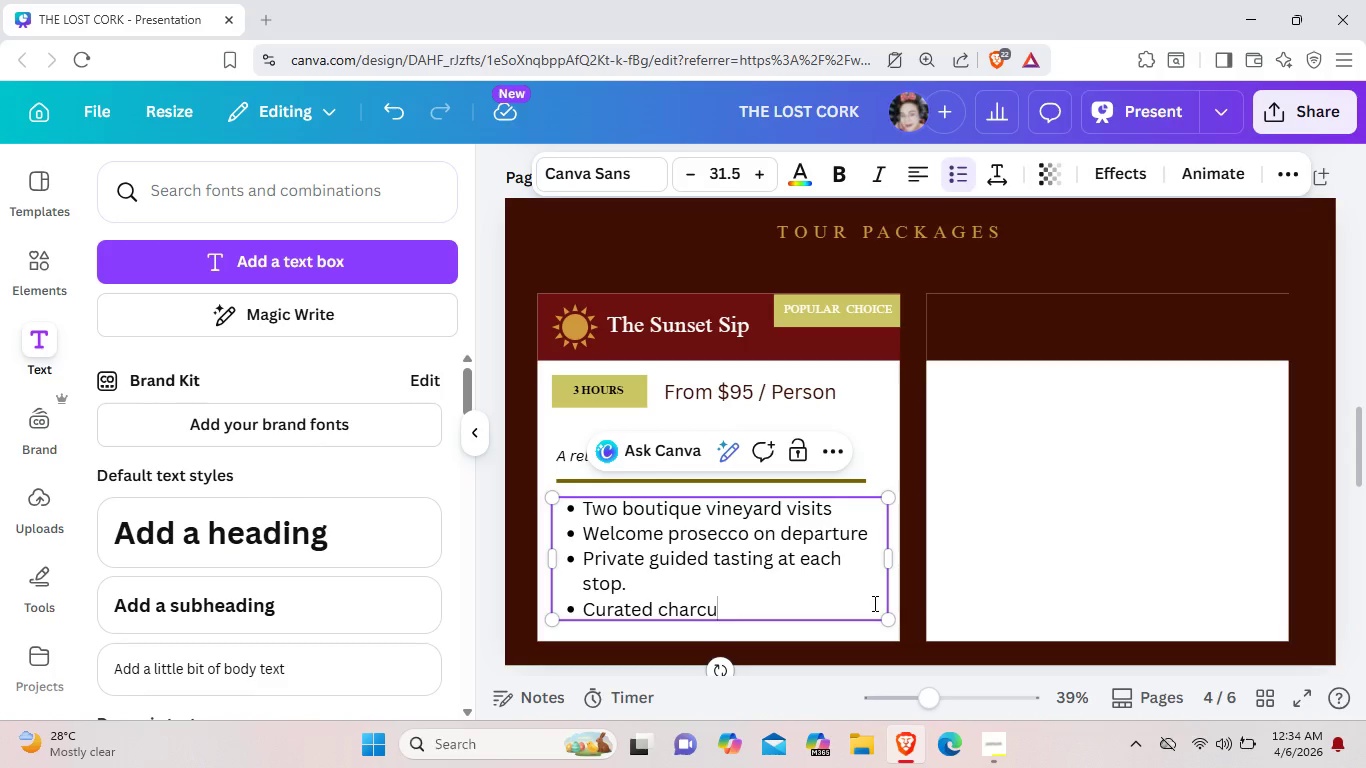 
type(terie & artisan Bred)
 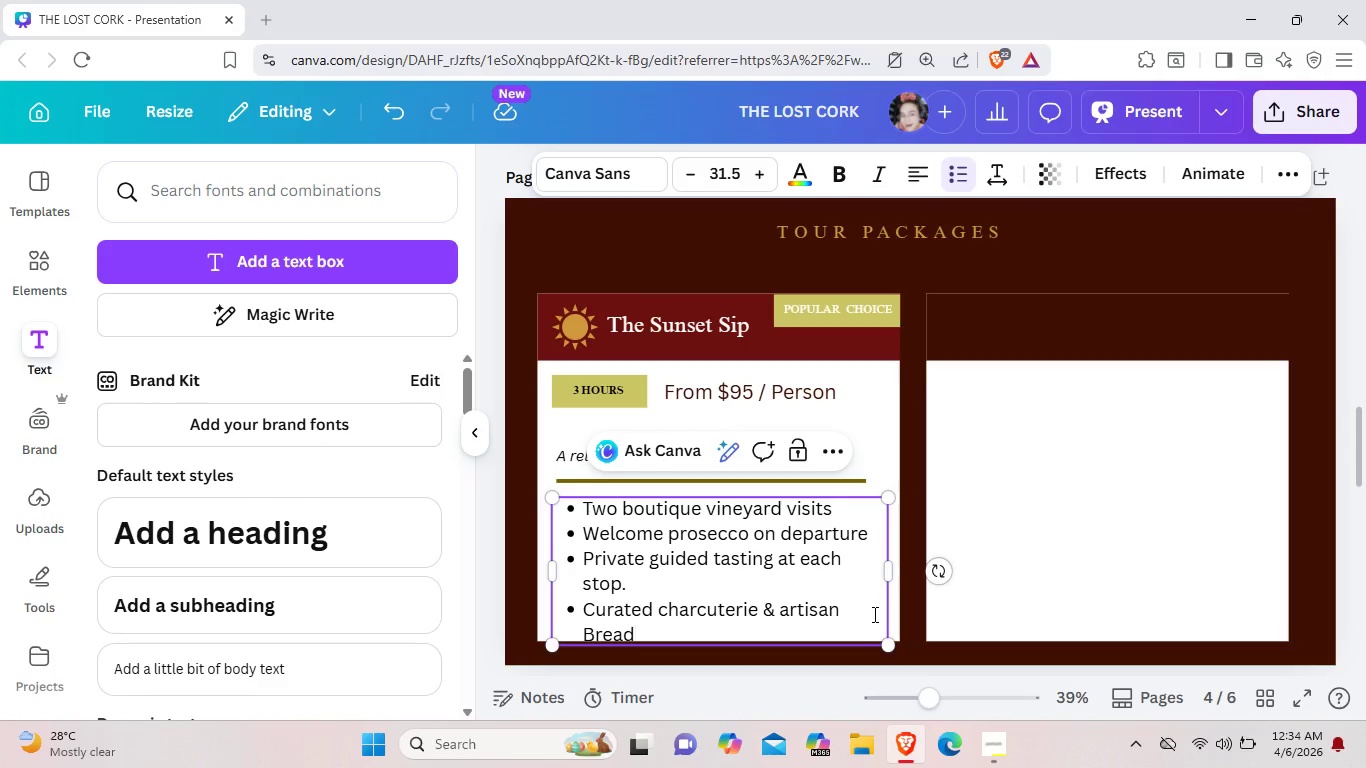 
 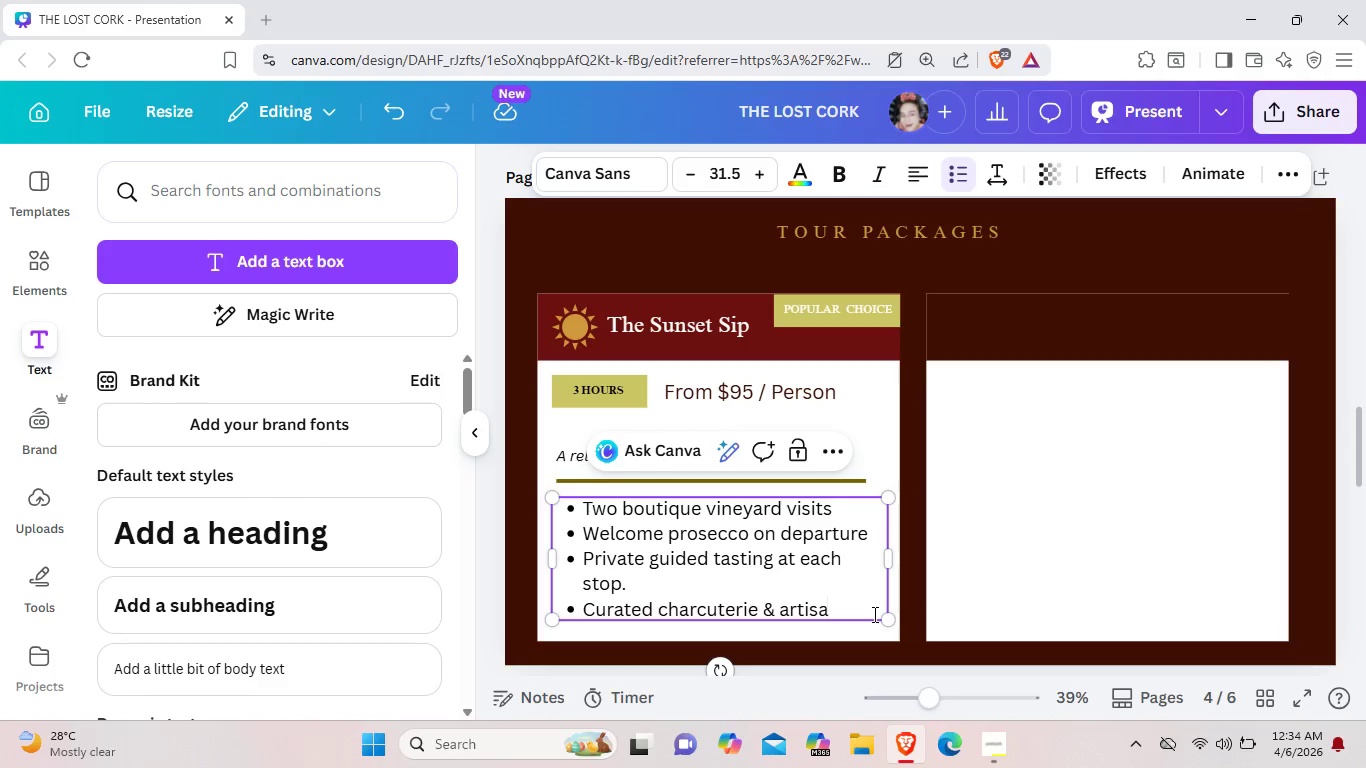 
hold_key(key=A, duration=0.38)
 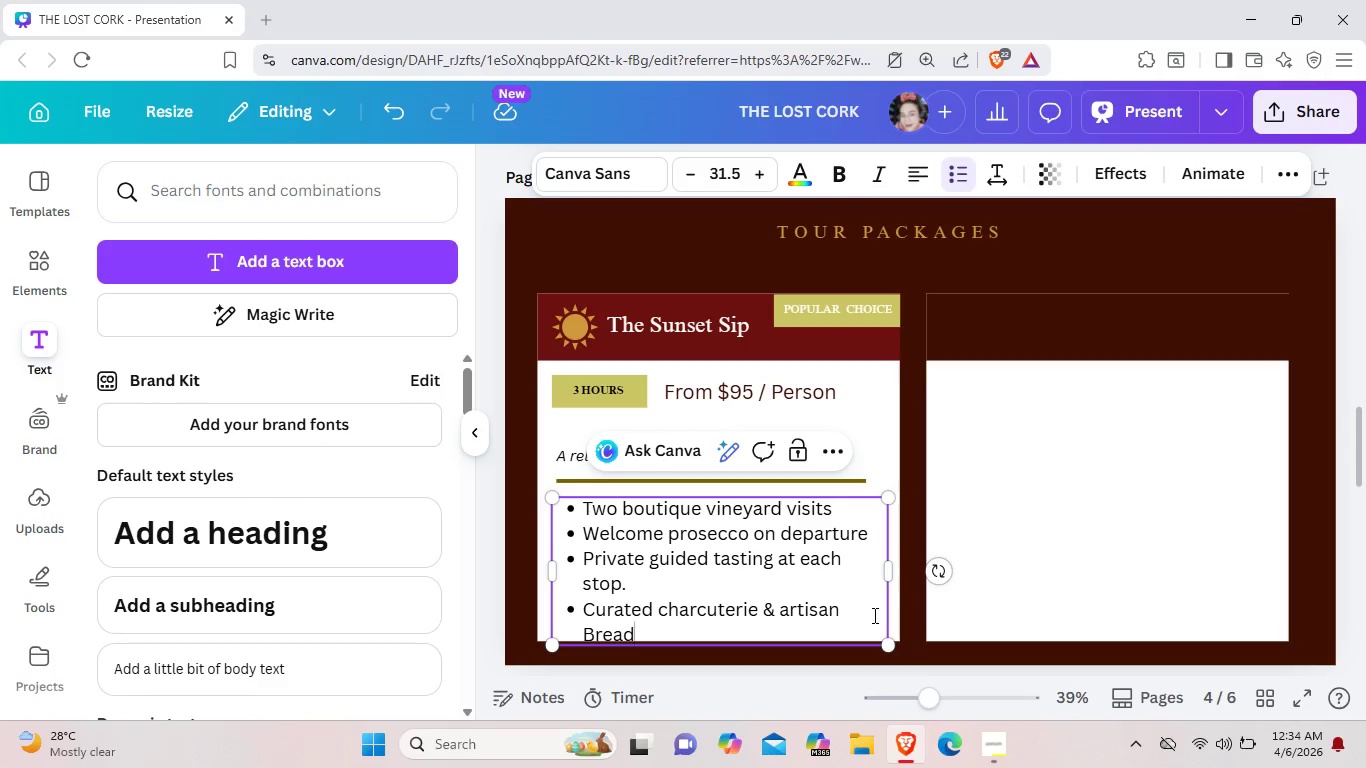 
key(Enter)
 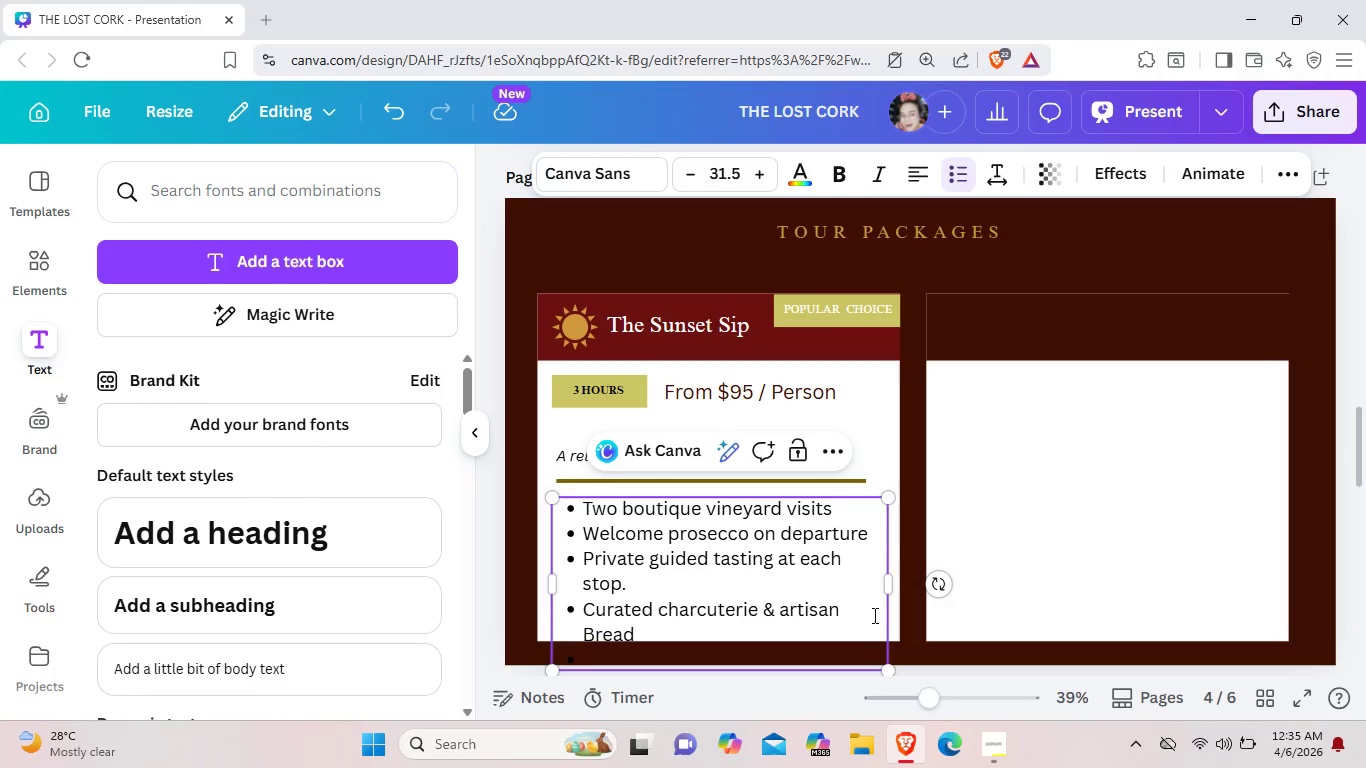 
type(Pes)
key(Backspace)
type(rsonalized )
key(Backspace)
key(Backspace)
key(Backspace)
key(Backspace)
type(z)
key(Backspace)
type(sed route map as keepsakel)
 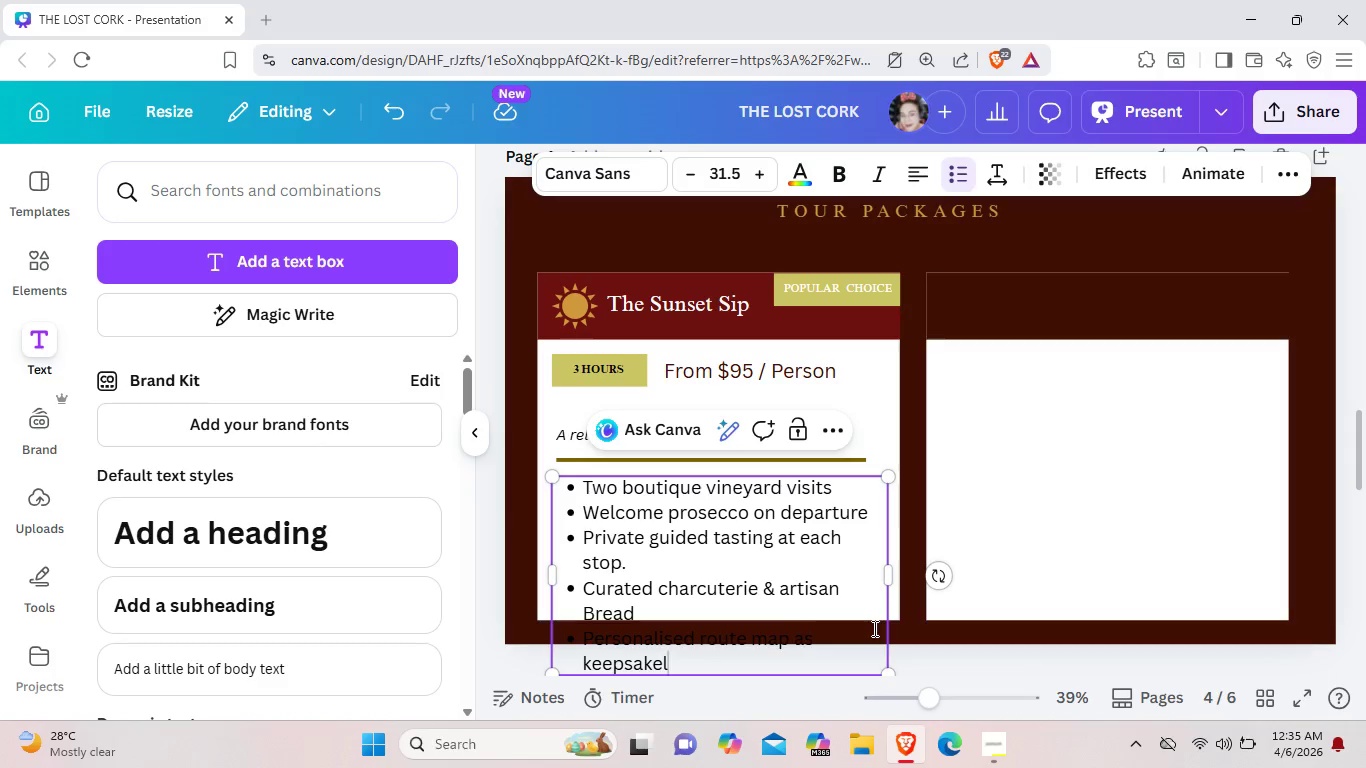 
key(Backspace)
 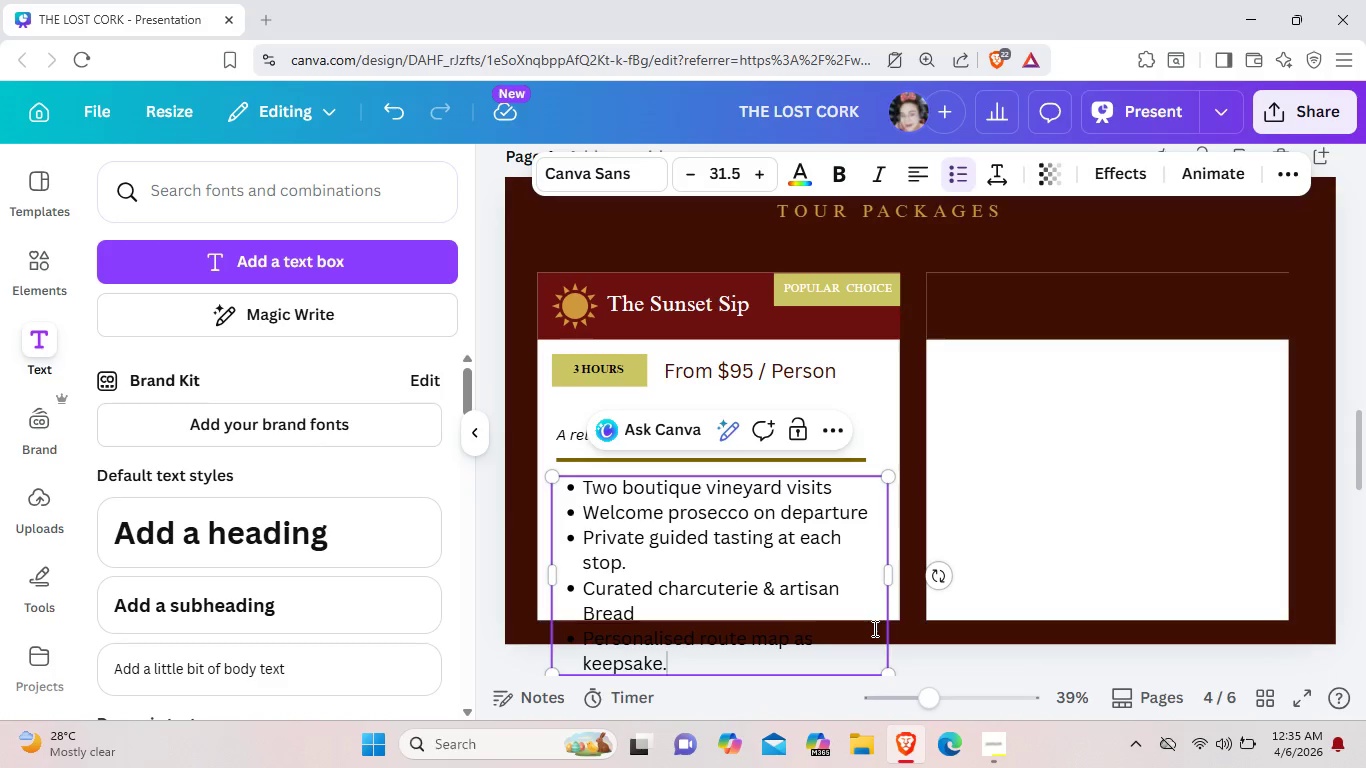 
key(Period)
 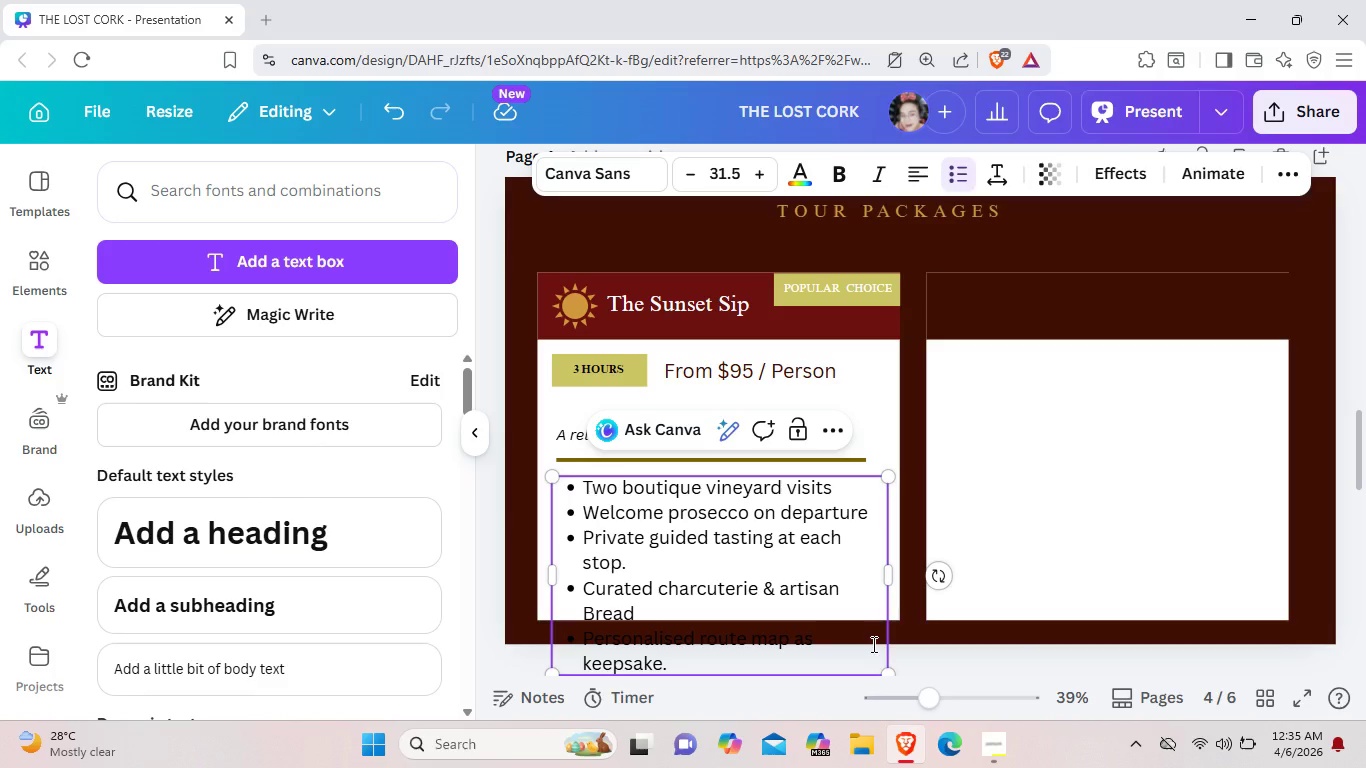 
wait(10.8)
 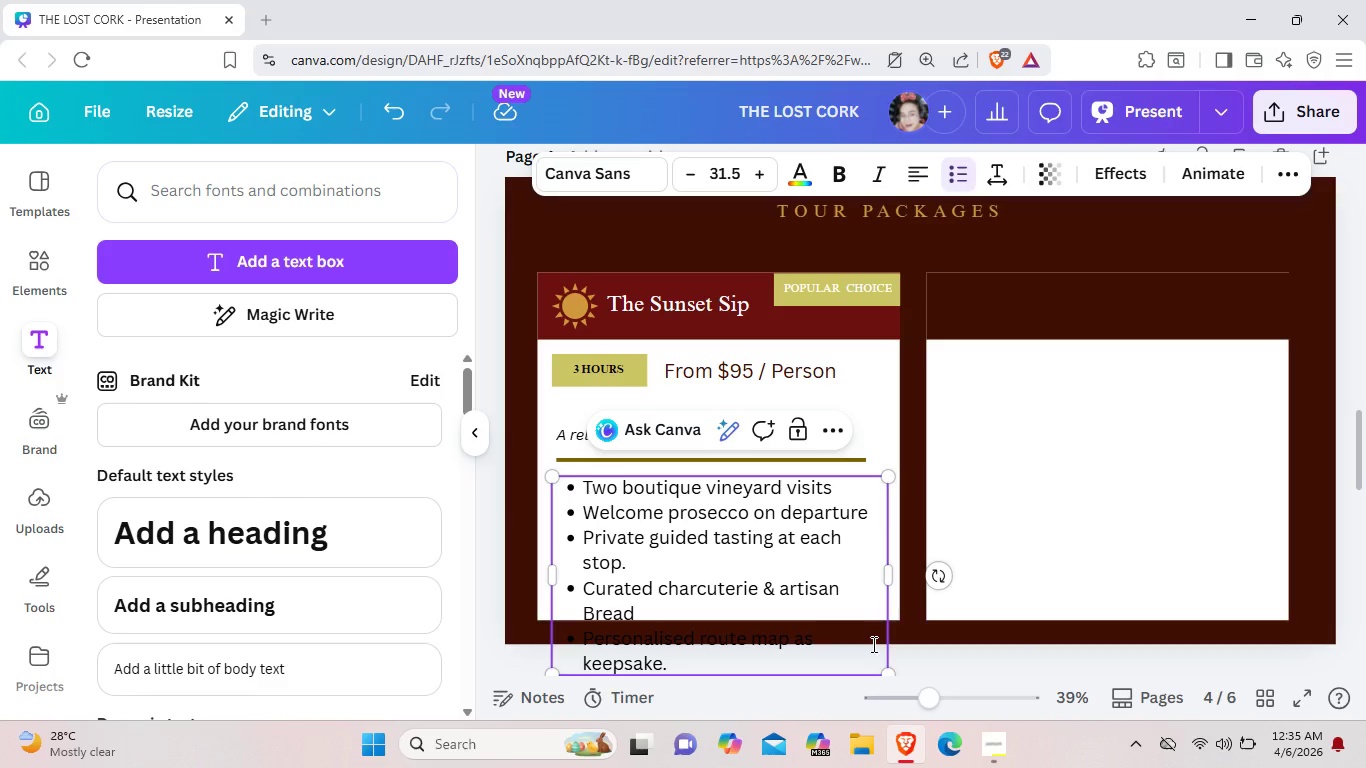 
left_click_drag(start_coordinate=[887, 675], to_coordinate=[822, 537])
 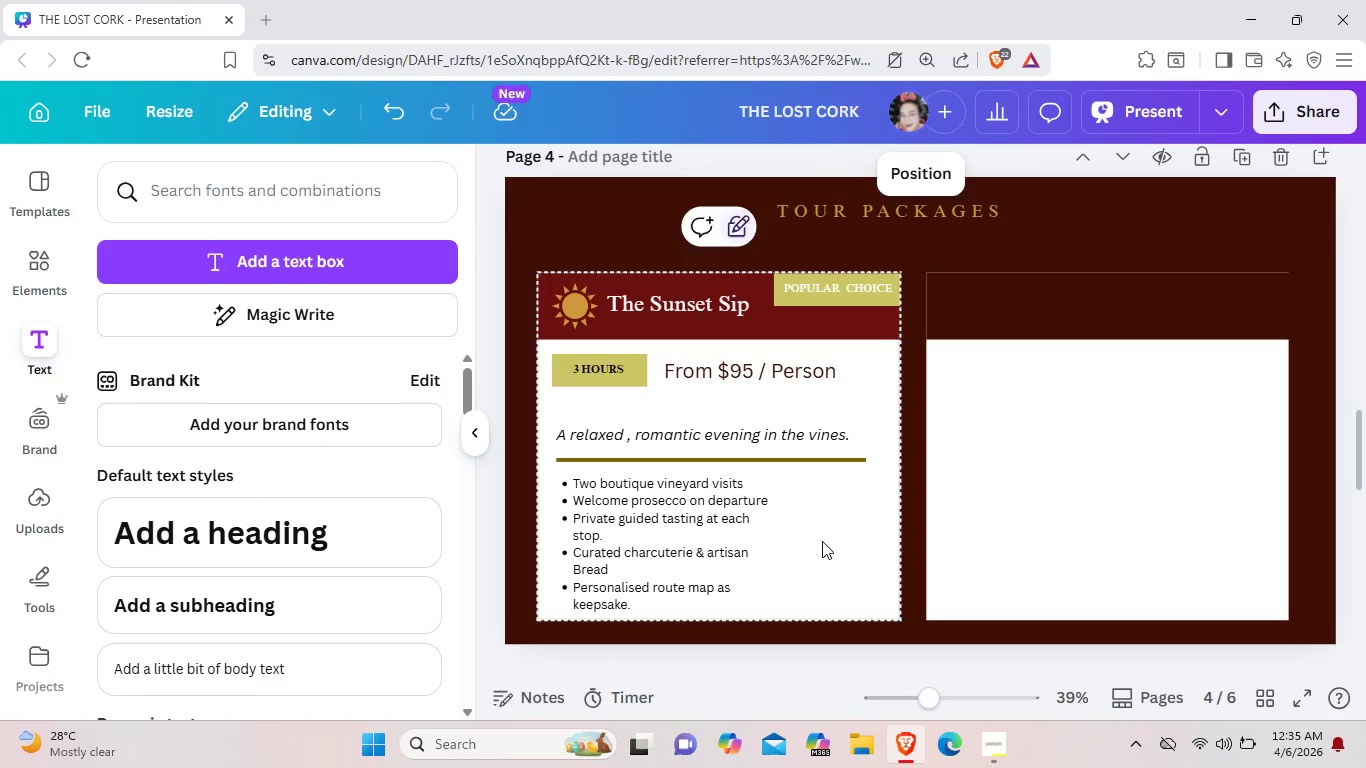 
left_click([822, 541])
 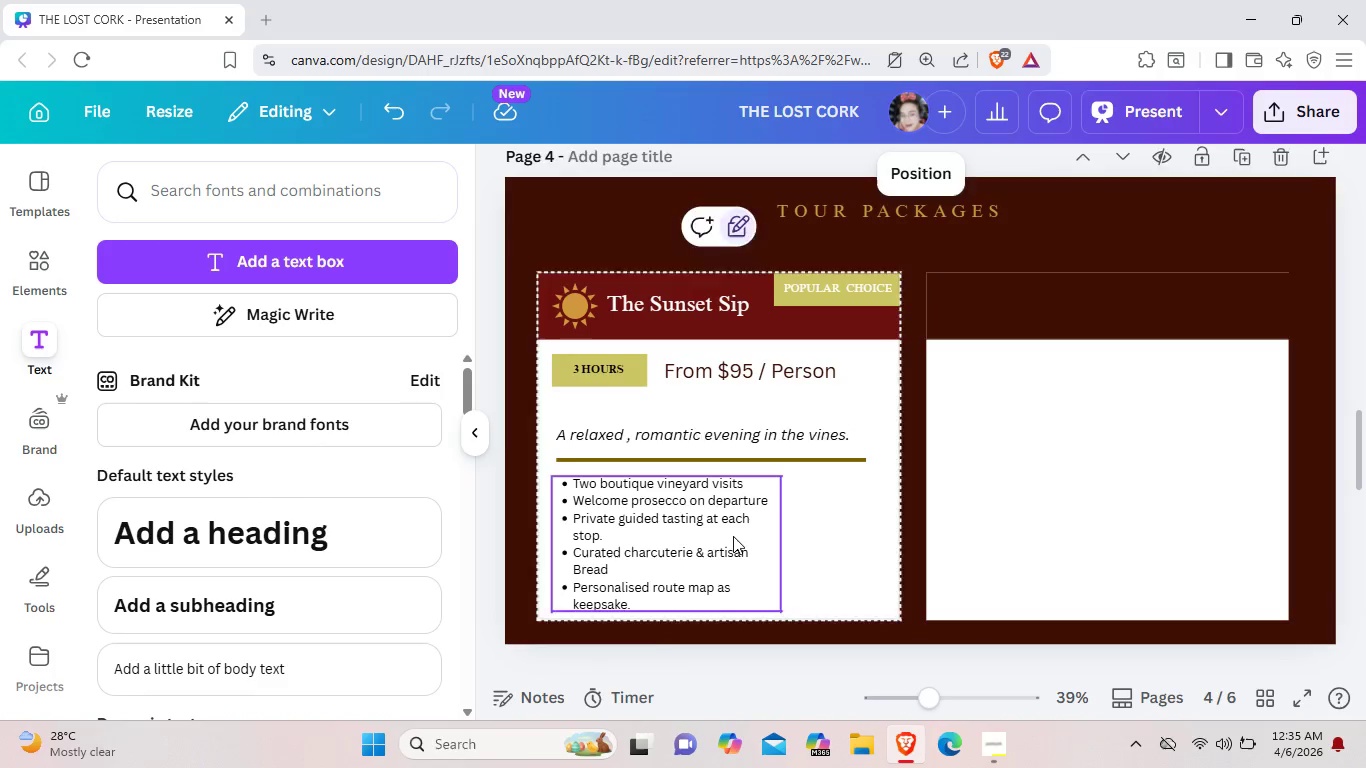 
left_click_drag(start_coordinate=[733, 536], to_coordinate=[731, 530])
 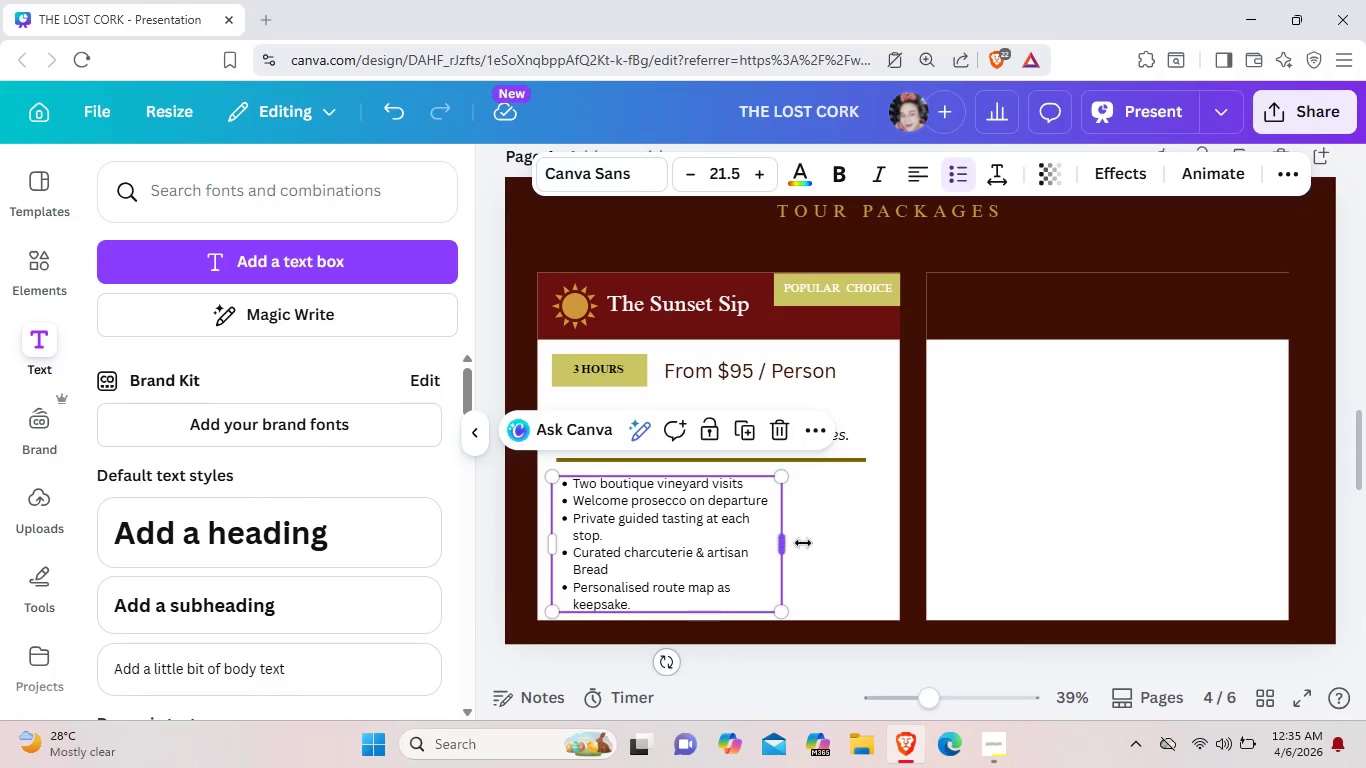 
left_click_drag(start_coordinate=[786, 543], to_coordinate=[826, 545])
 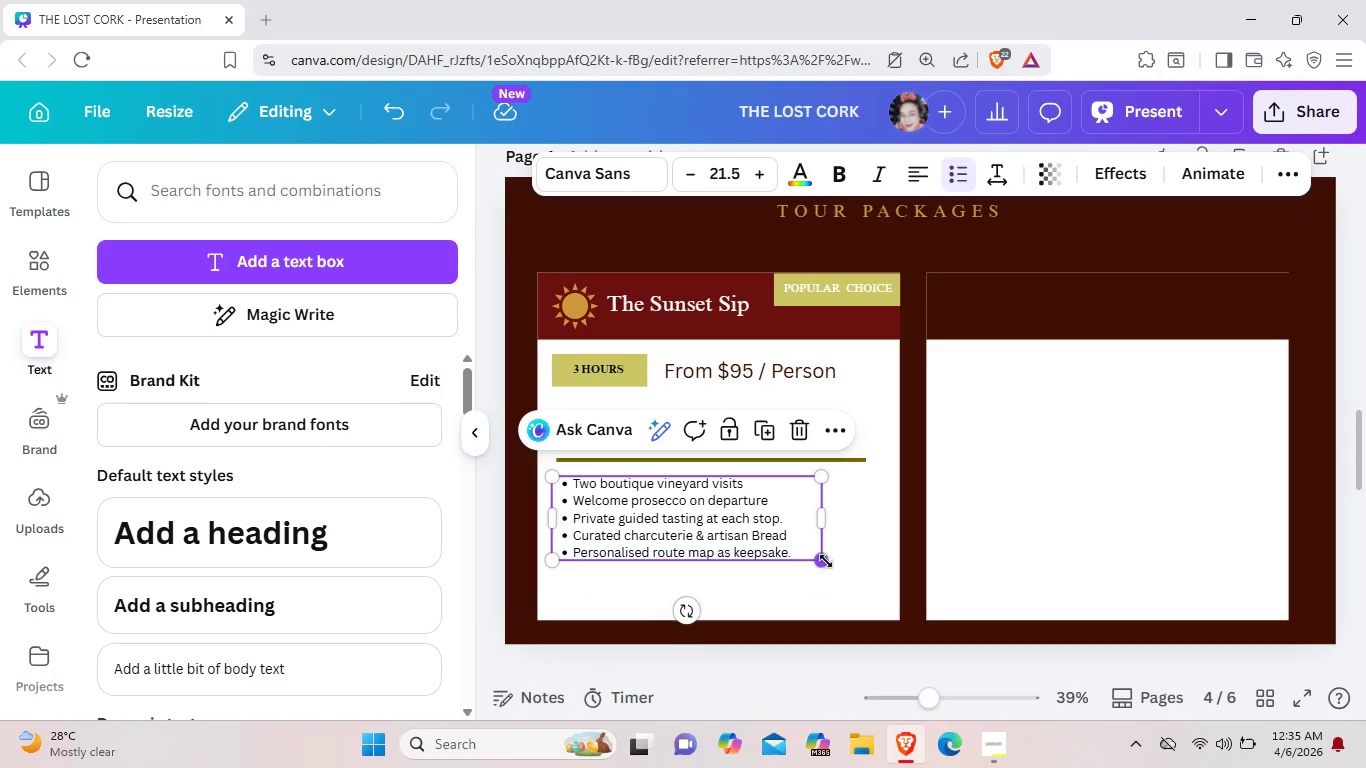 
left_click([826, 561])
 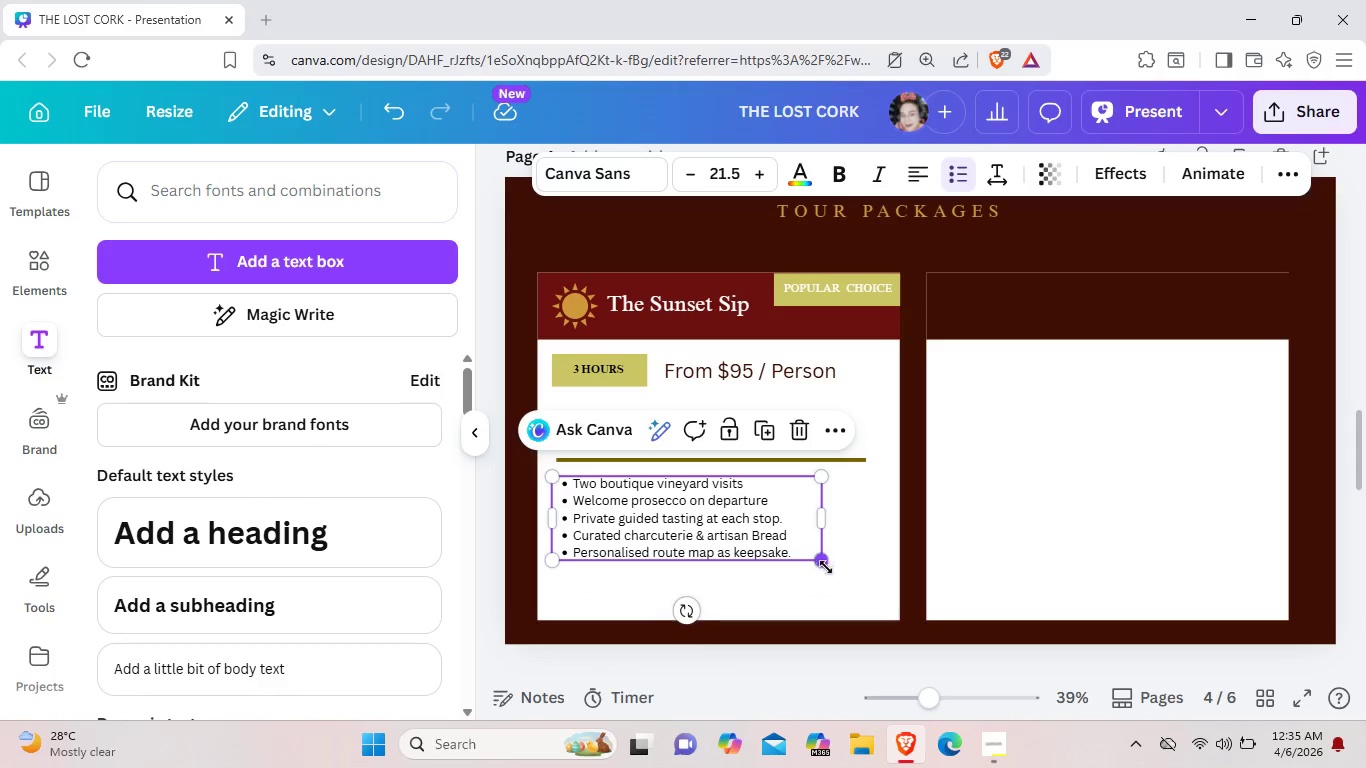 
left_click_drag(start_coordinate=[823, 566], to_coordinate=[833, 574])
 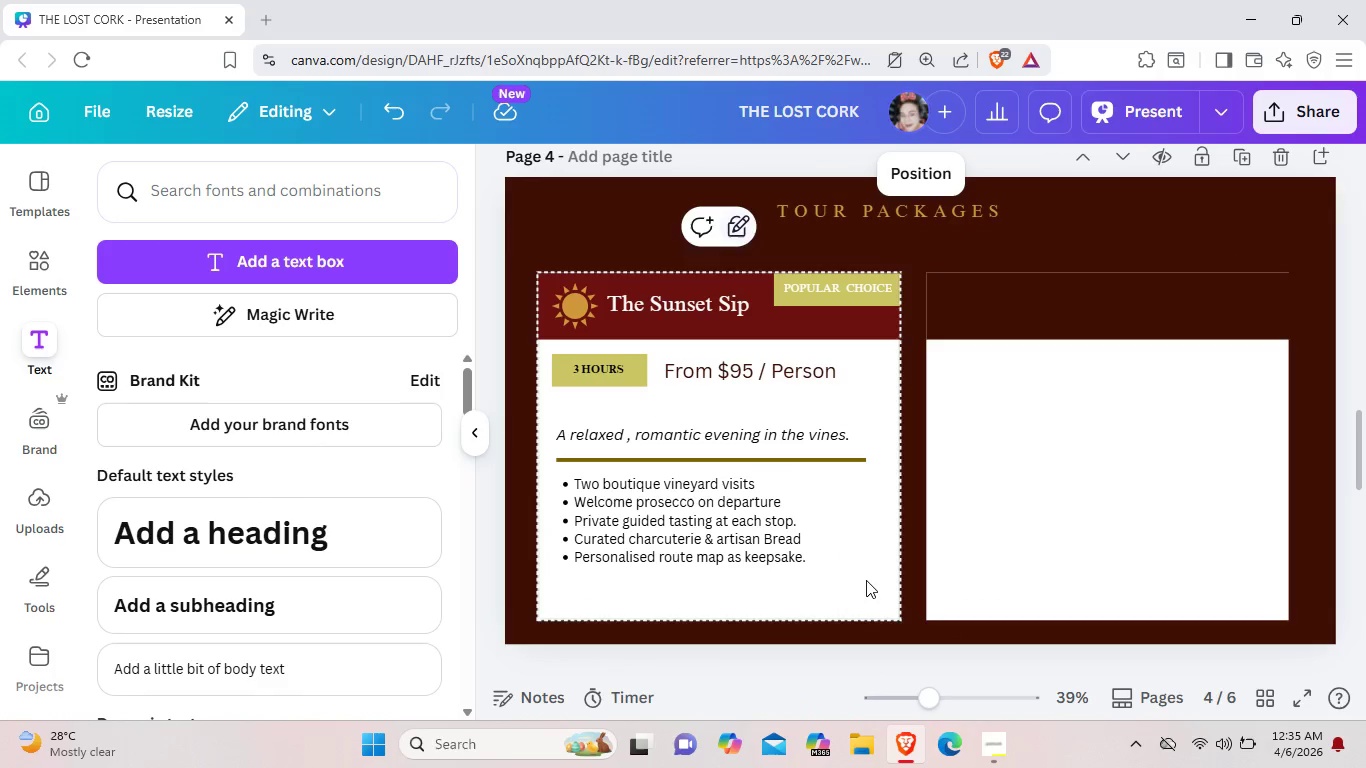 
left_click([866, 580])
 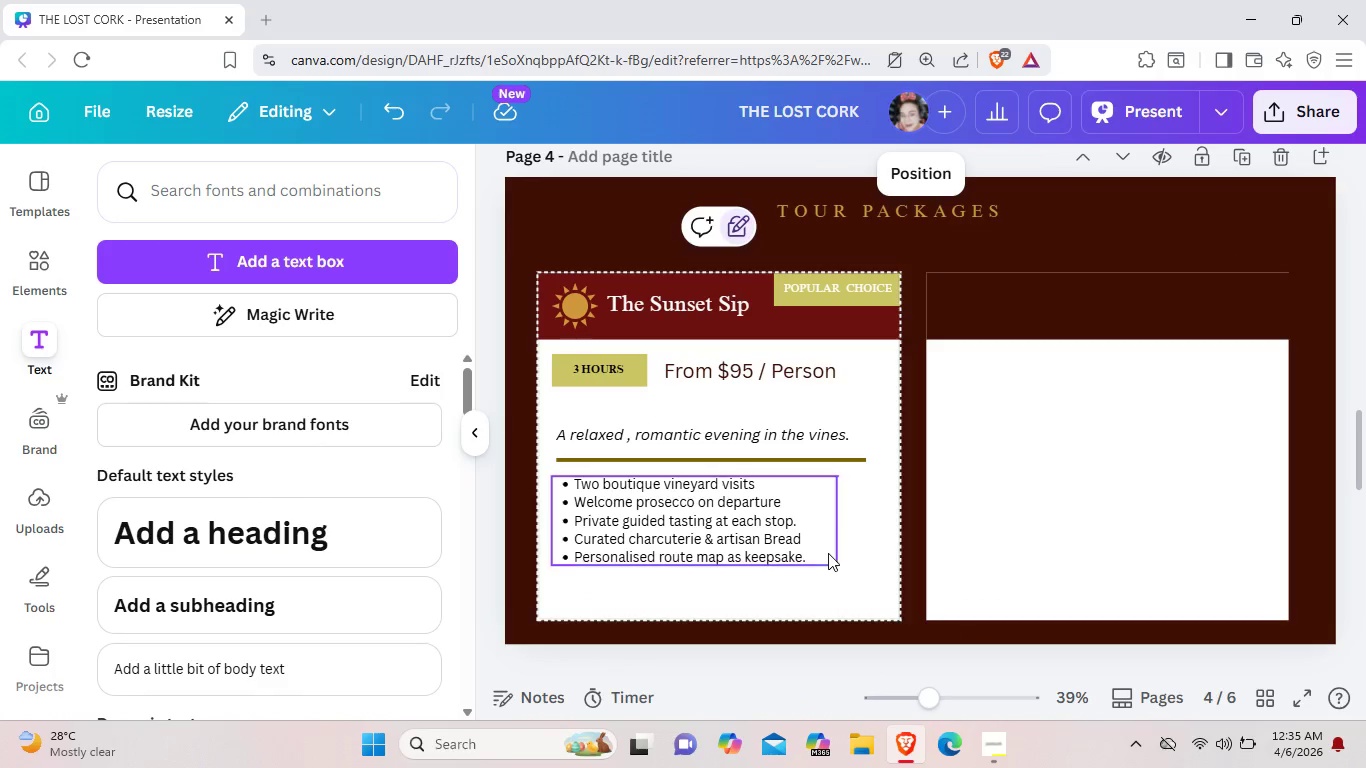 
left_click([823, 552])
 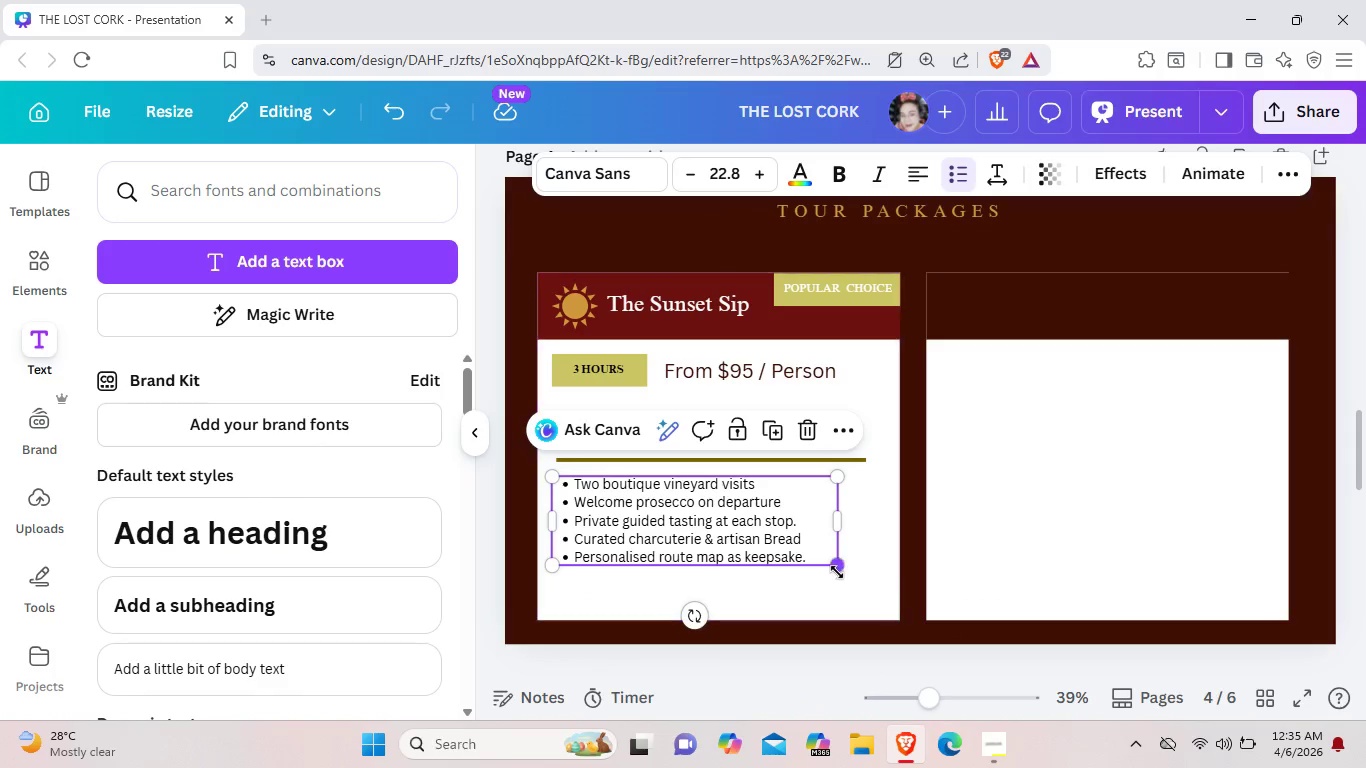 
left_click_drag(start_coordinate=[837, 572], to_coordinate=[848, 579])
 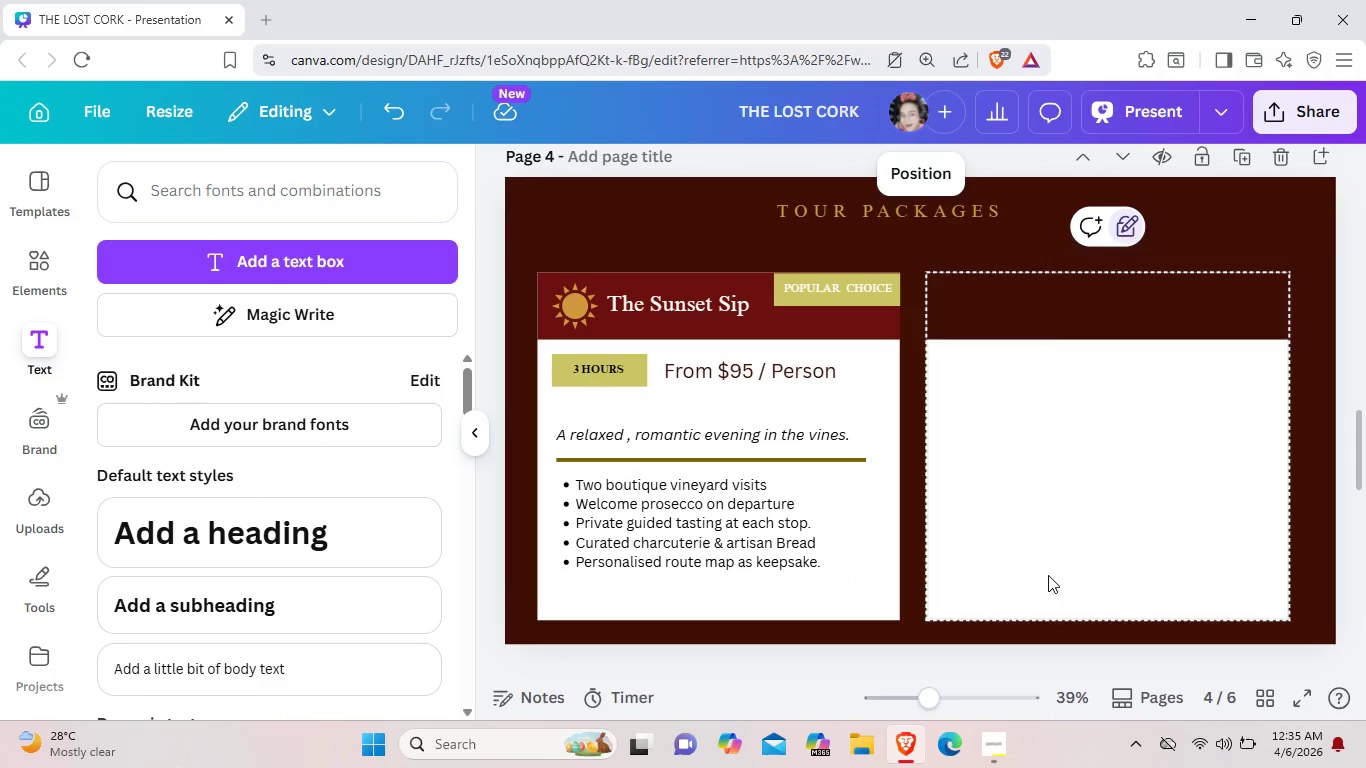 
left_click([1048, 575])
 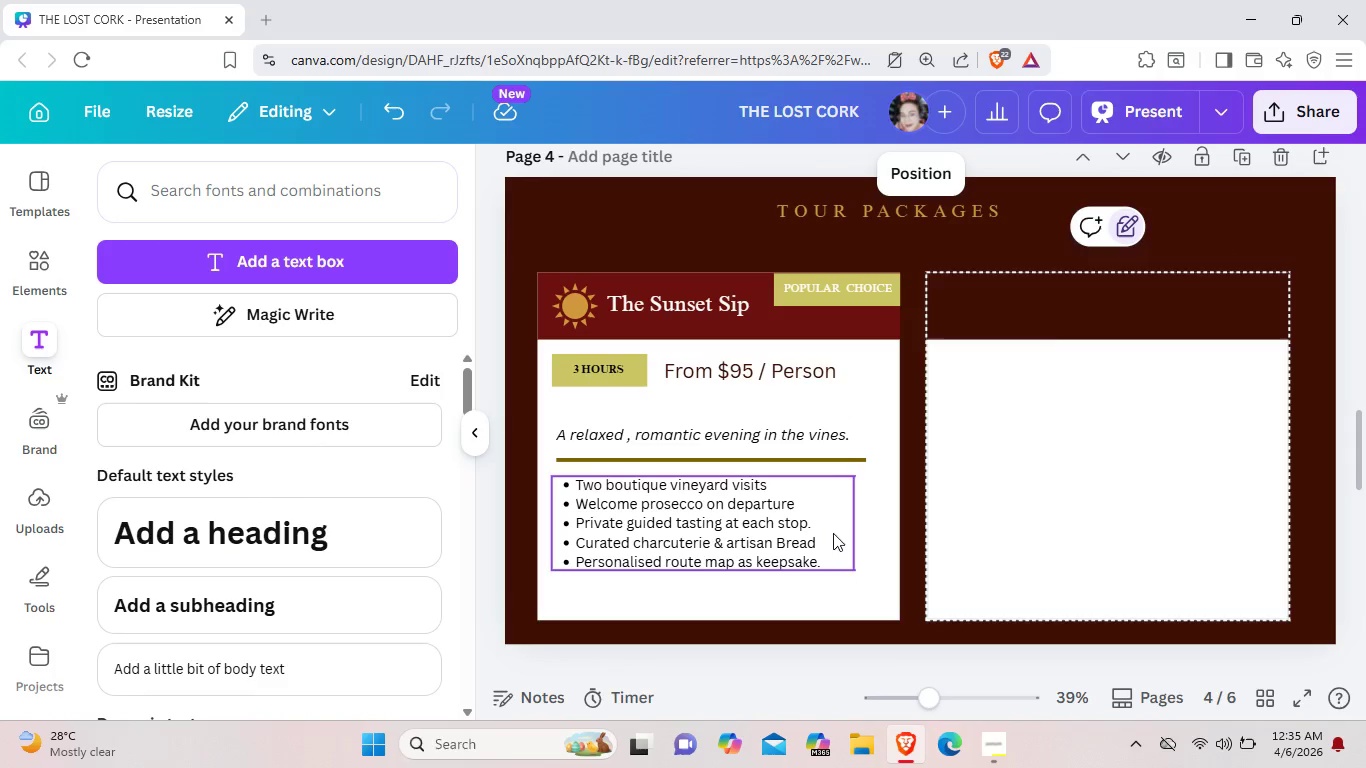 
left_click_drag(start_coordinate=[825, 428], to_coordinate=[824, 420])
 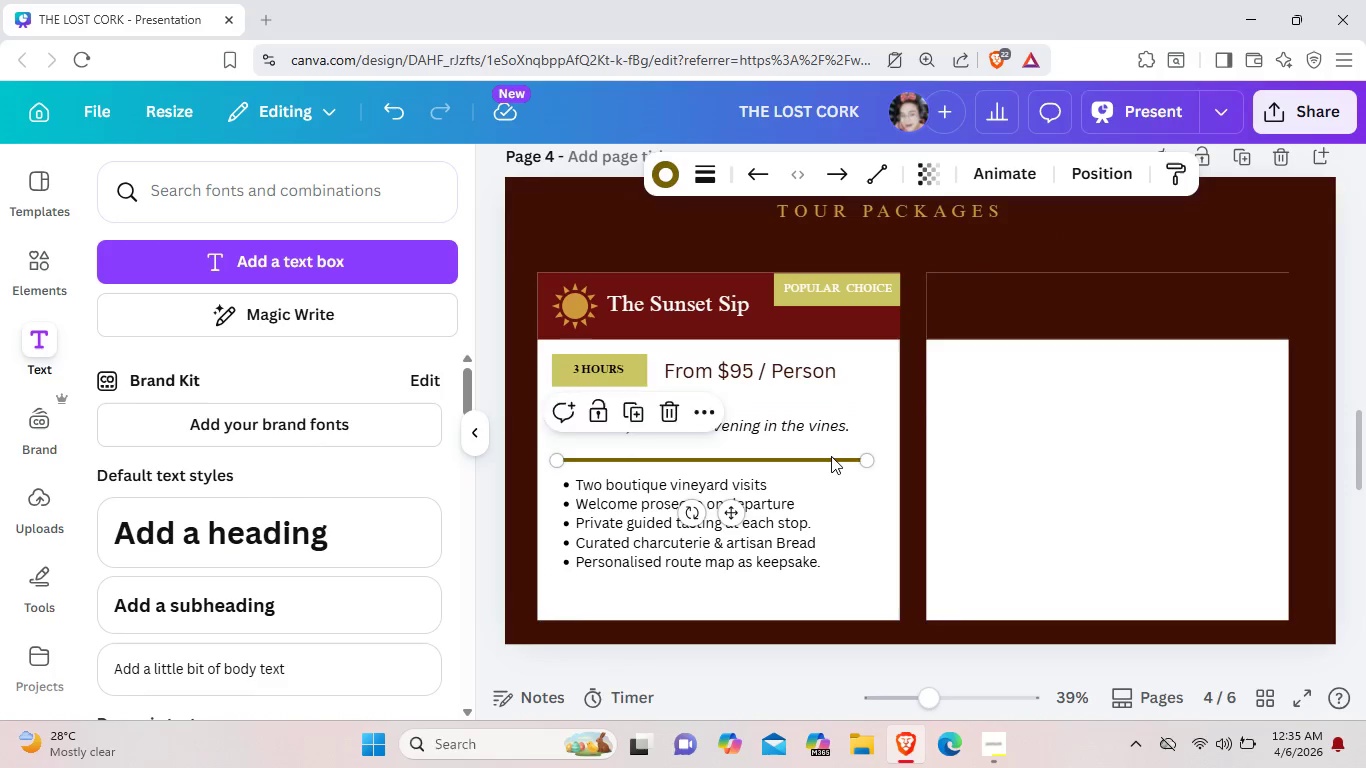 
left_click_drag(start_coordinate=[831, 456], to_coordinate=[830, 444])
 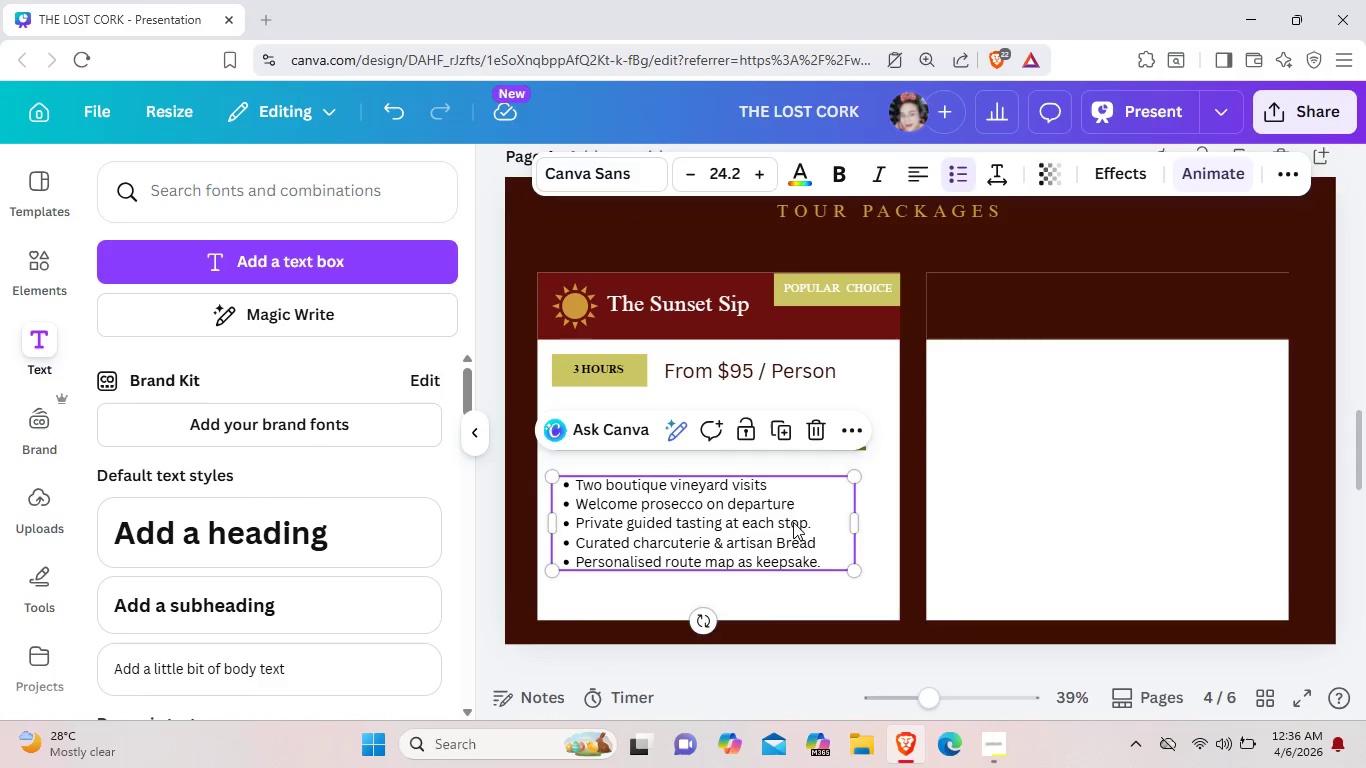 
left_click_drag(start_coordinate=[793, 527], to_coordinate=[793, 509])
 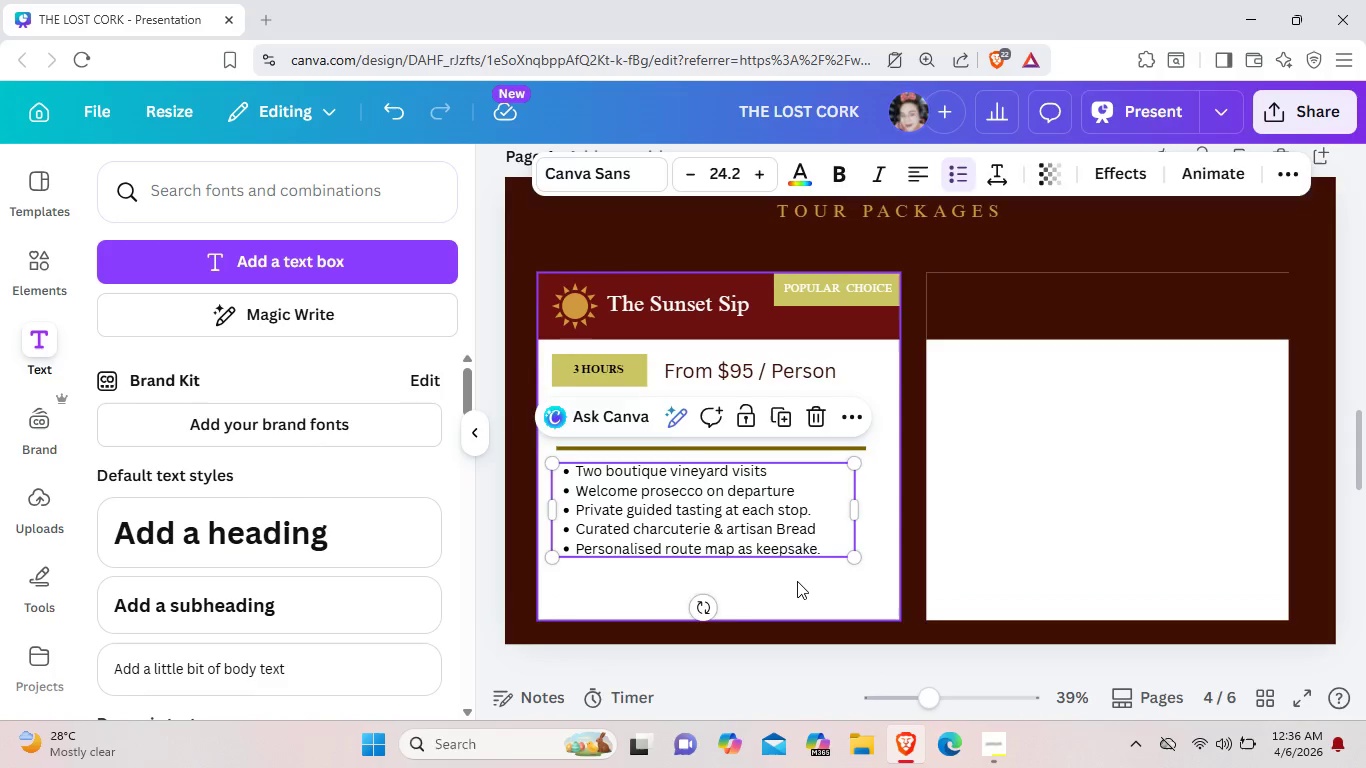 
left_click([797, 581])
 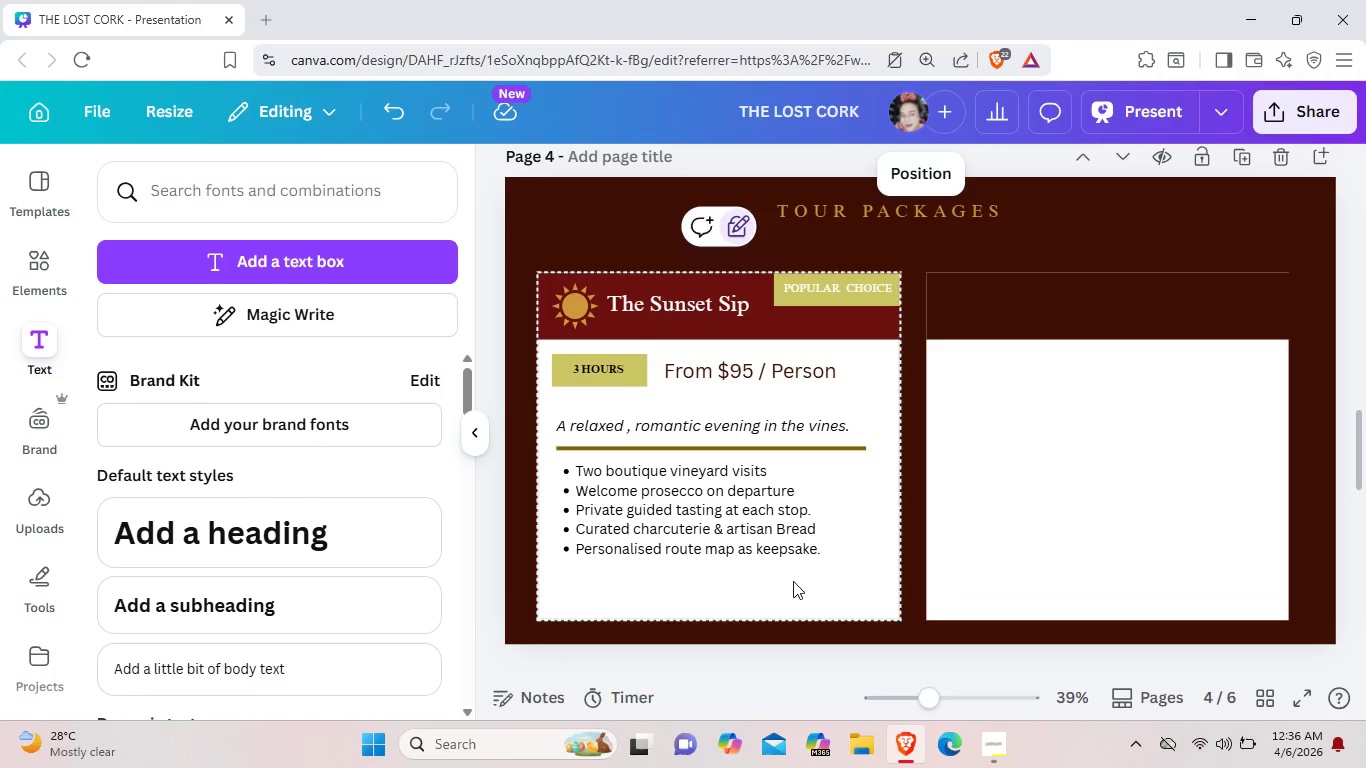 
wait(9.08)
 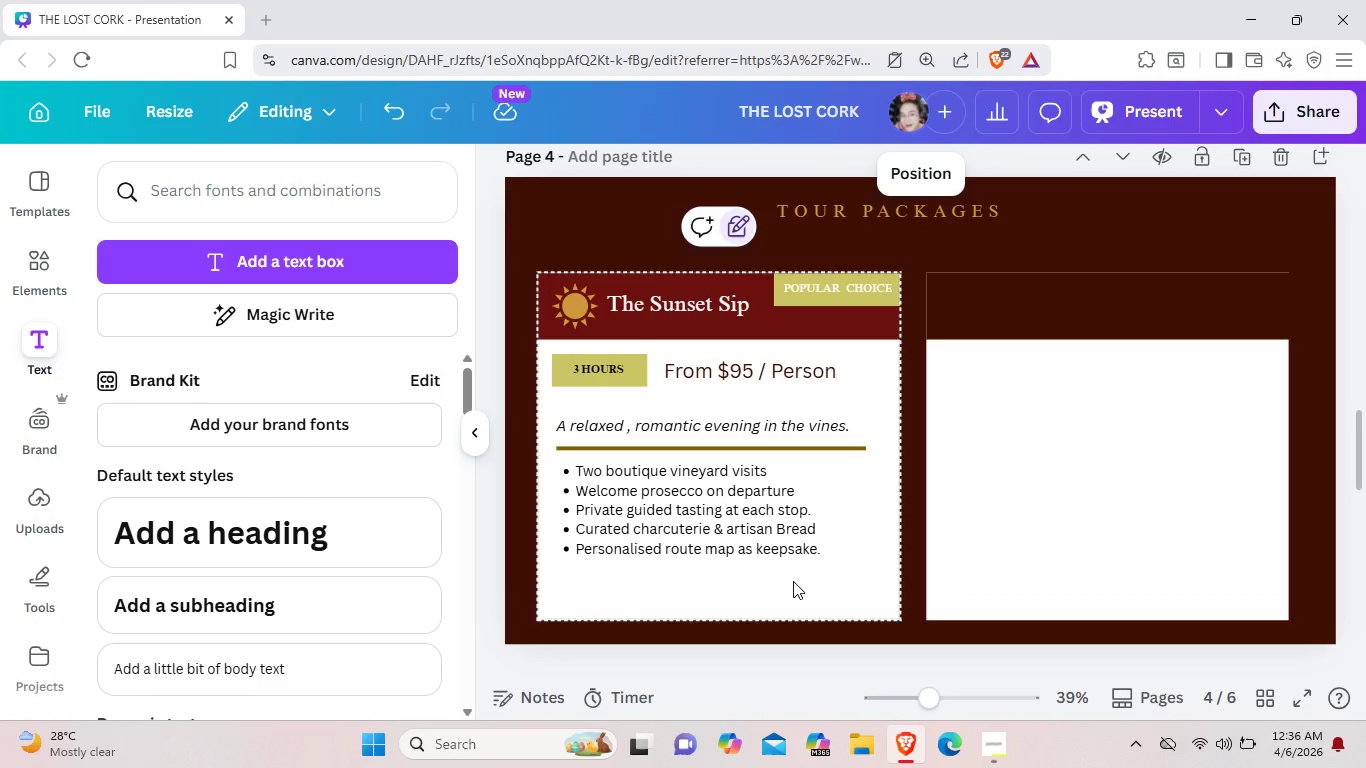 
left_click([240, 665])
 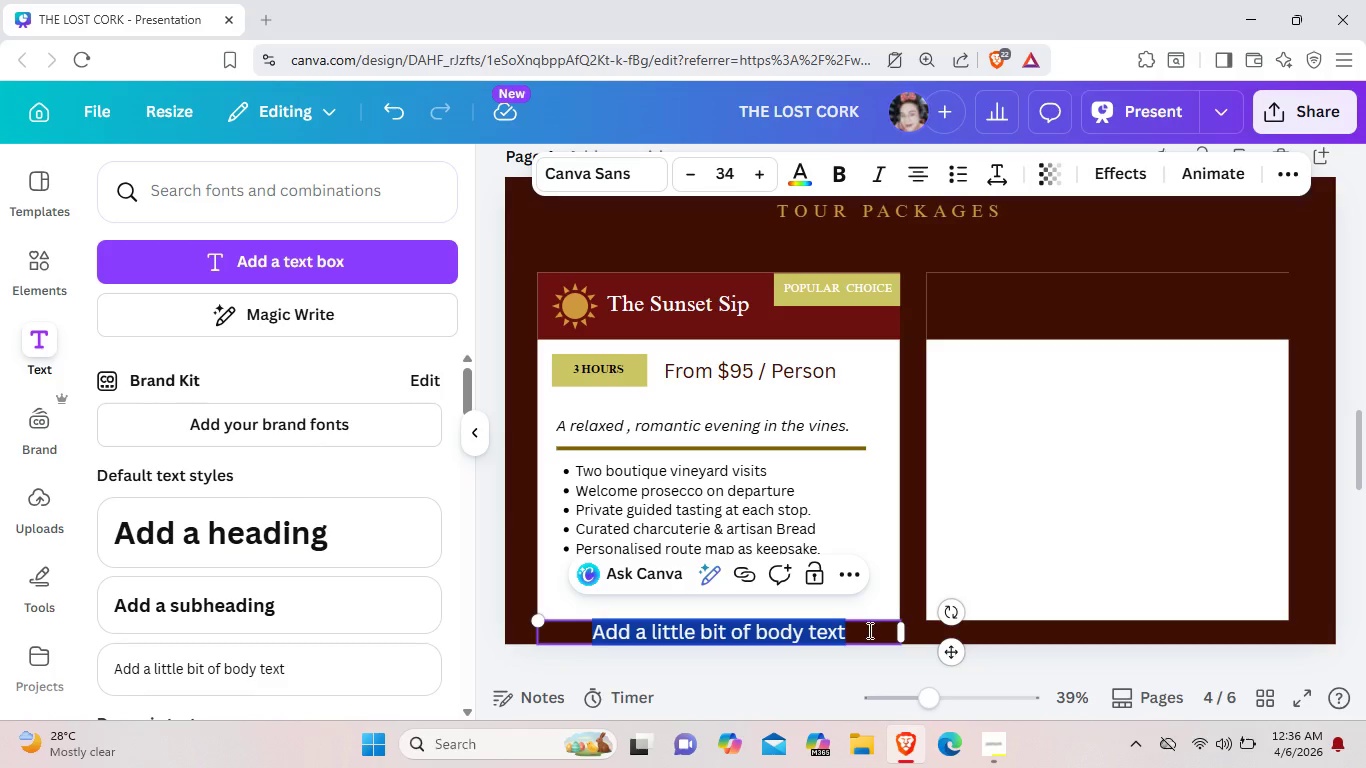 
left_click([869, 631])
 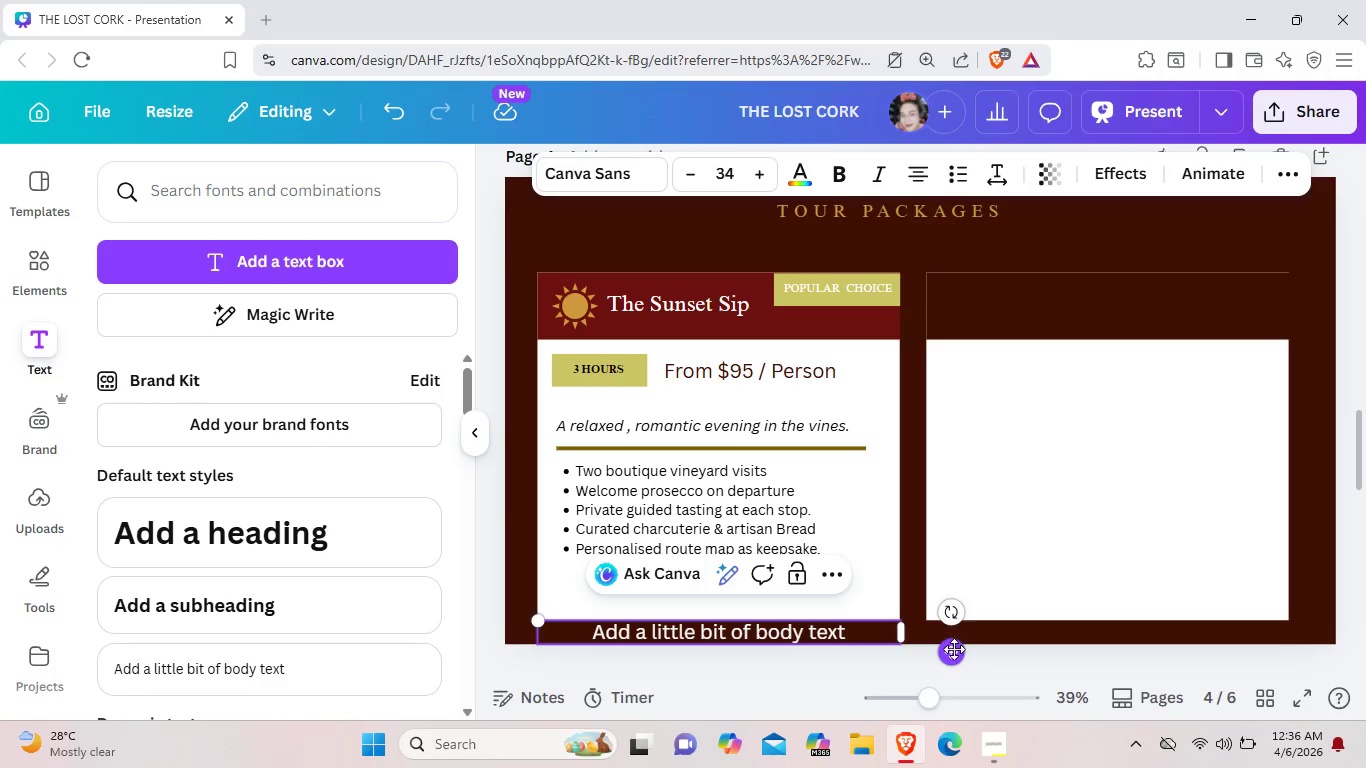 
left_click_drag(start_coordinate=[954, 649], to_coordinate=[935, 617])
 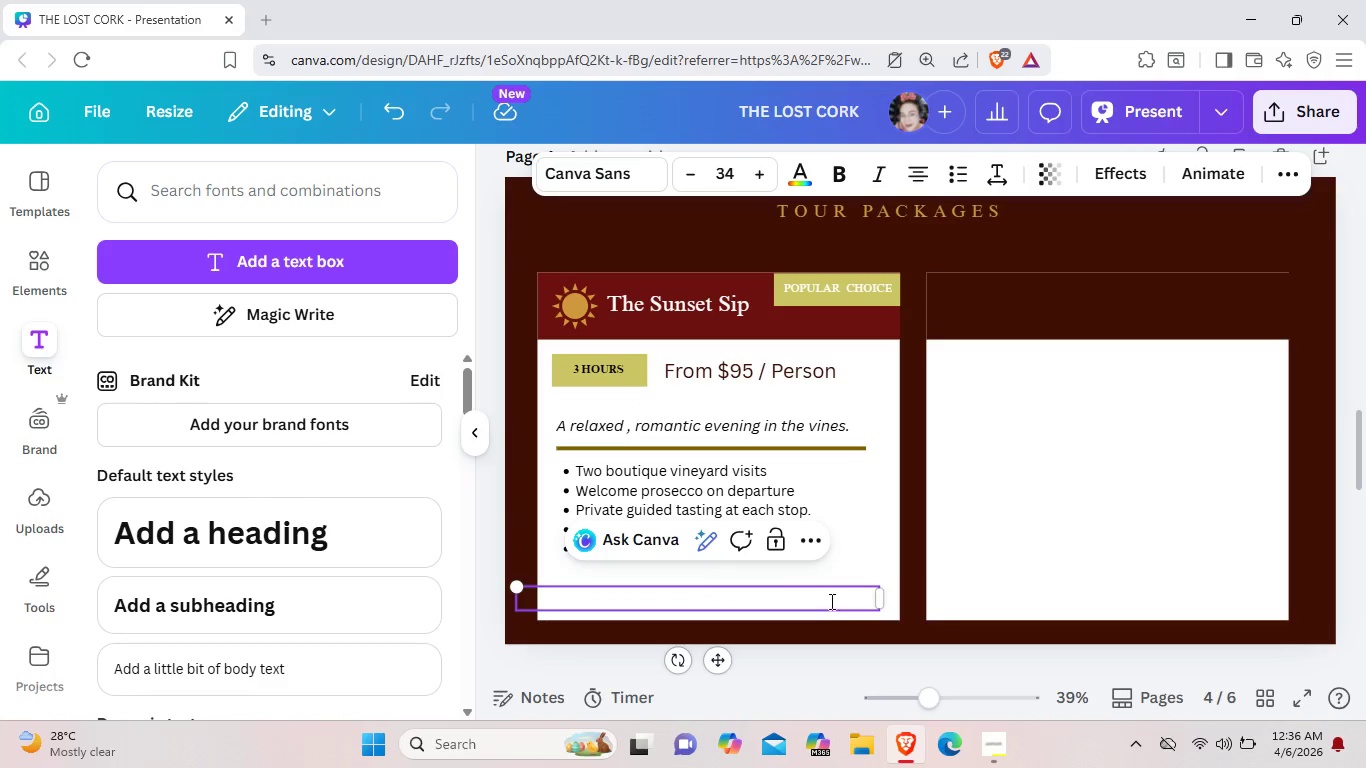 
left_click_drag(start_coordinate=[830, 602], to_coordinate=[565, 588])
 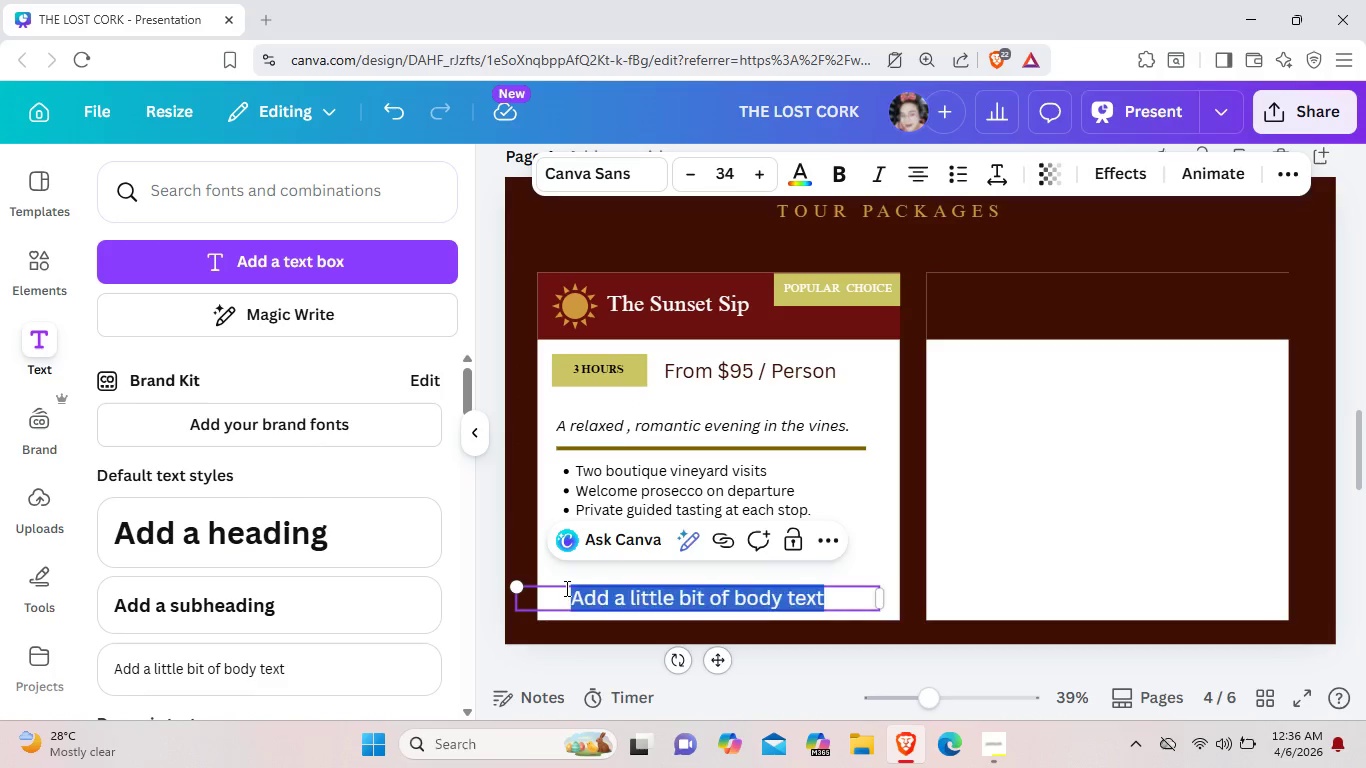 
key(Backspace)
 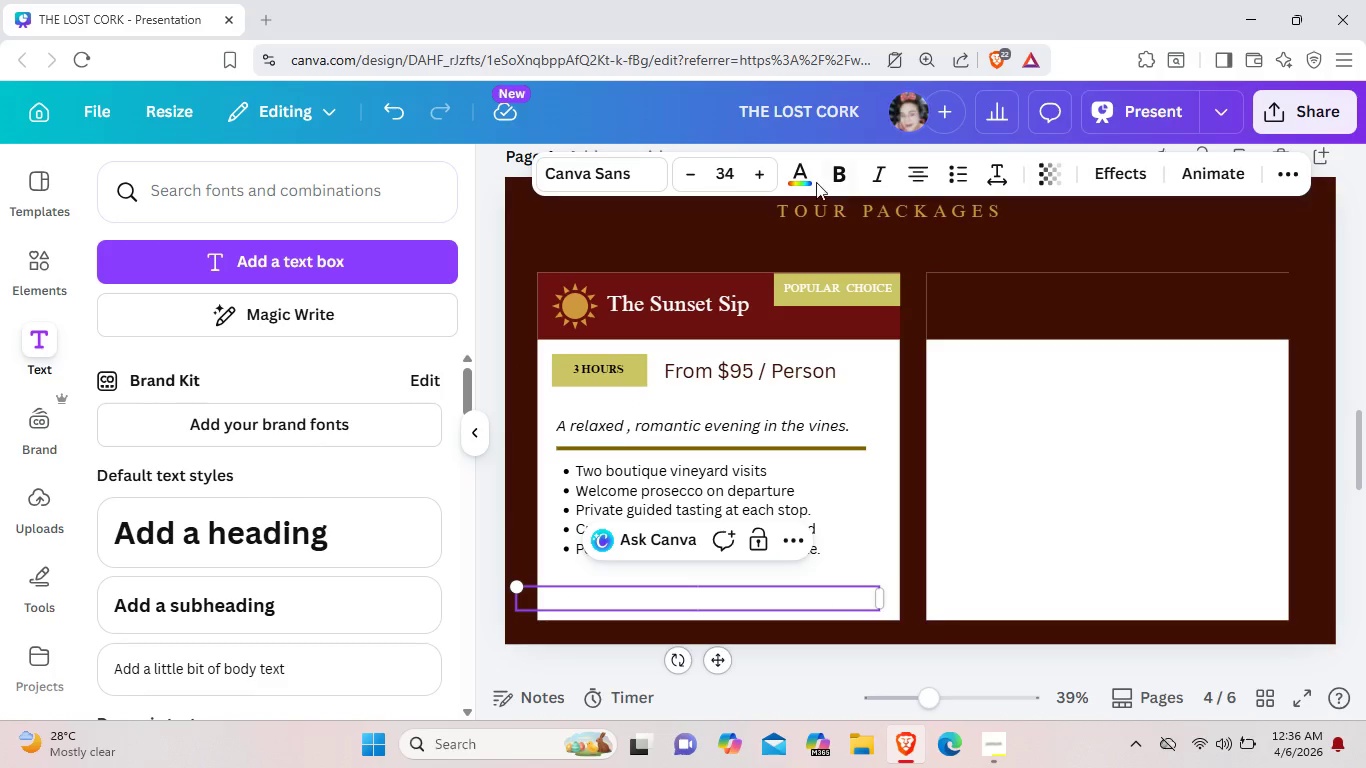 
left_click([804, 177])
 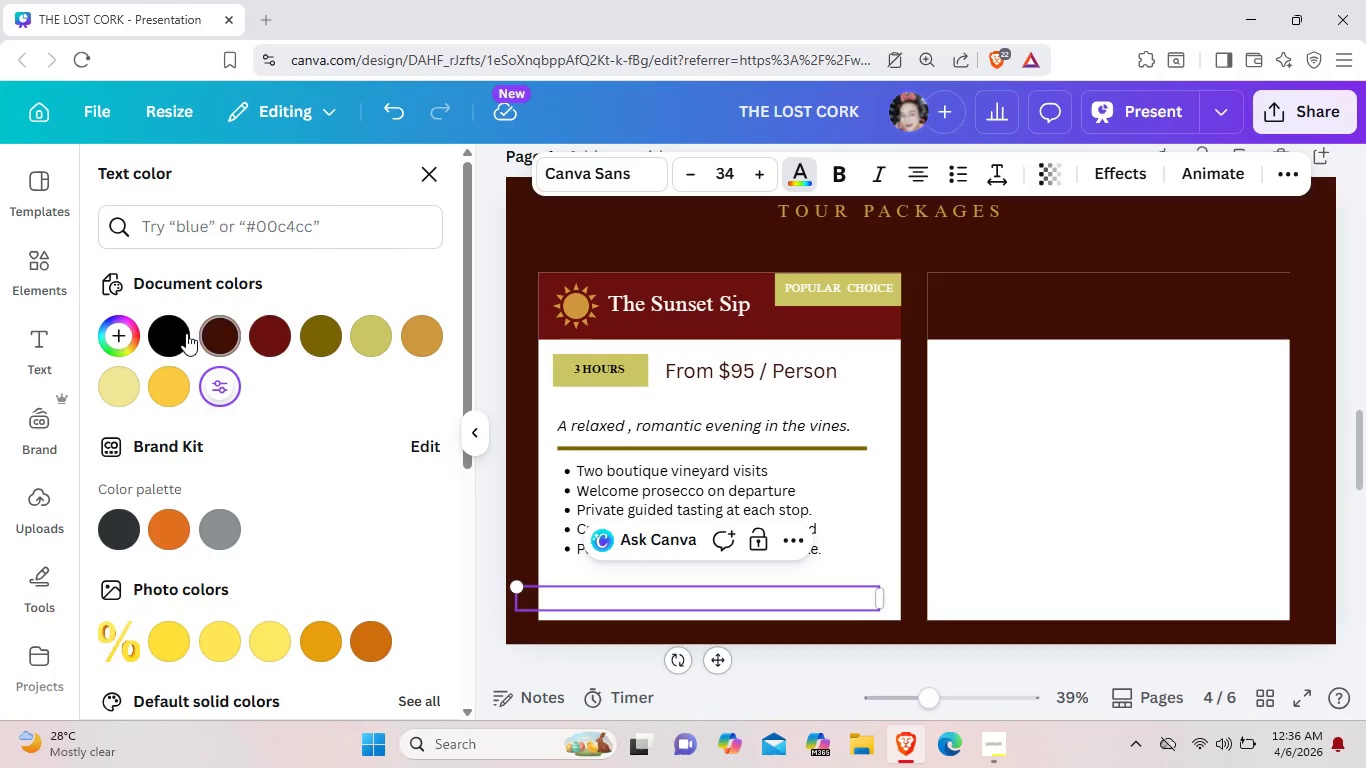 
left_click([176, 333])
 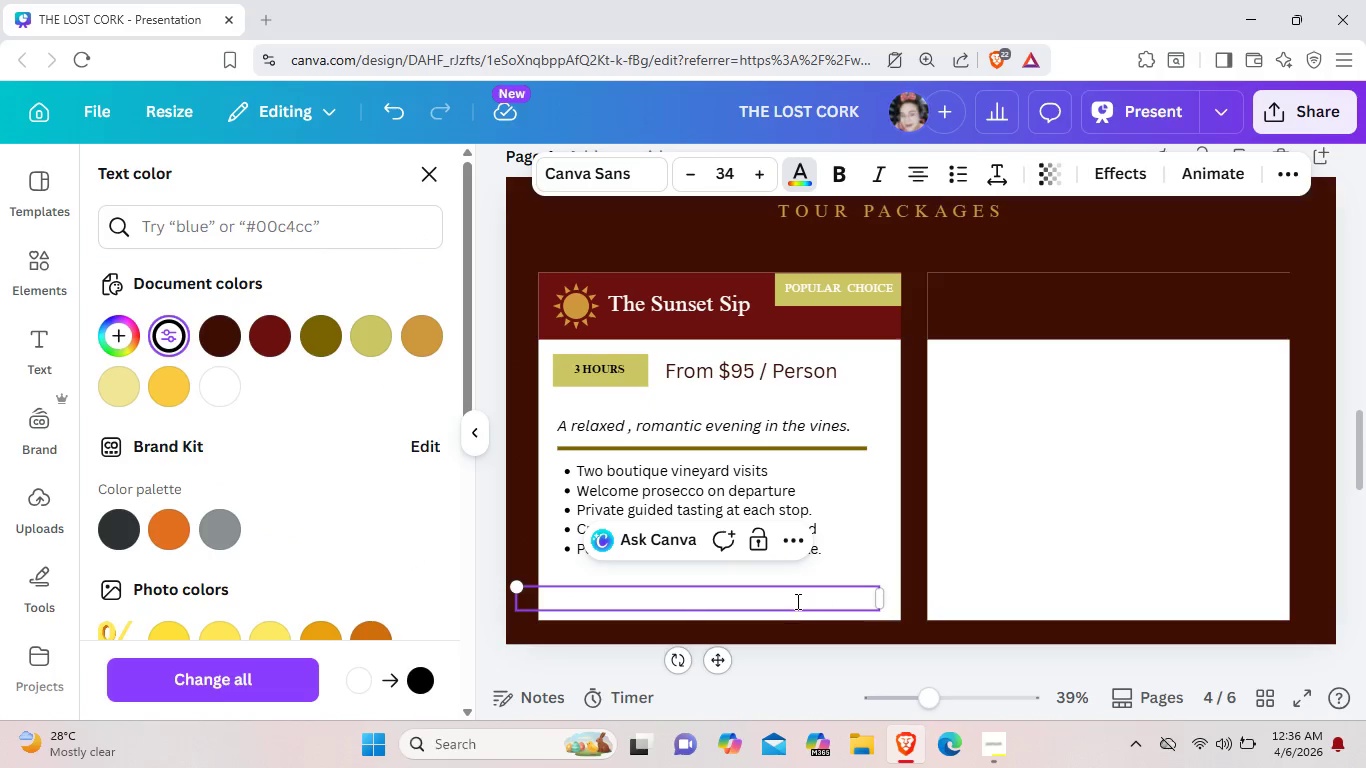 
left_click([796, 601])
 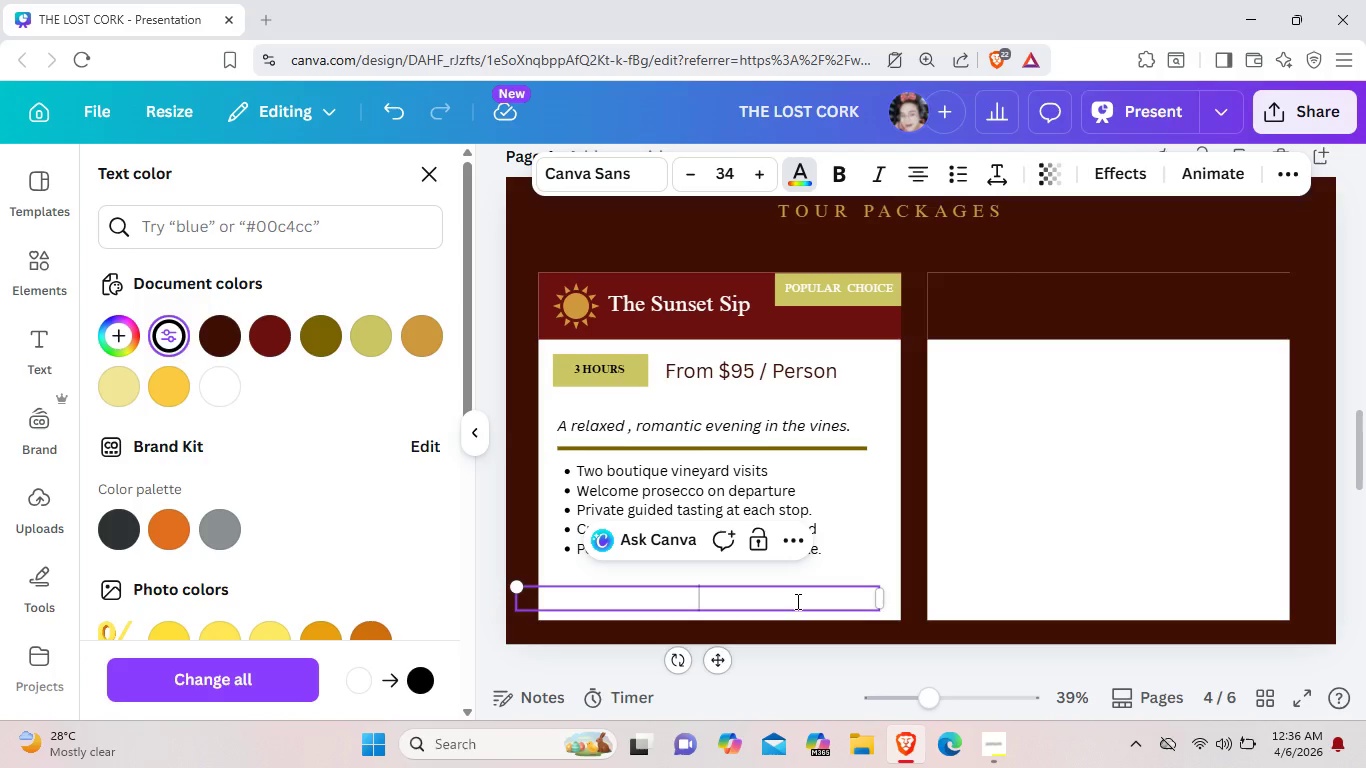 
type(ideal for Couples-)
 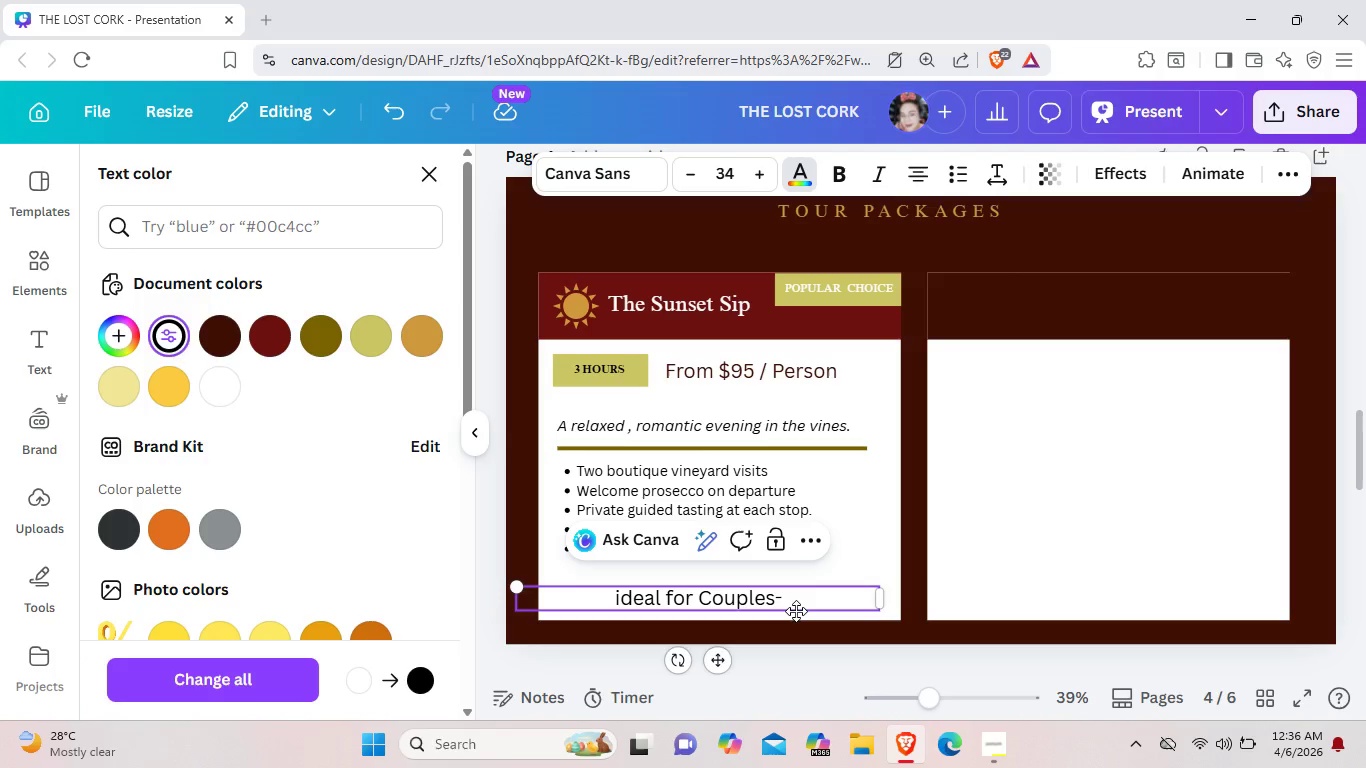 
type( anni)
key(Backspace)
key(Backspace)
key(Backspace)
key(Backspace)
type(Anniver)
 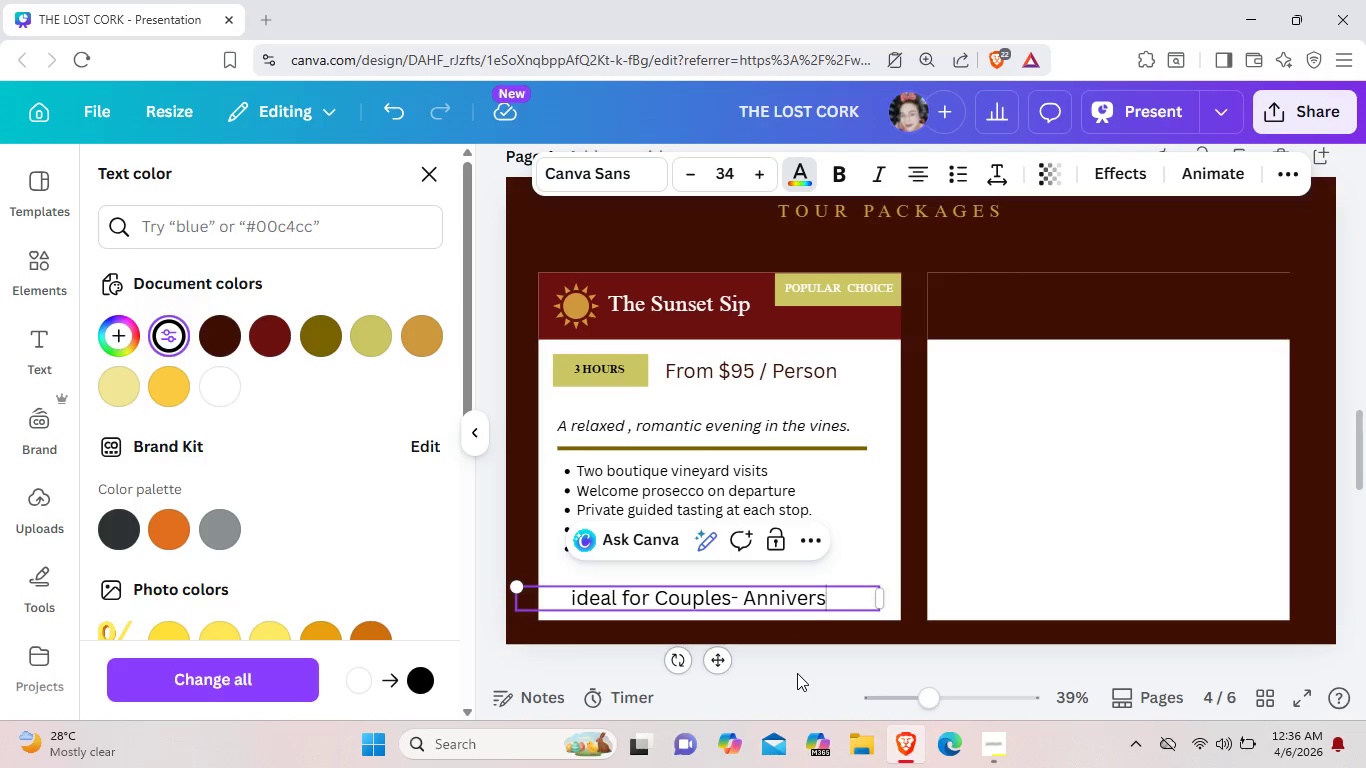 
type(sary)
 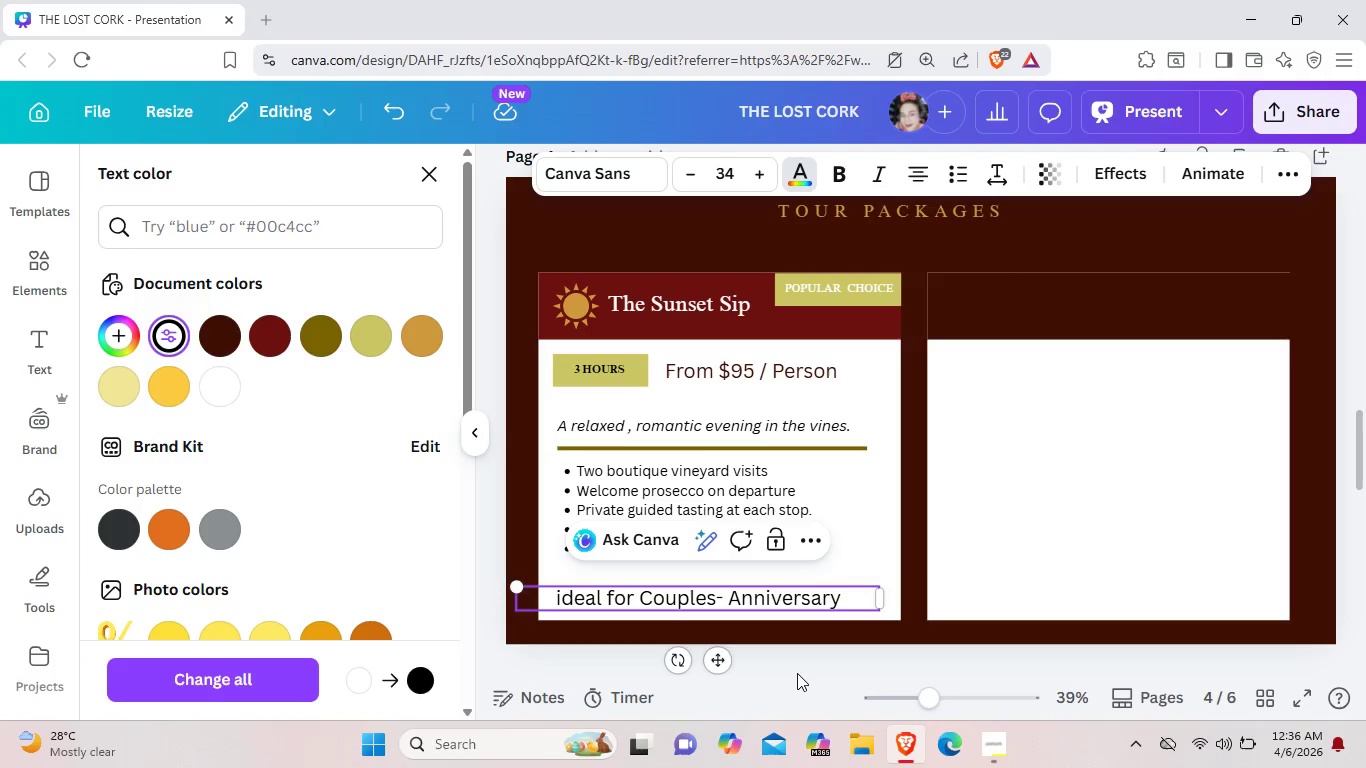 
key(Backspace)
type(ies)
 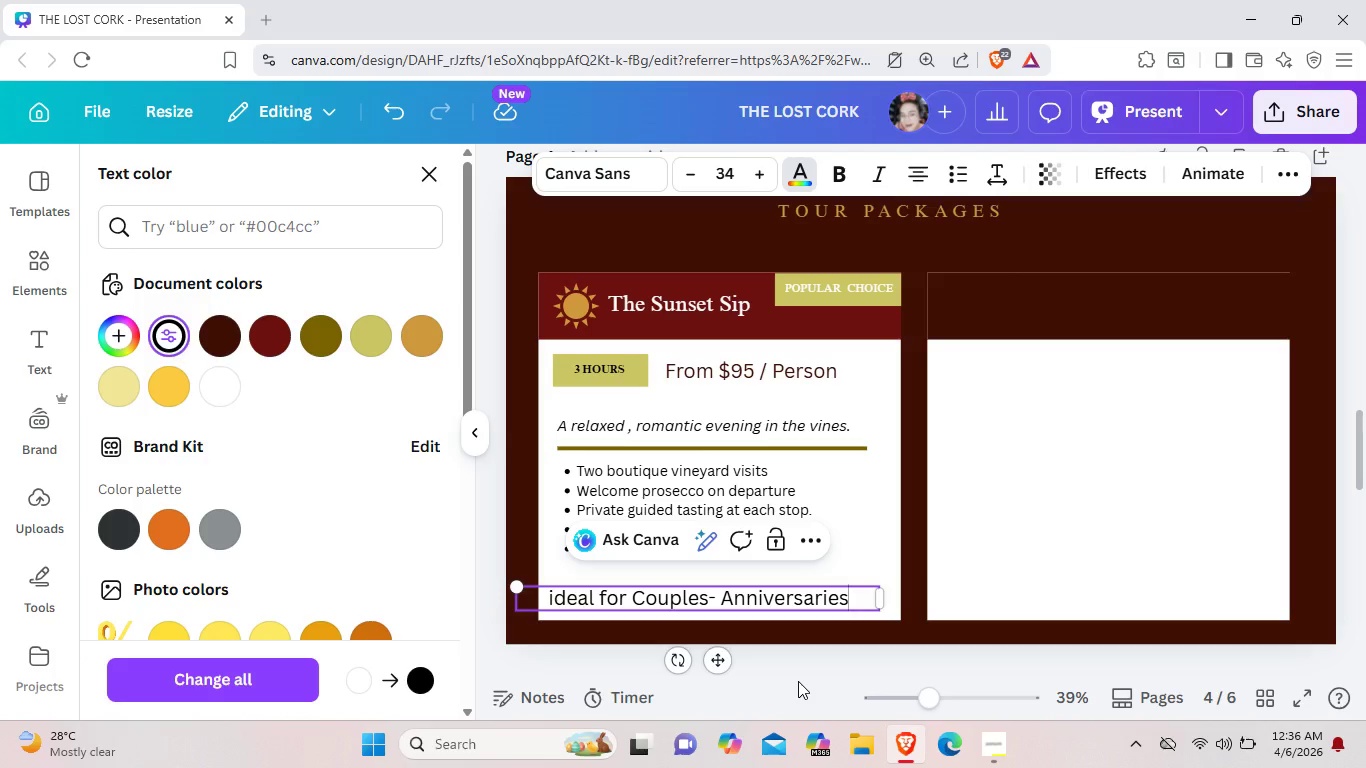 
wait(13.59)
 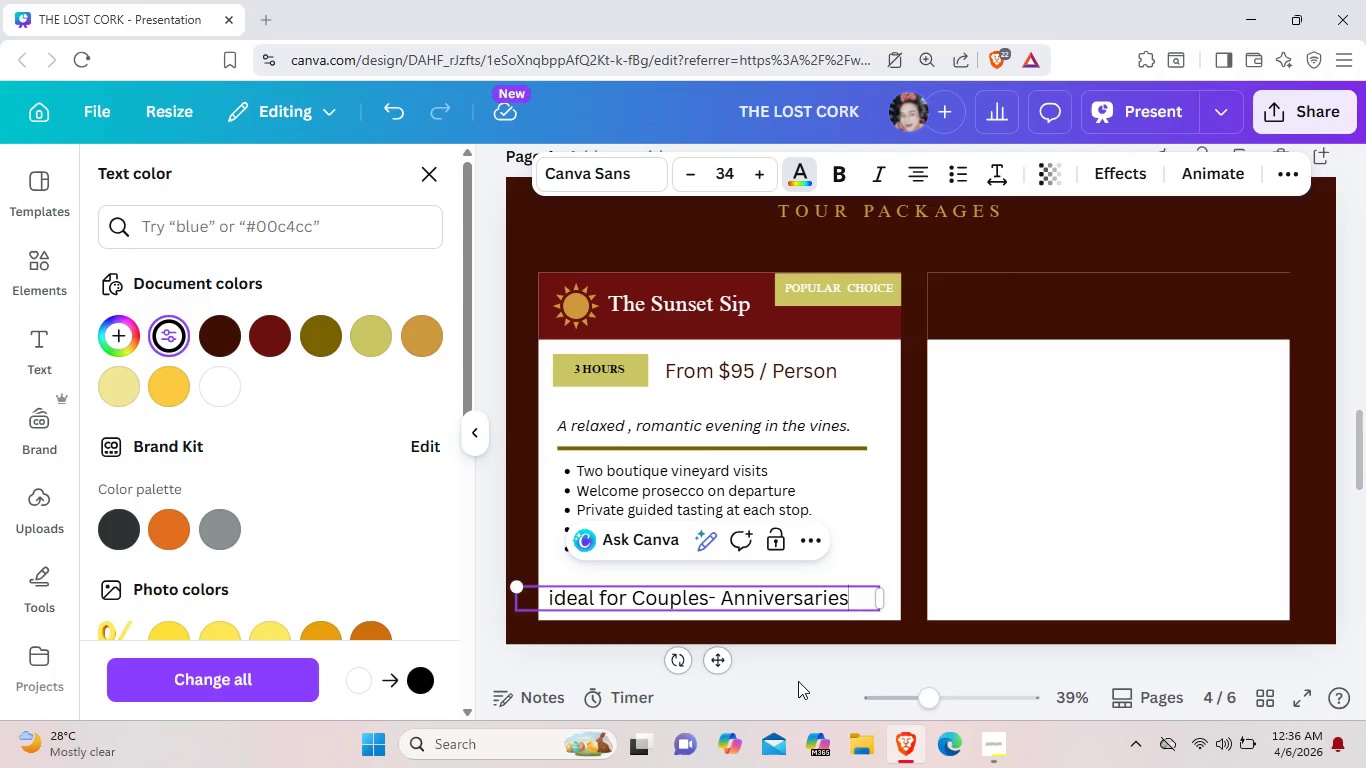 
type( Leisure)
key(Backspace)
key(Backspace)
 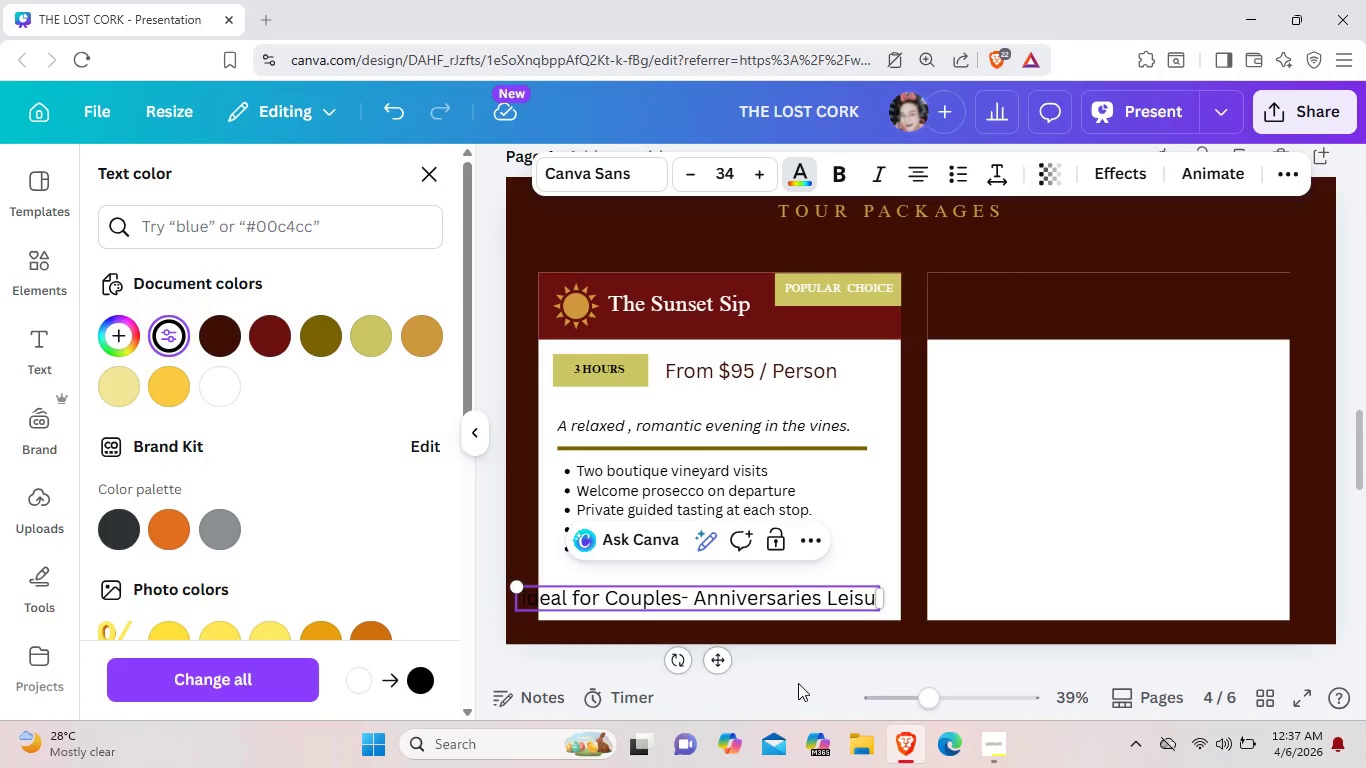 
type(re Travelers)
 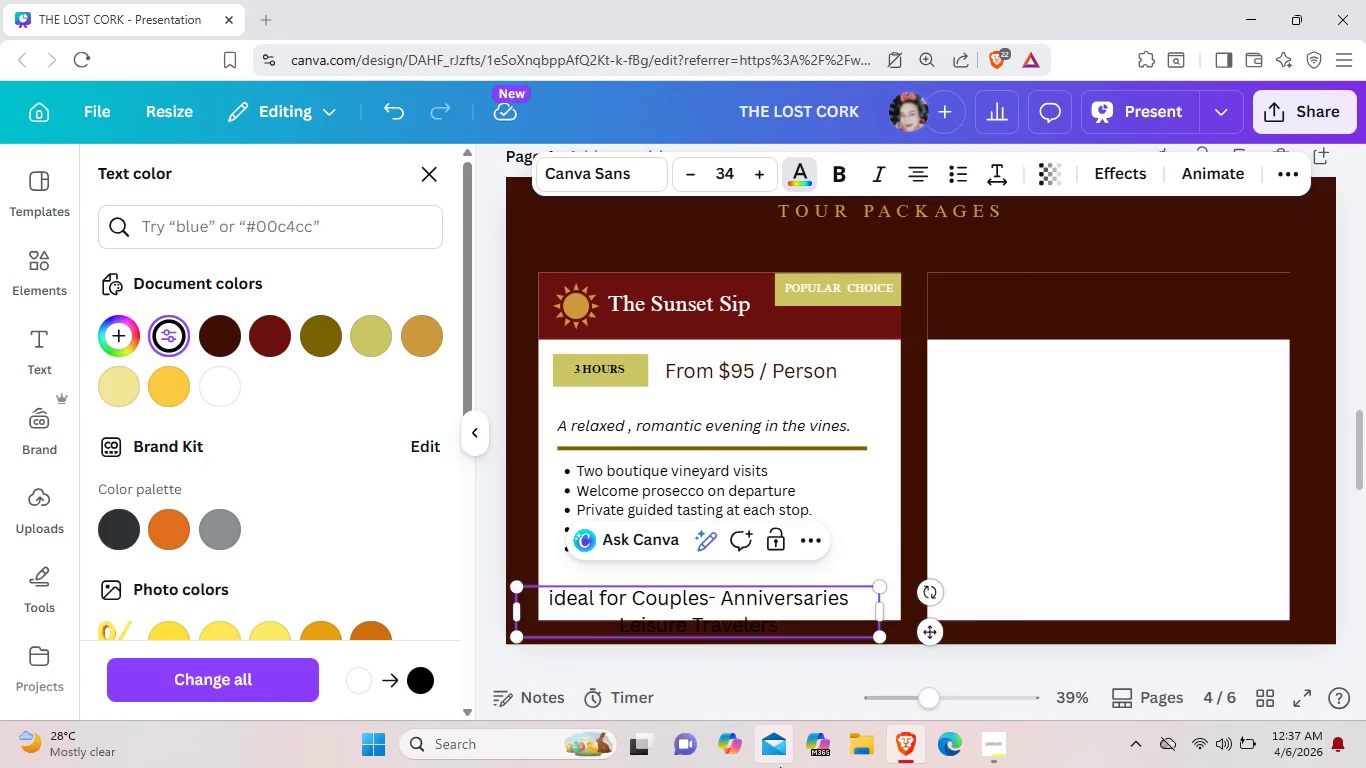 
left_click_drag(start_coordinate=[802, 631], to_coordinate=[542, 585])
 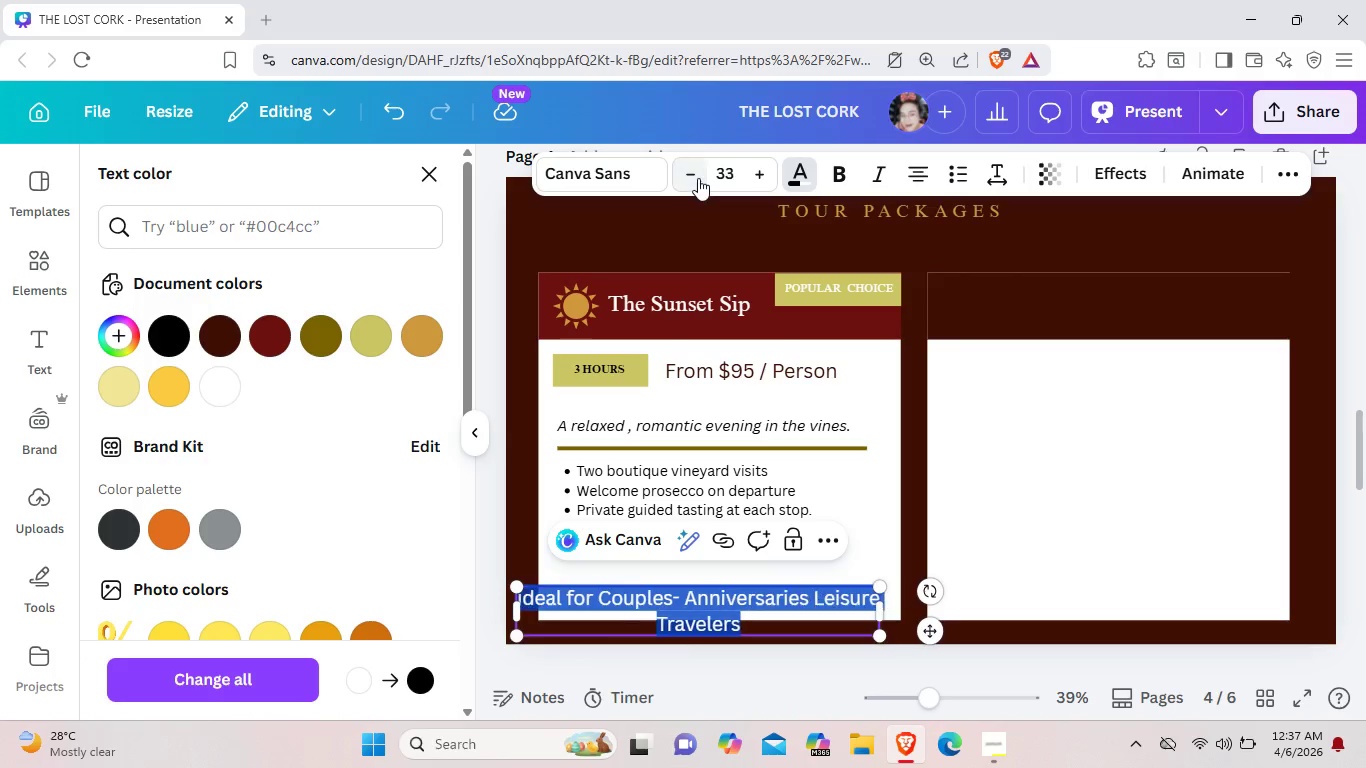 
double_click([698, 178])
 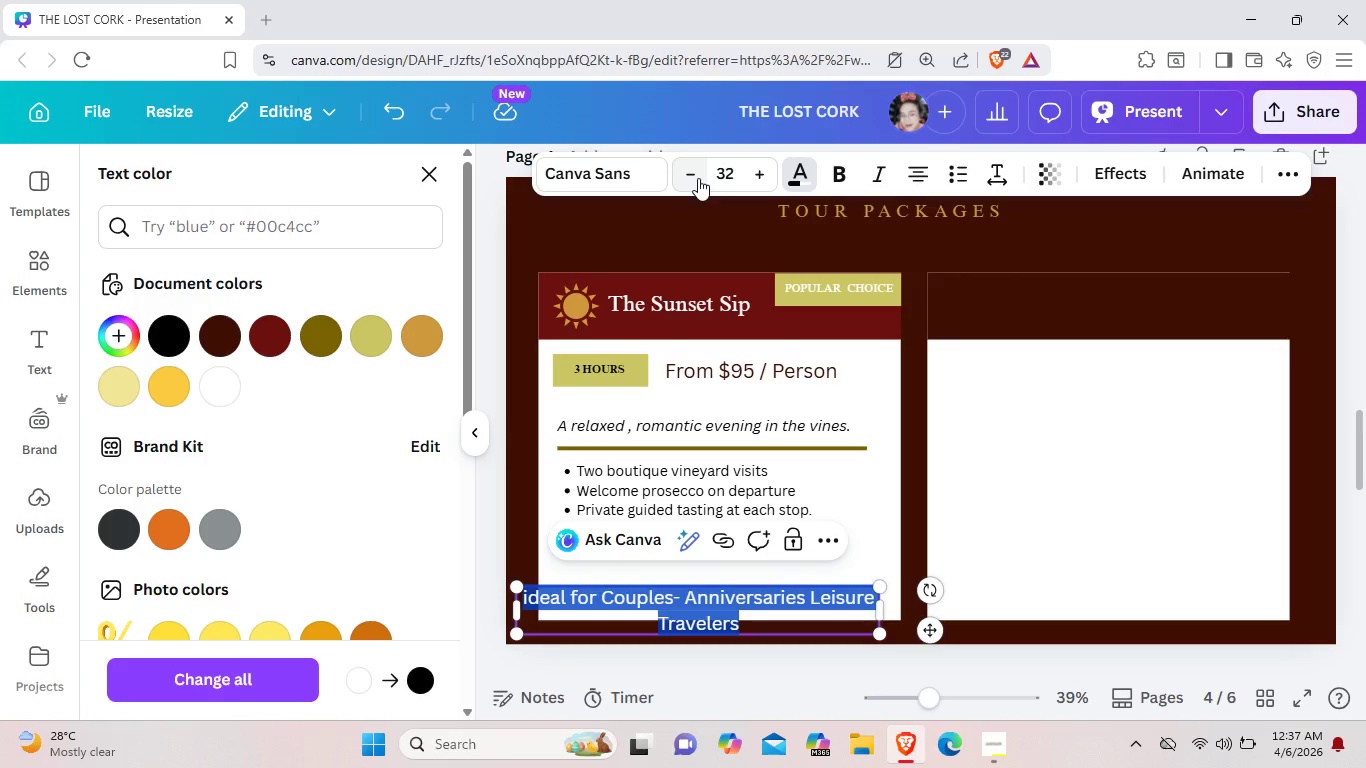 
left_click([698, 178])
 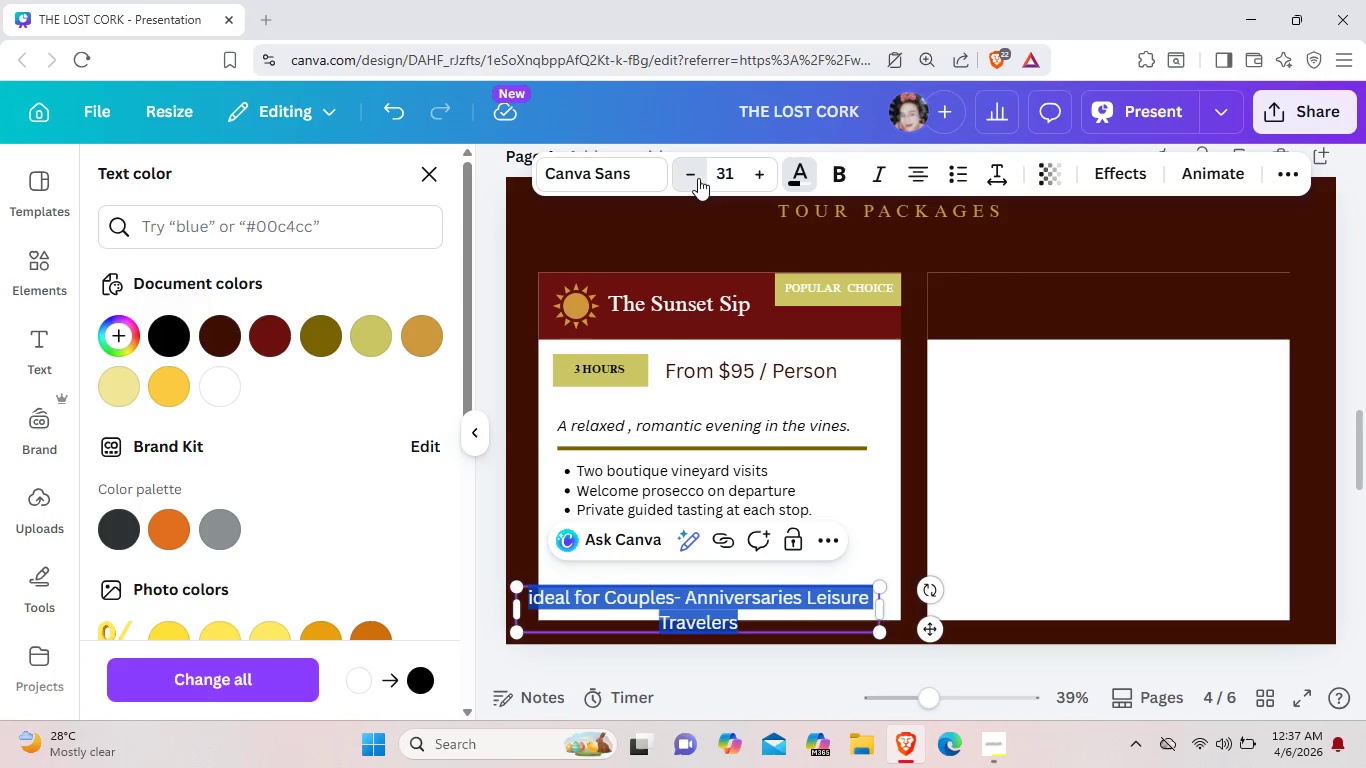 
left_click([698, 178])
 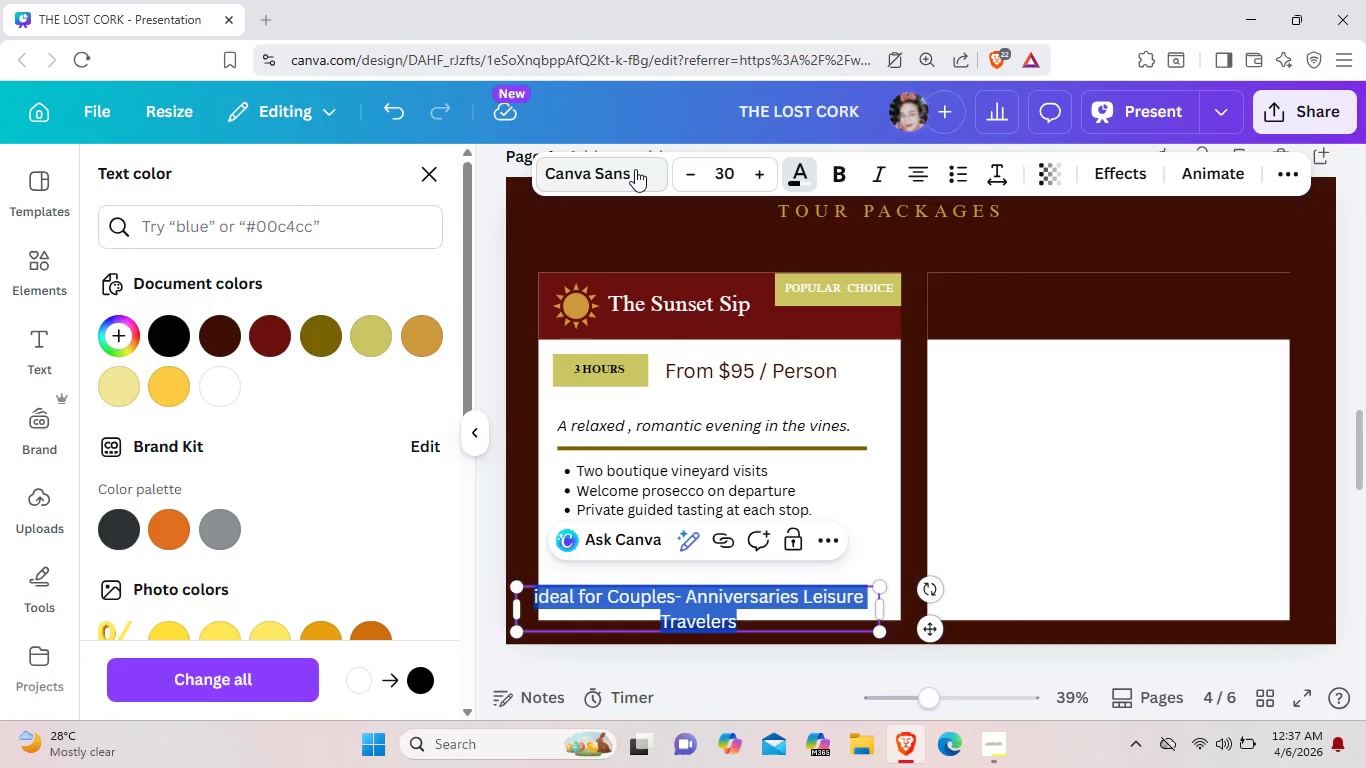 
left_click([635, 169])
 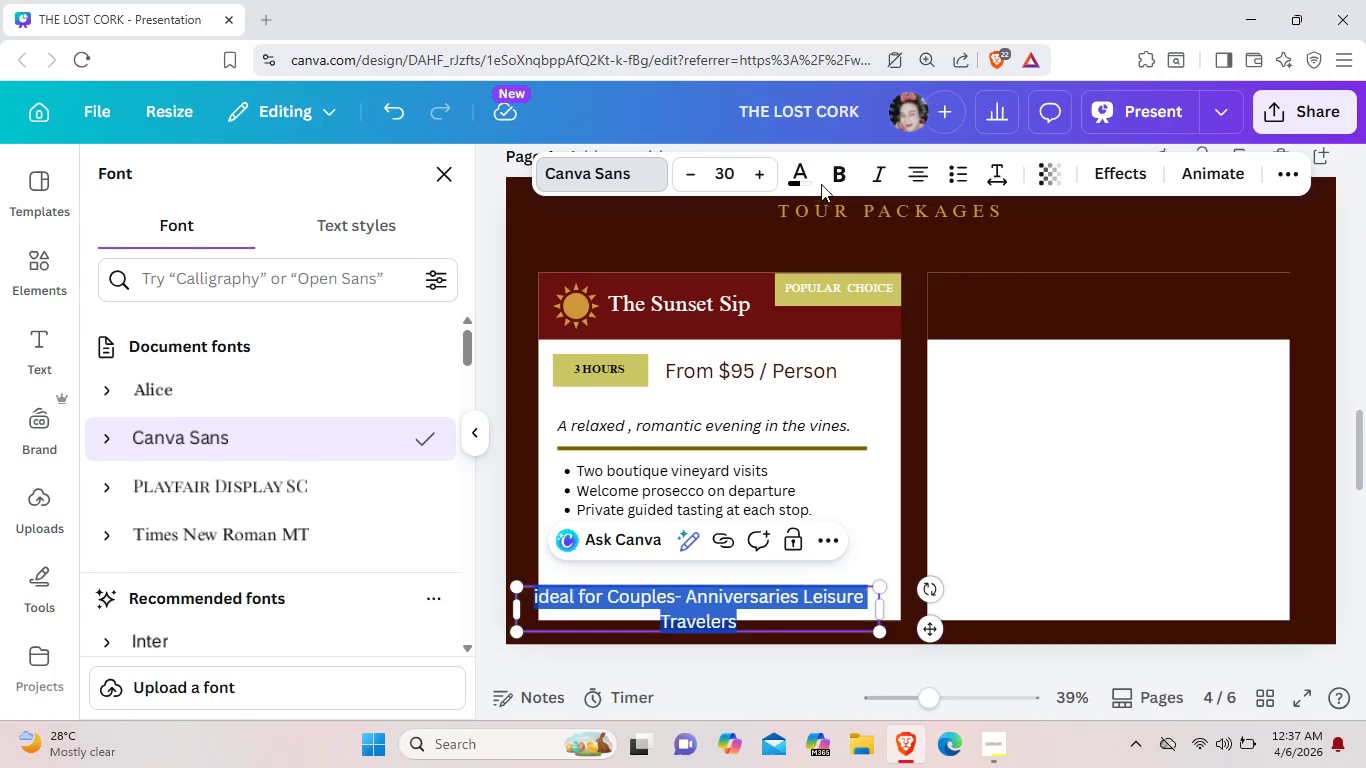 
left_click([875, 180])
 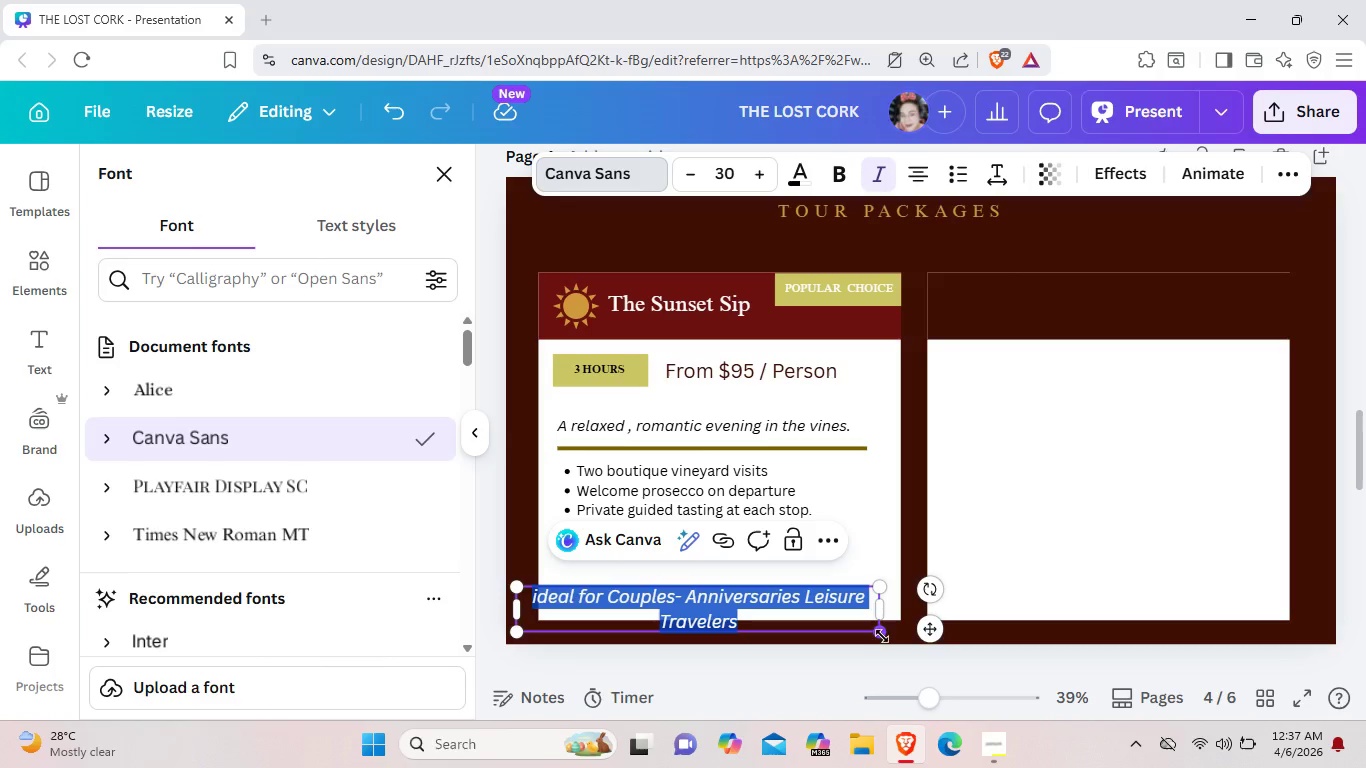 
left_click_drag(start_coordinate=[882, 635], to_coordinate=[859, 609])
 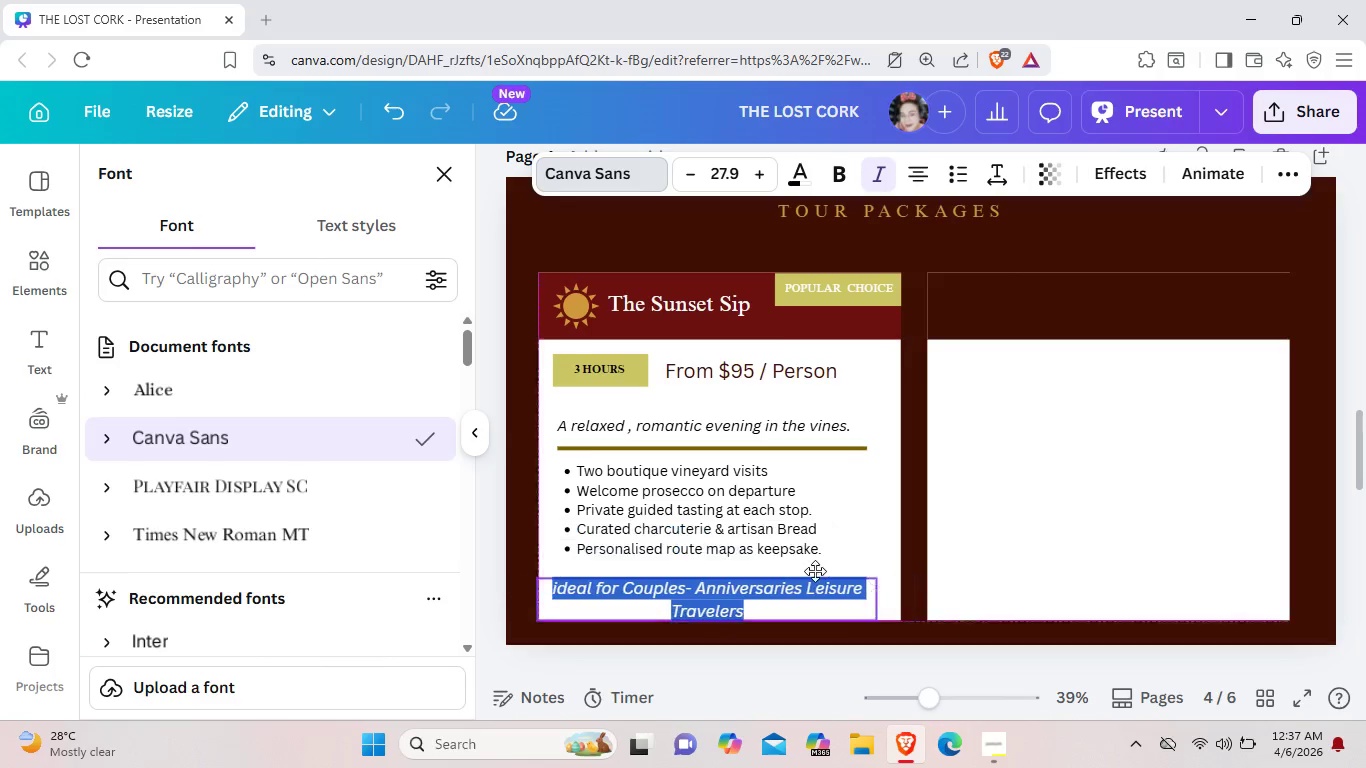 
left_click_drag(start_coordinate=[788, 582], to_coordinate=[818, 569])
 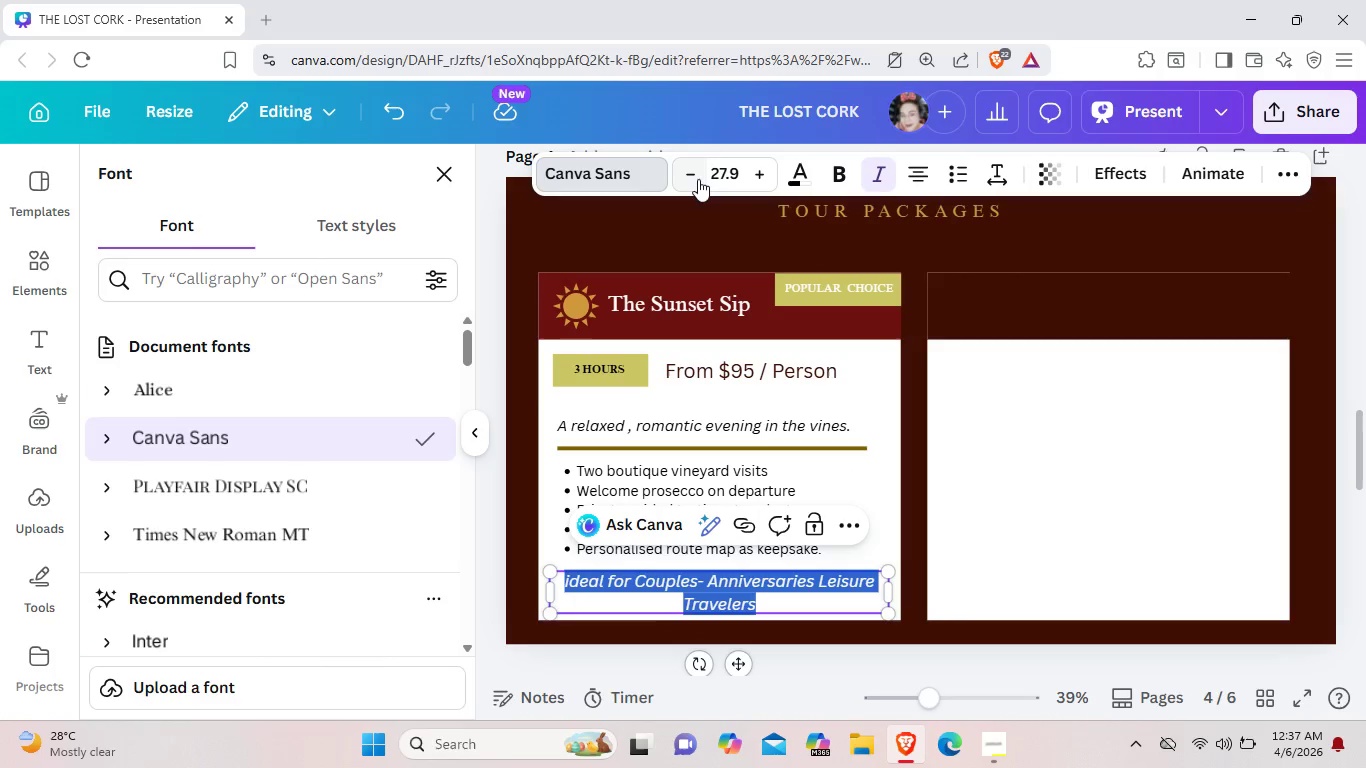 
left_click([698, 179])
 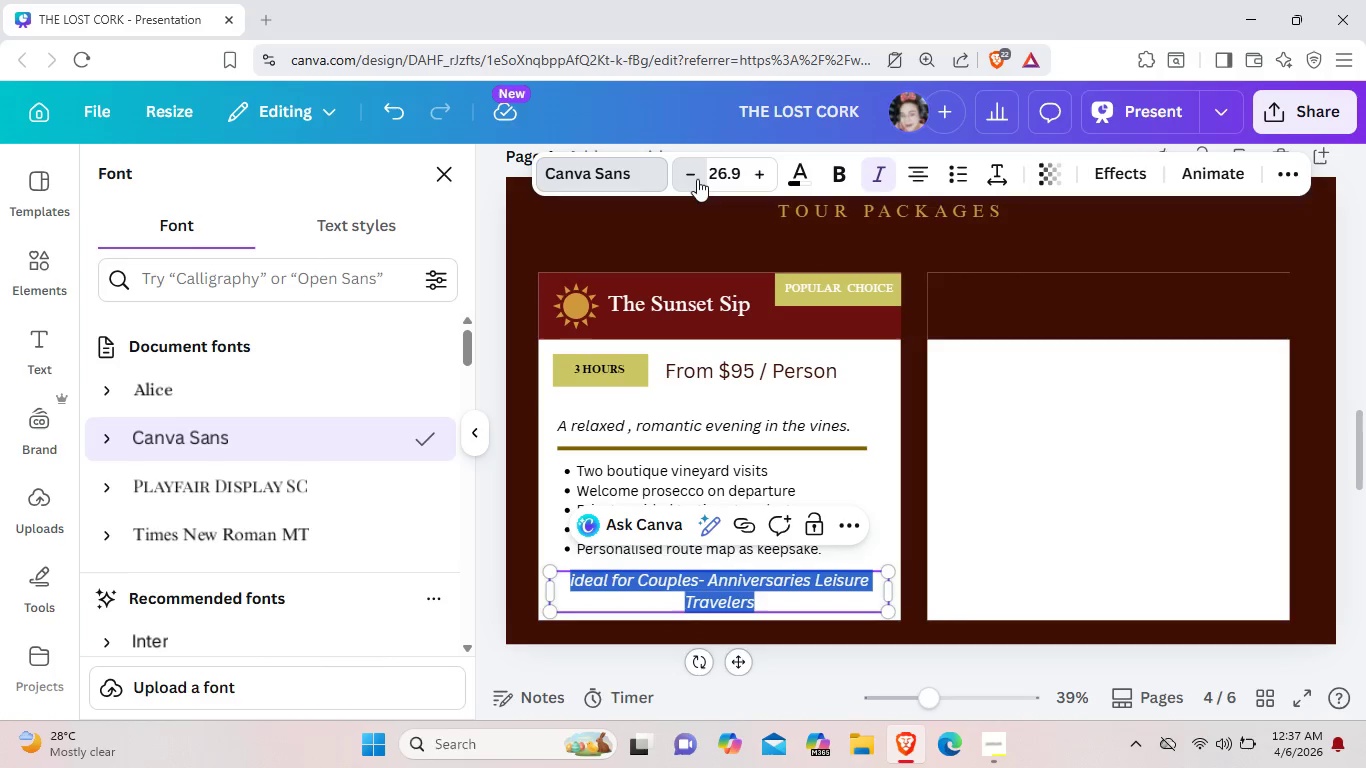 
left_click([697, 179])
 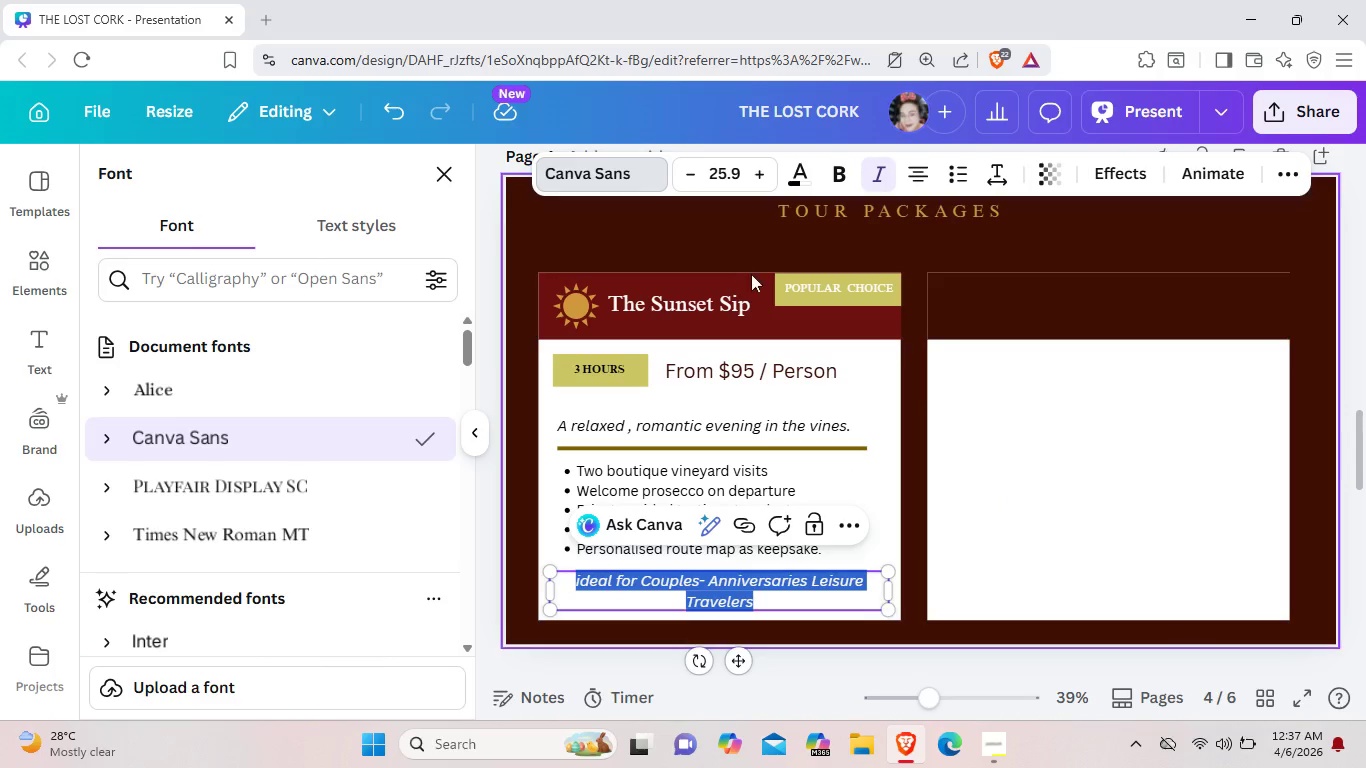 
left_click([1082, 506])
 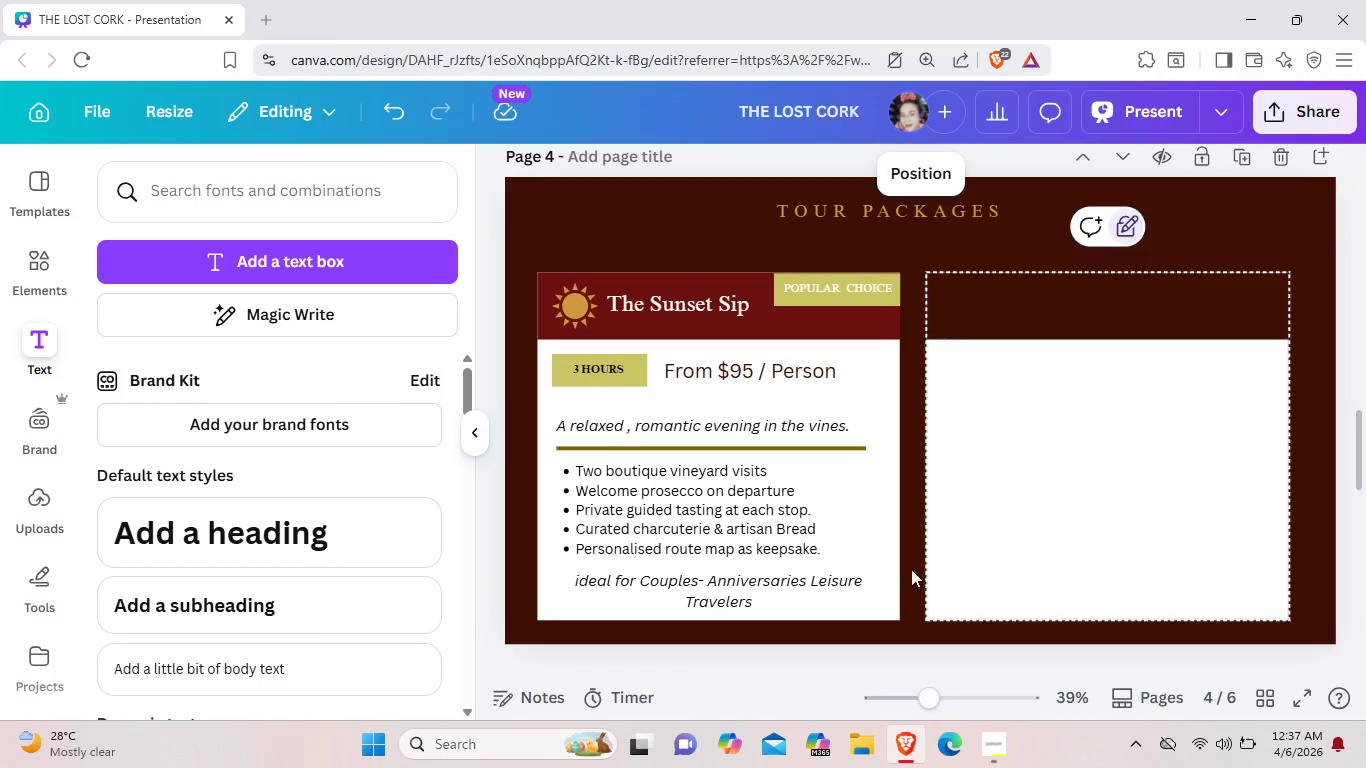 
left_click([817, 589])
 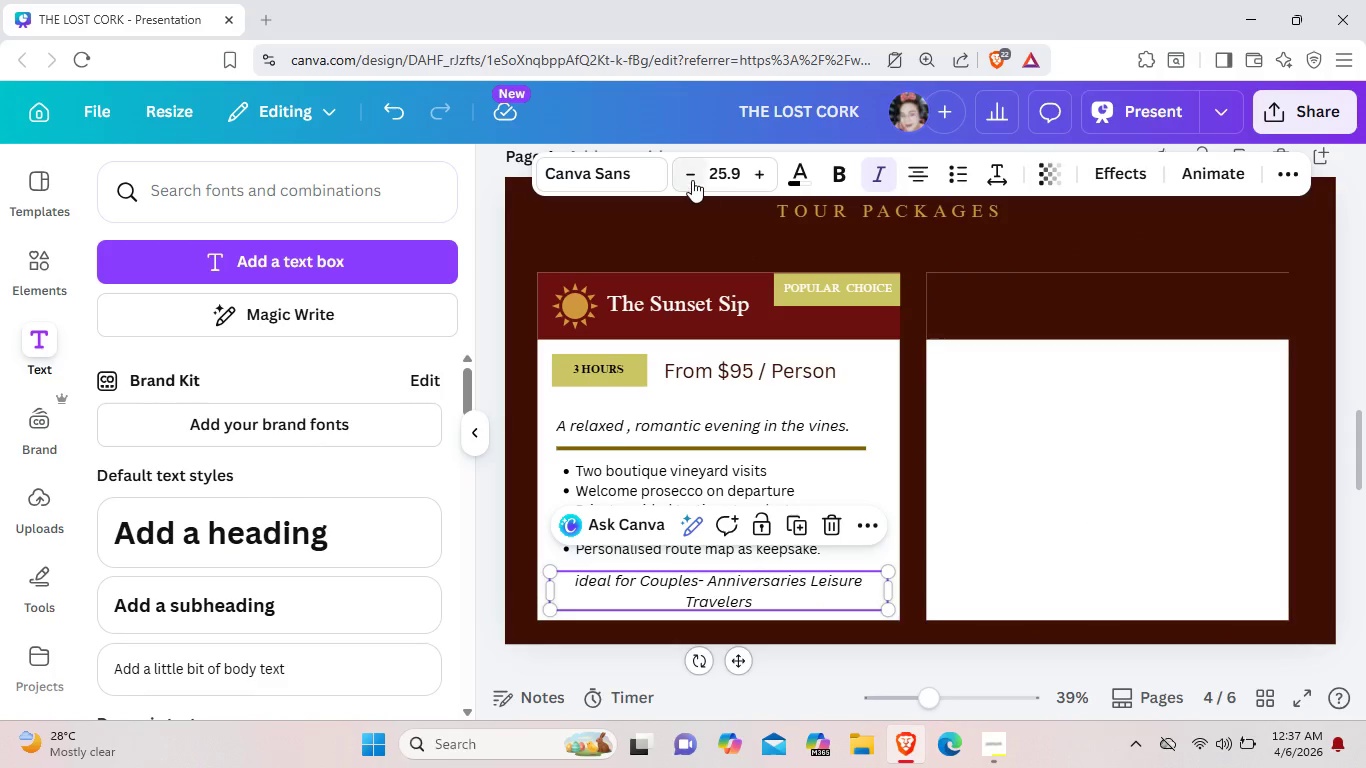 
left_click([691, 178])
 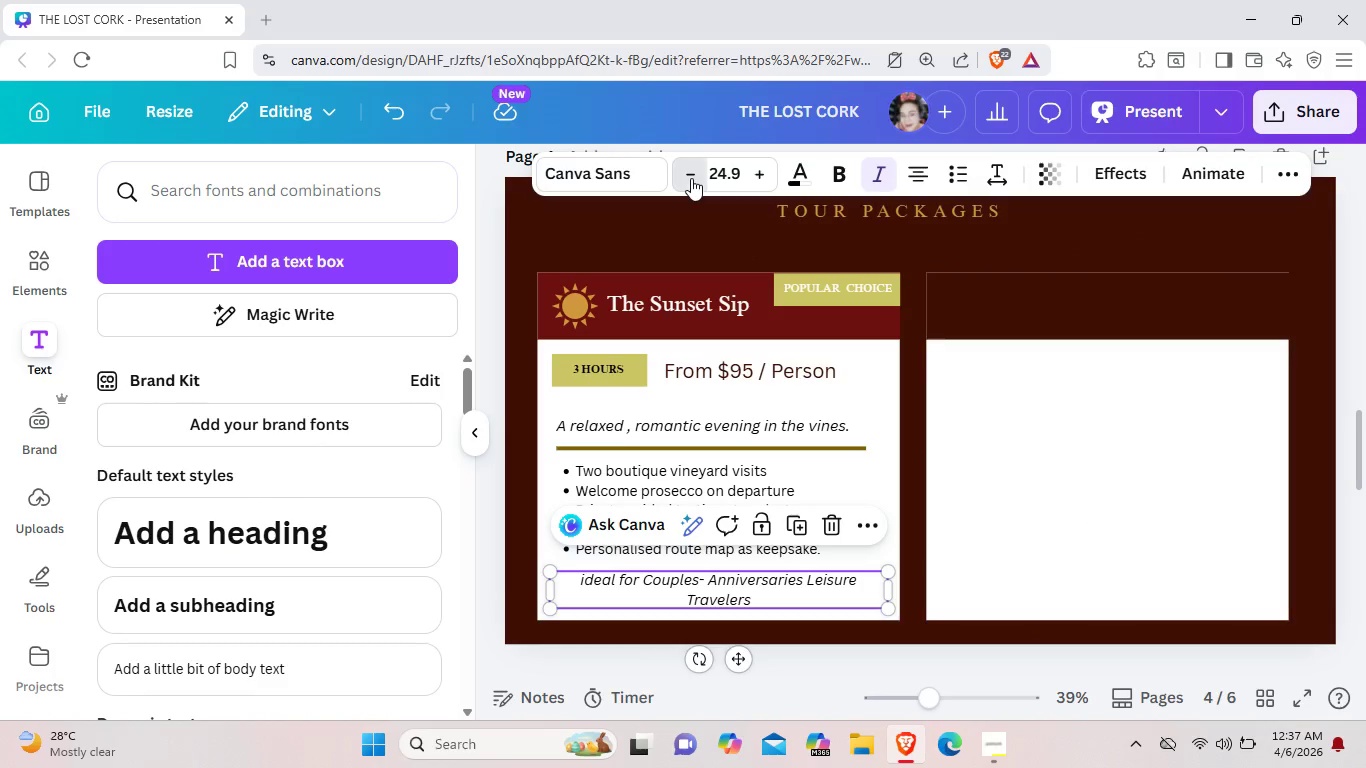 
left_click([691, 178])
 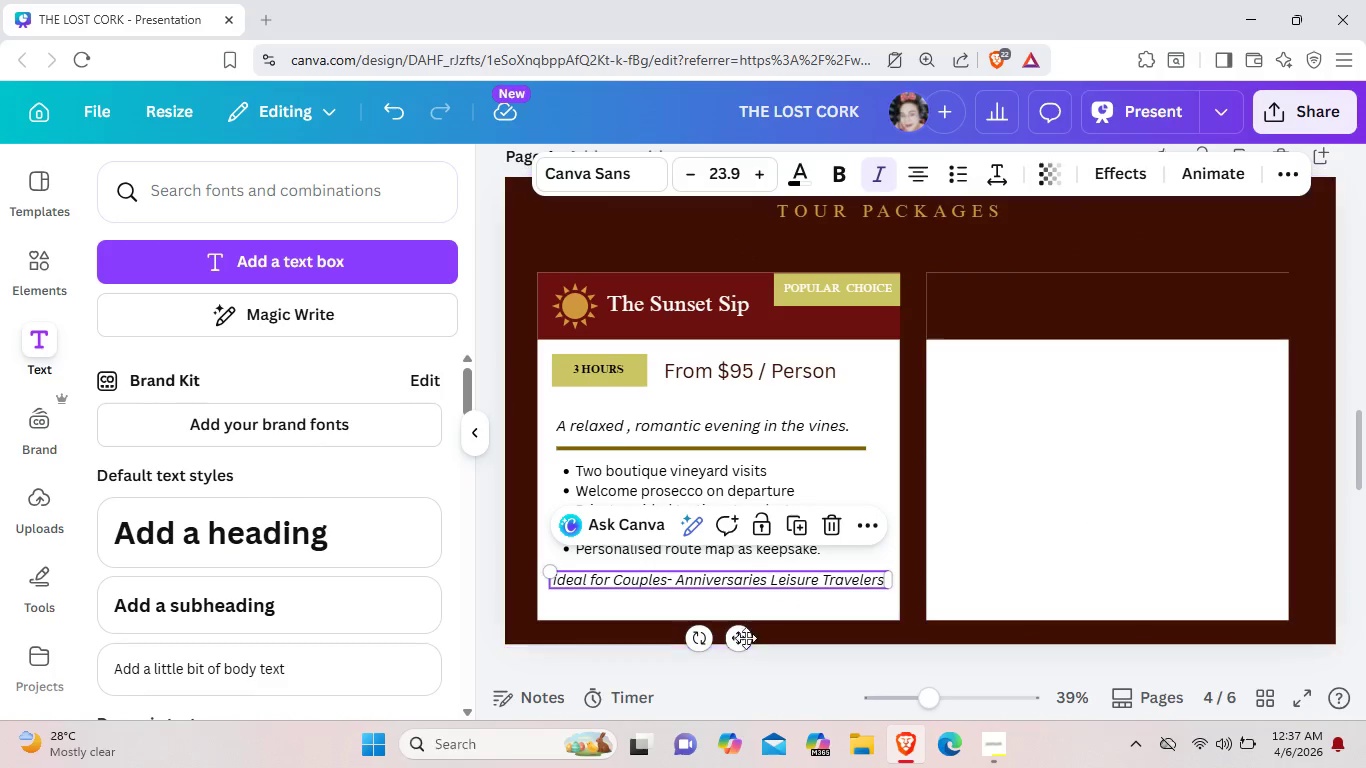 
left_click_drag(start_coordinate=[739, 635], to_coordinate=[738, 654])
 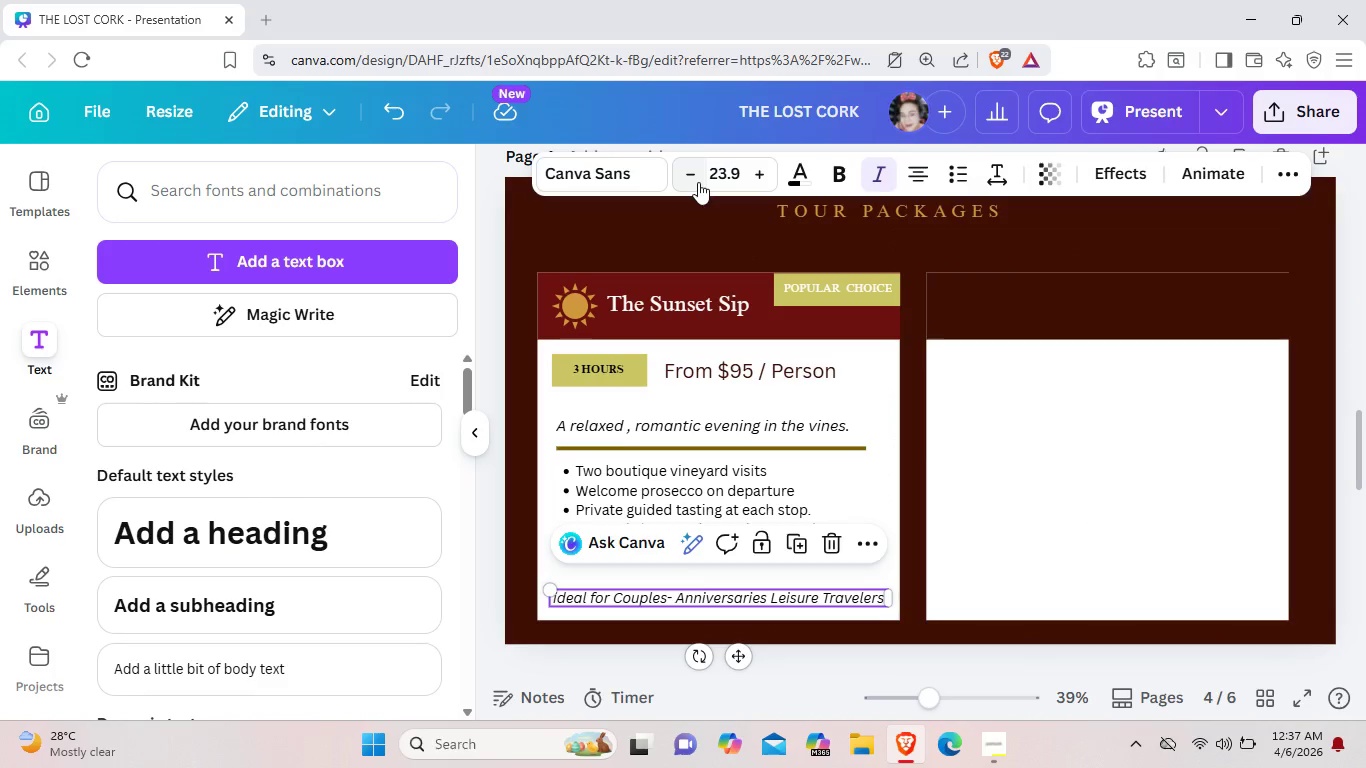 
left_click([698, 182])
 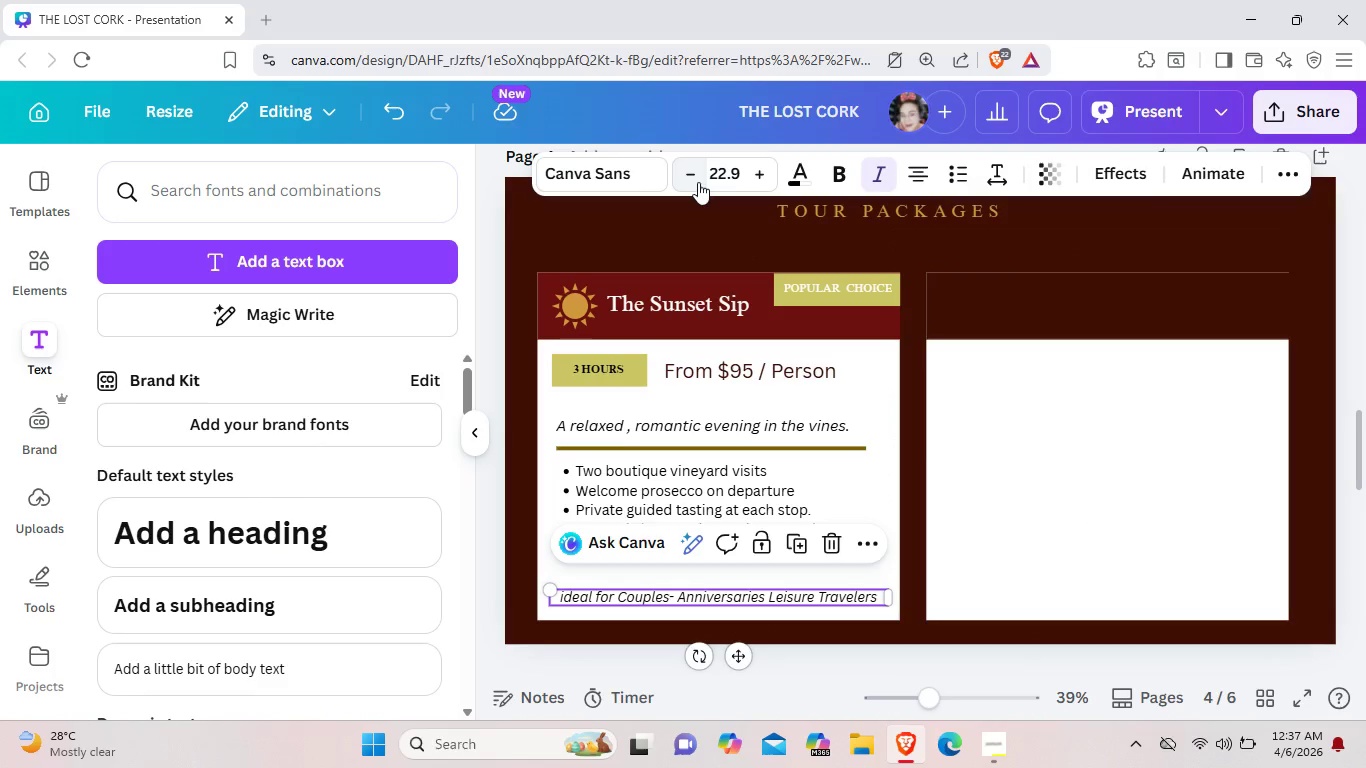 
left_click([698, 182])
 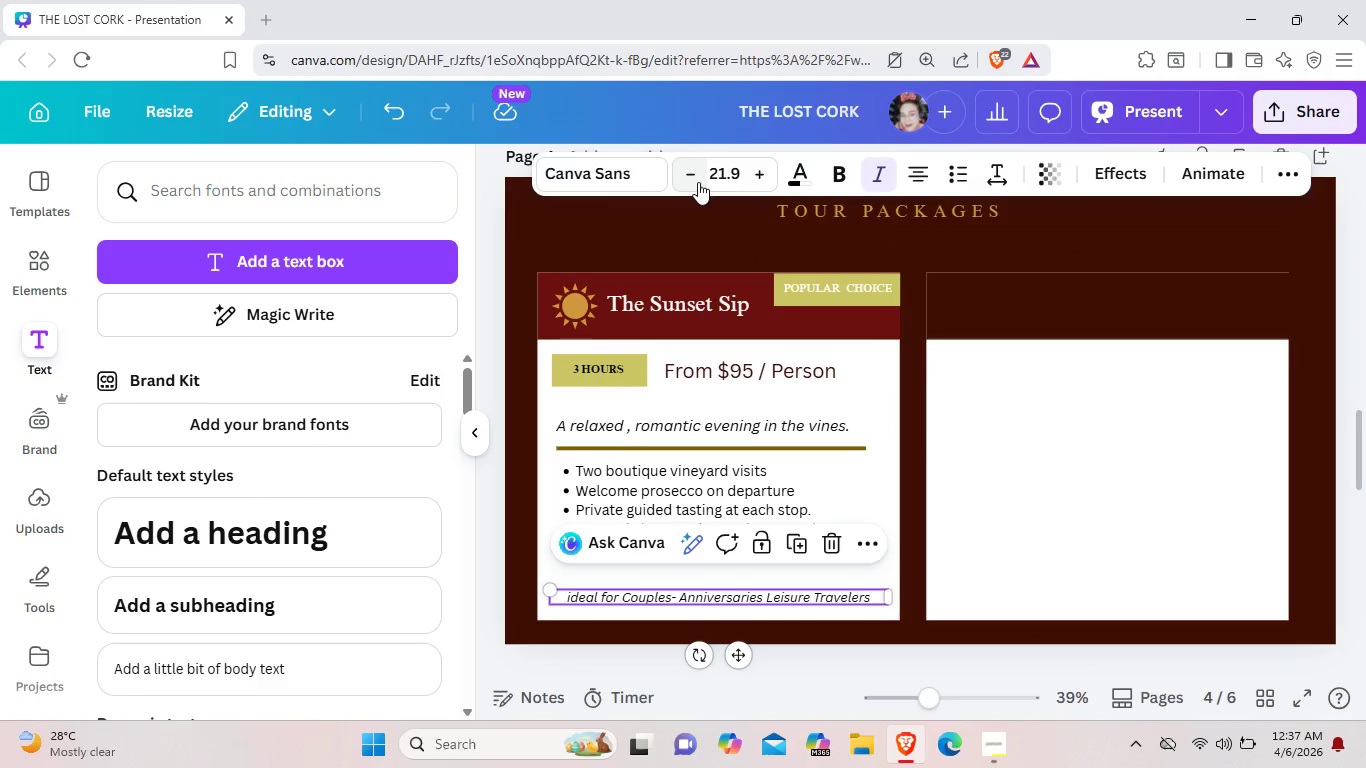 
left_click([698, 182])
 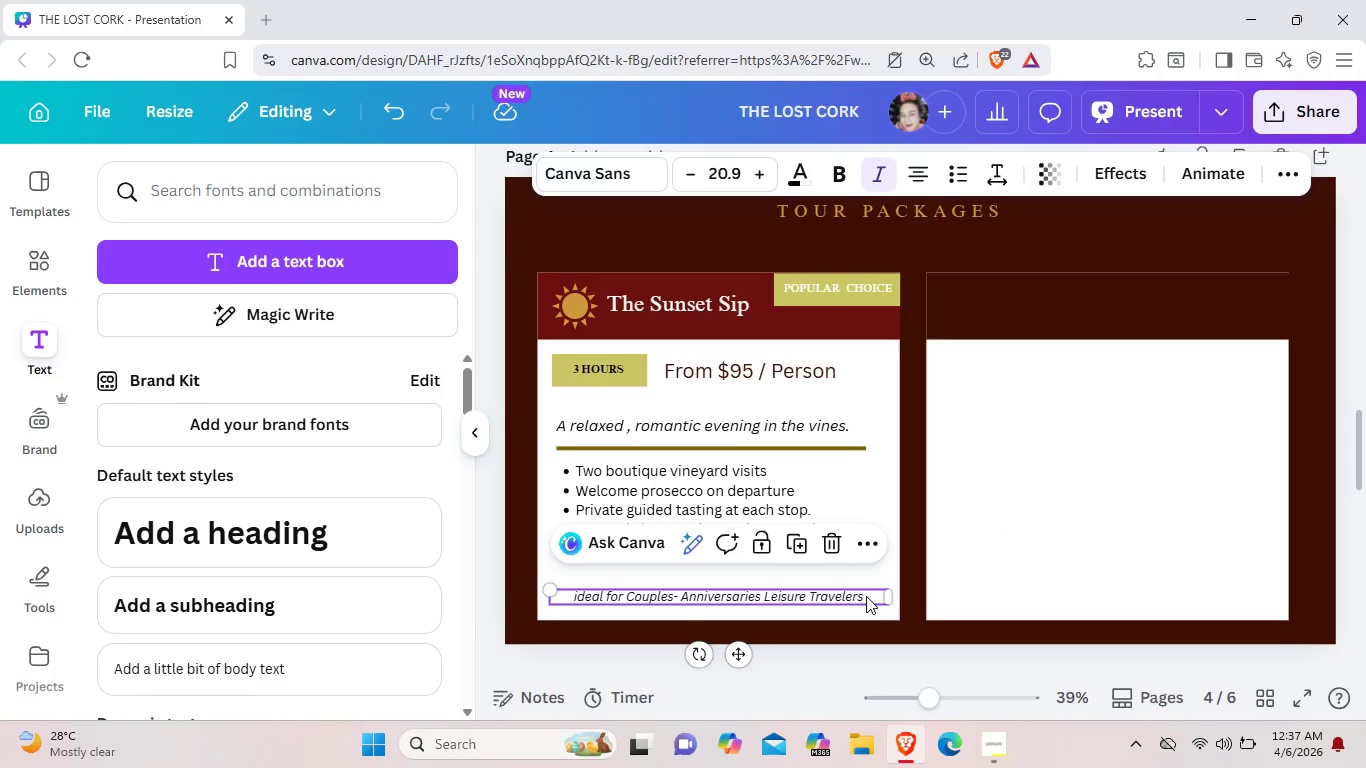 
double_click([1054, 532])
 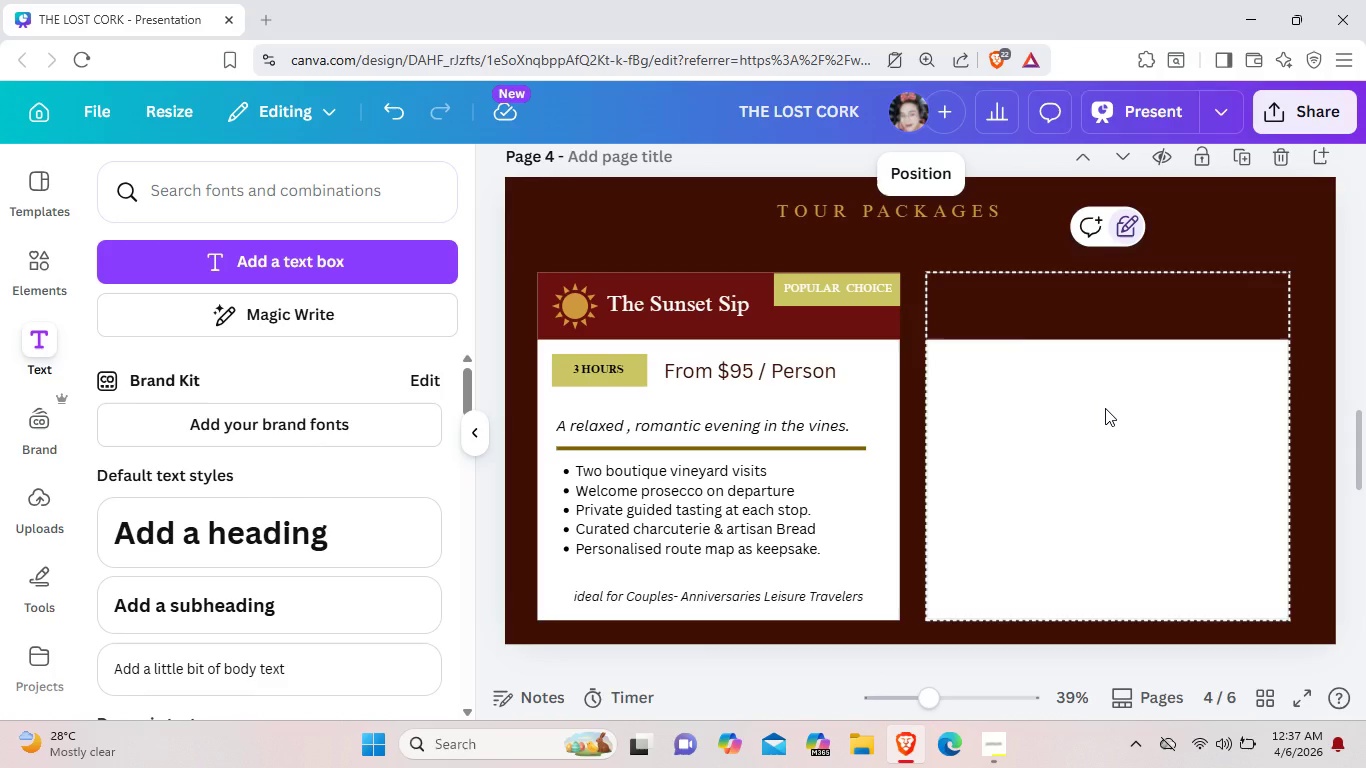 
wait(13.09)
 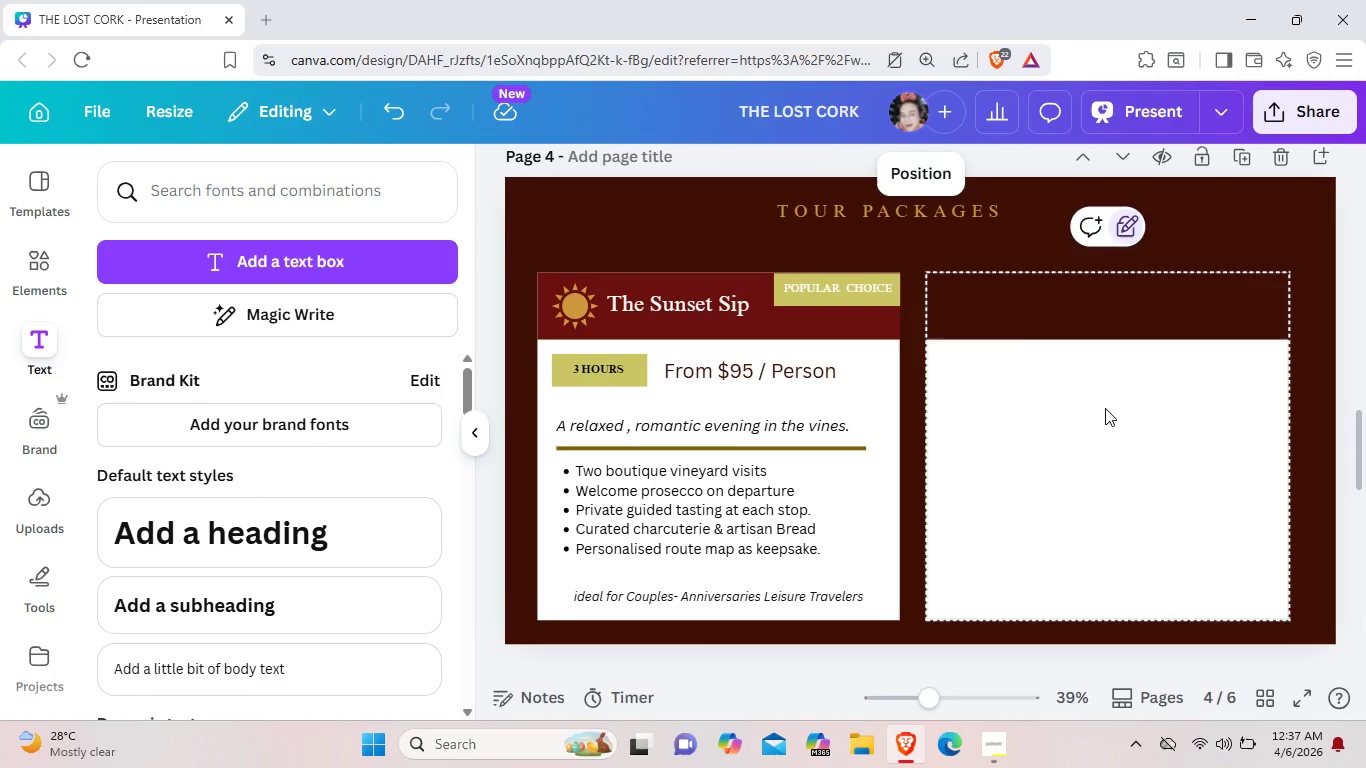 
left_click([746, 304])
 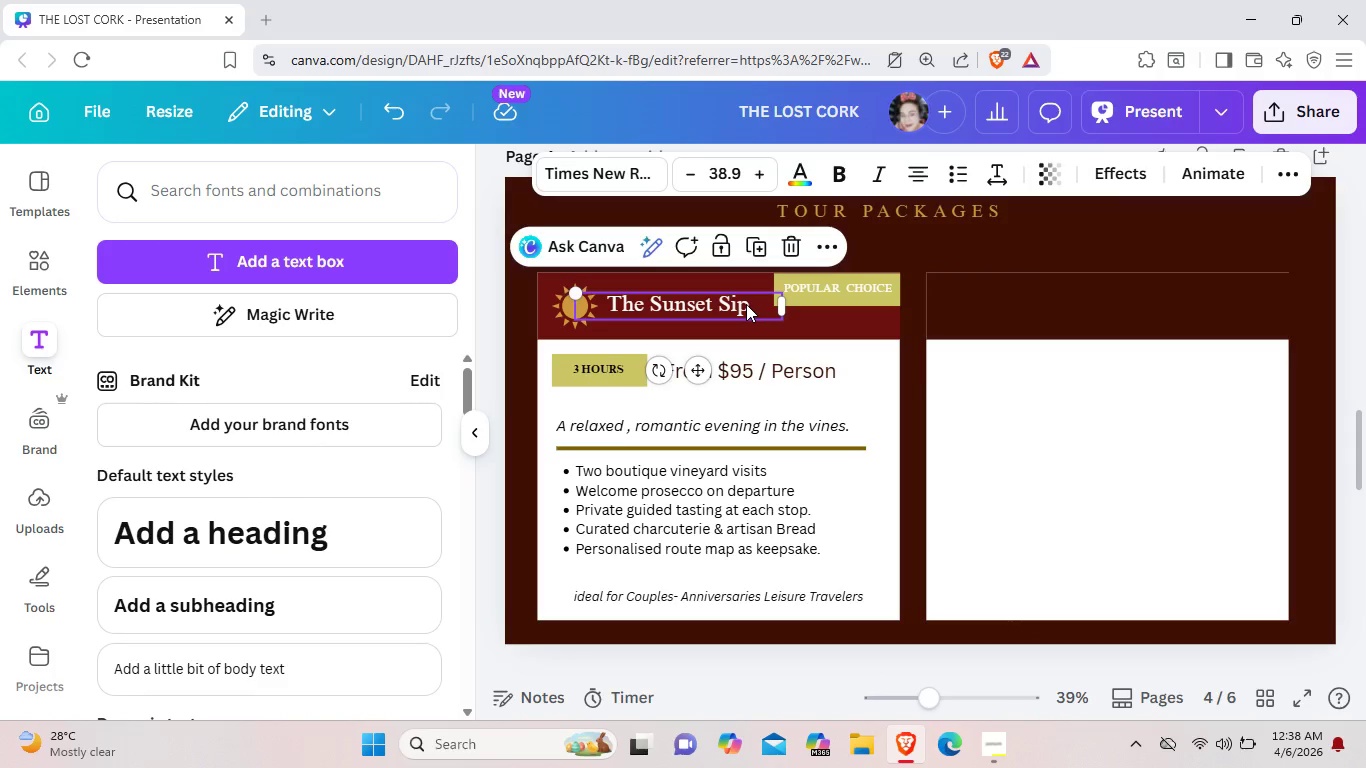 
key(Control+C)
 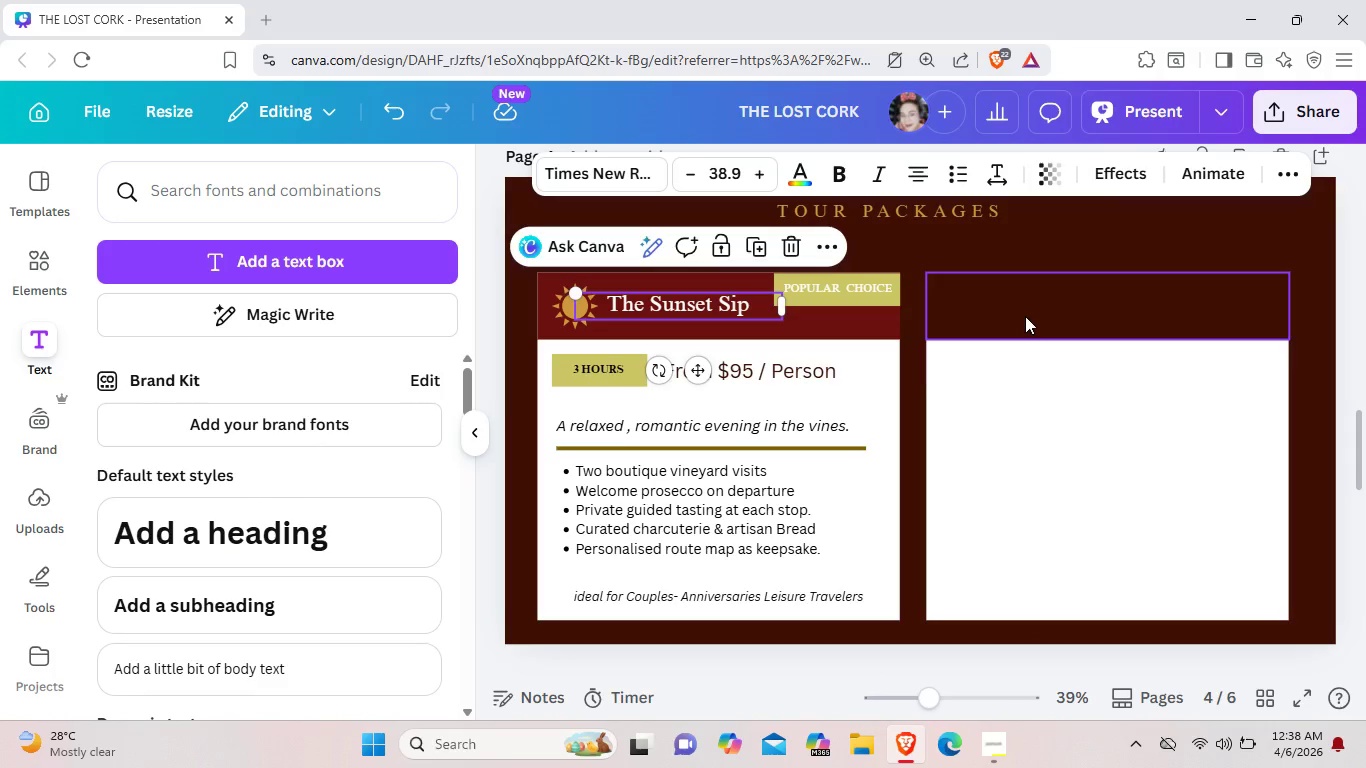 
left_click([1025, 316])
 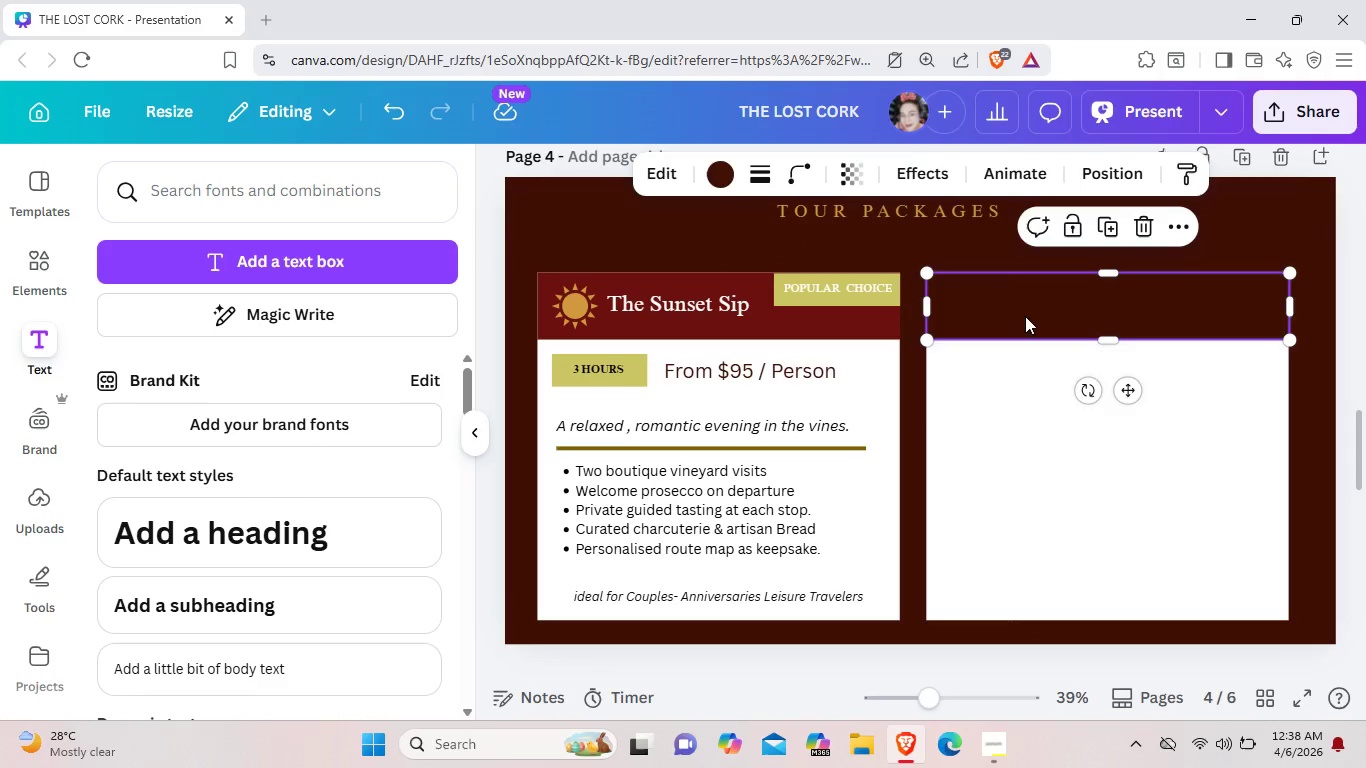 
key(Control+V)
 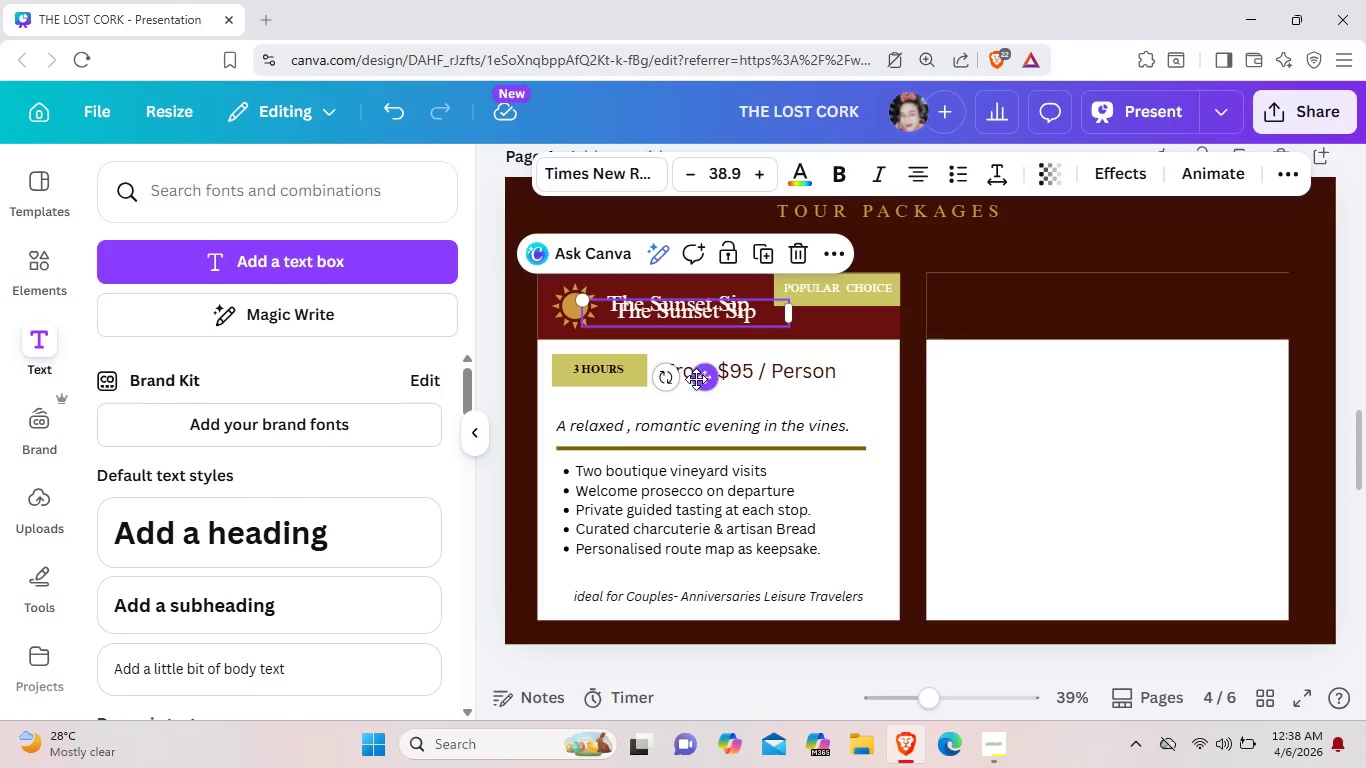 
left_click_drag(start_coordinate=[696, 379], to_coordinate=[1063, 373])
 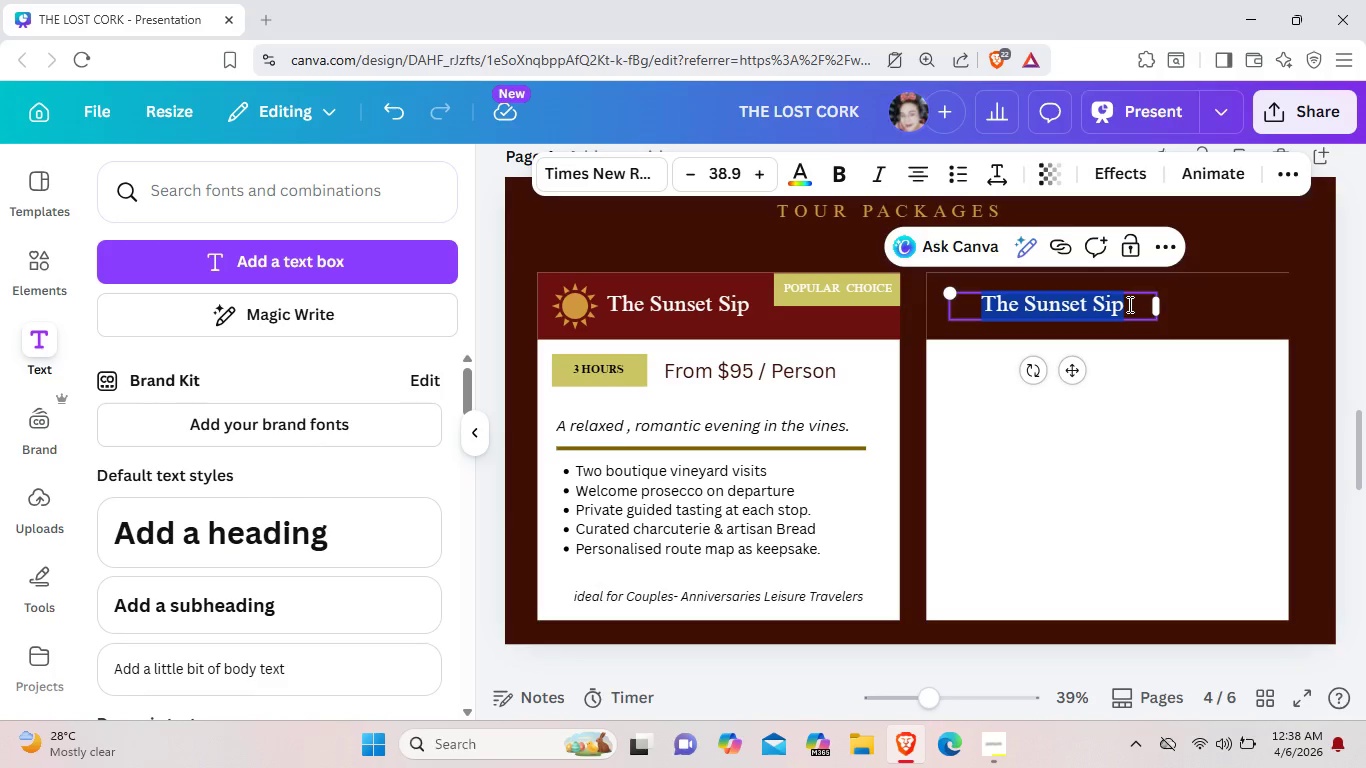 
left_click([1128, 304])
 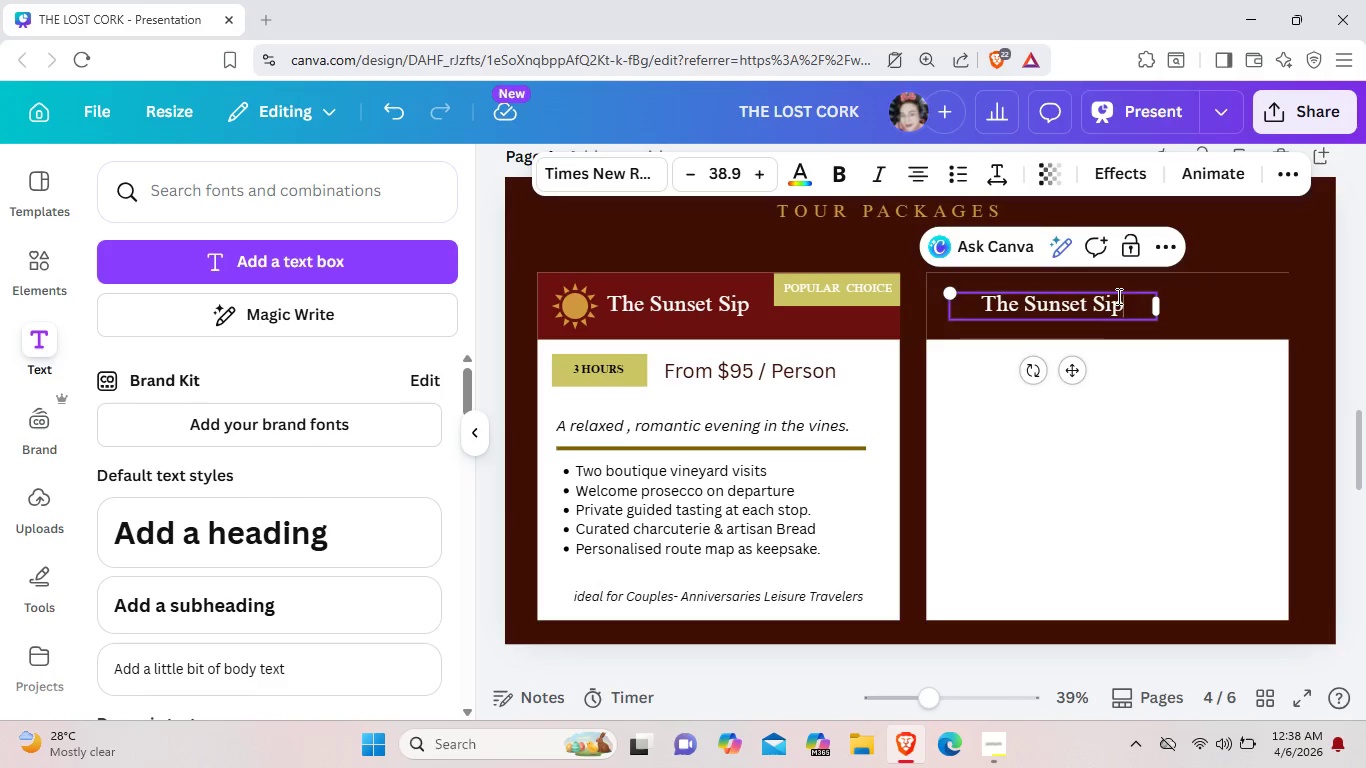 
key(Backspace)
key(Backspace)
key(Backspace)
key(Backspace)
key(Backspace)
key(Backspace)
key(Backspace)
key(Backspace)
key(Backspace)
key(Backspace)
type(Grand Cru Tour)
 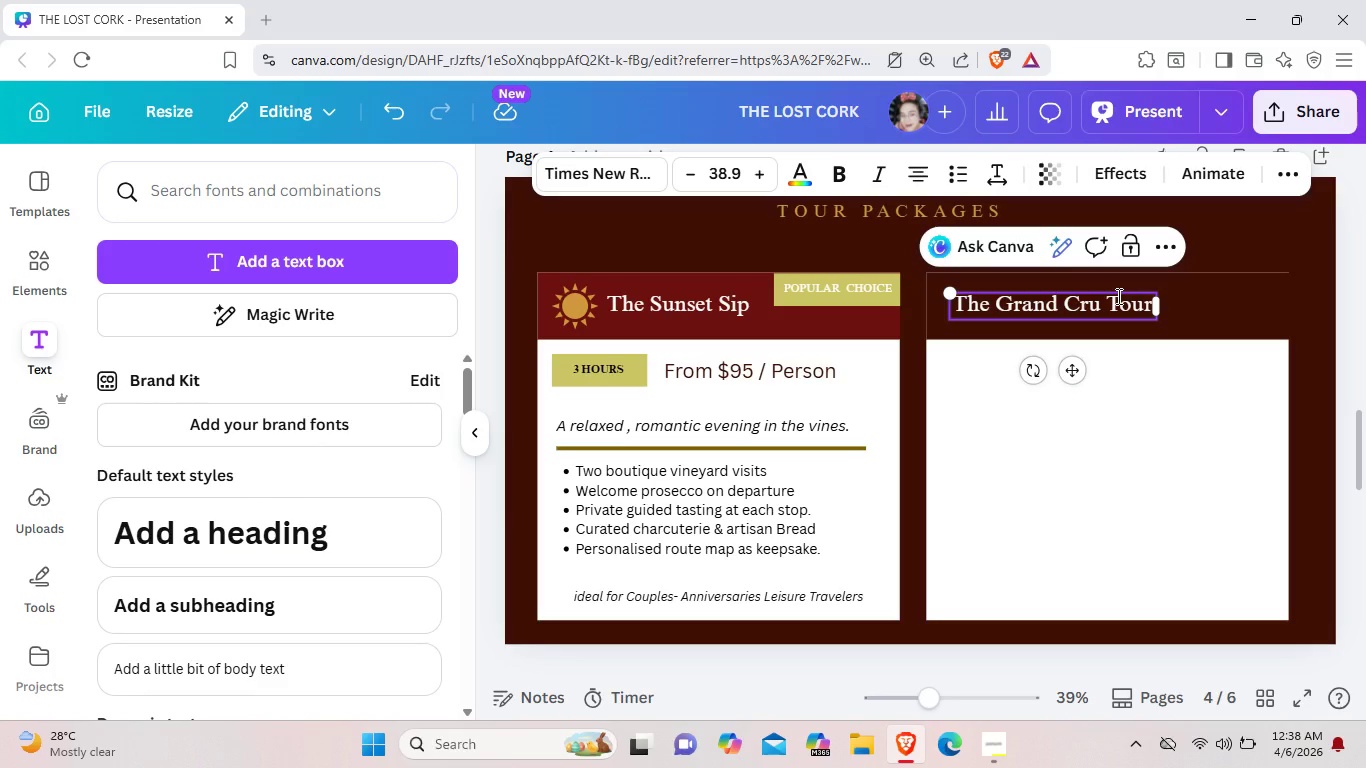 
left_click_drag(start_coordinate=[1074, 375], to_coordinate=[1088, 368])
 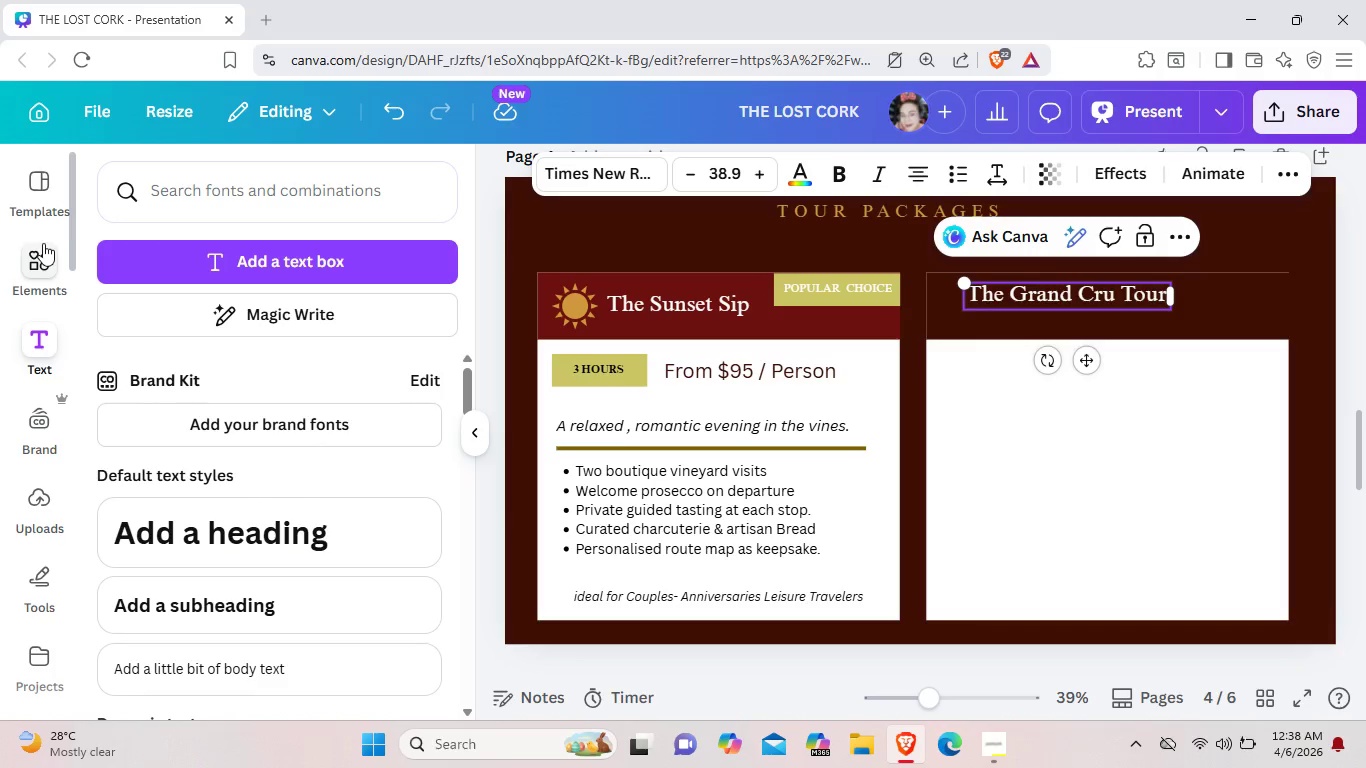 
mouse_move([24, 219])
 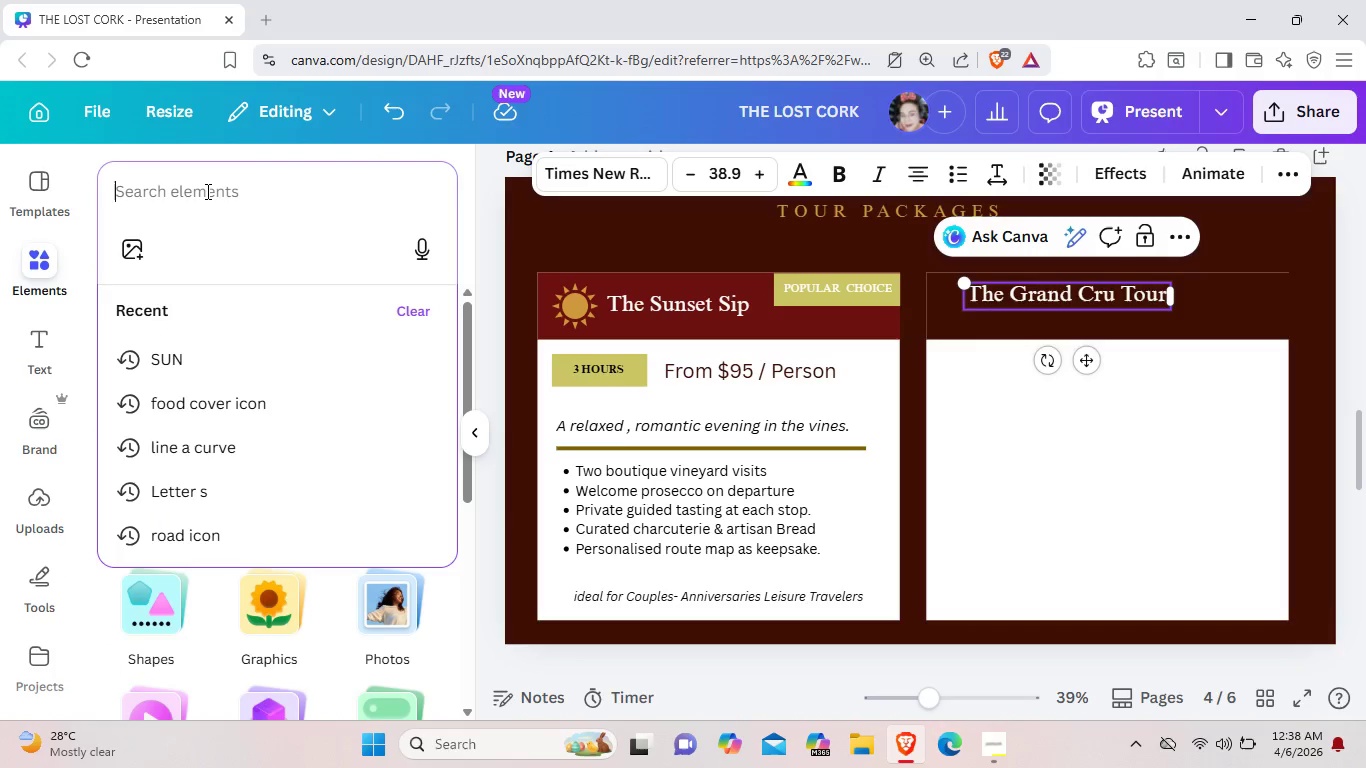 
left_click([206, 191])
 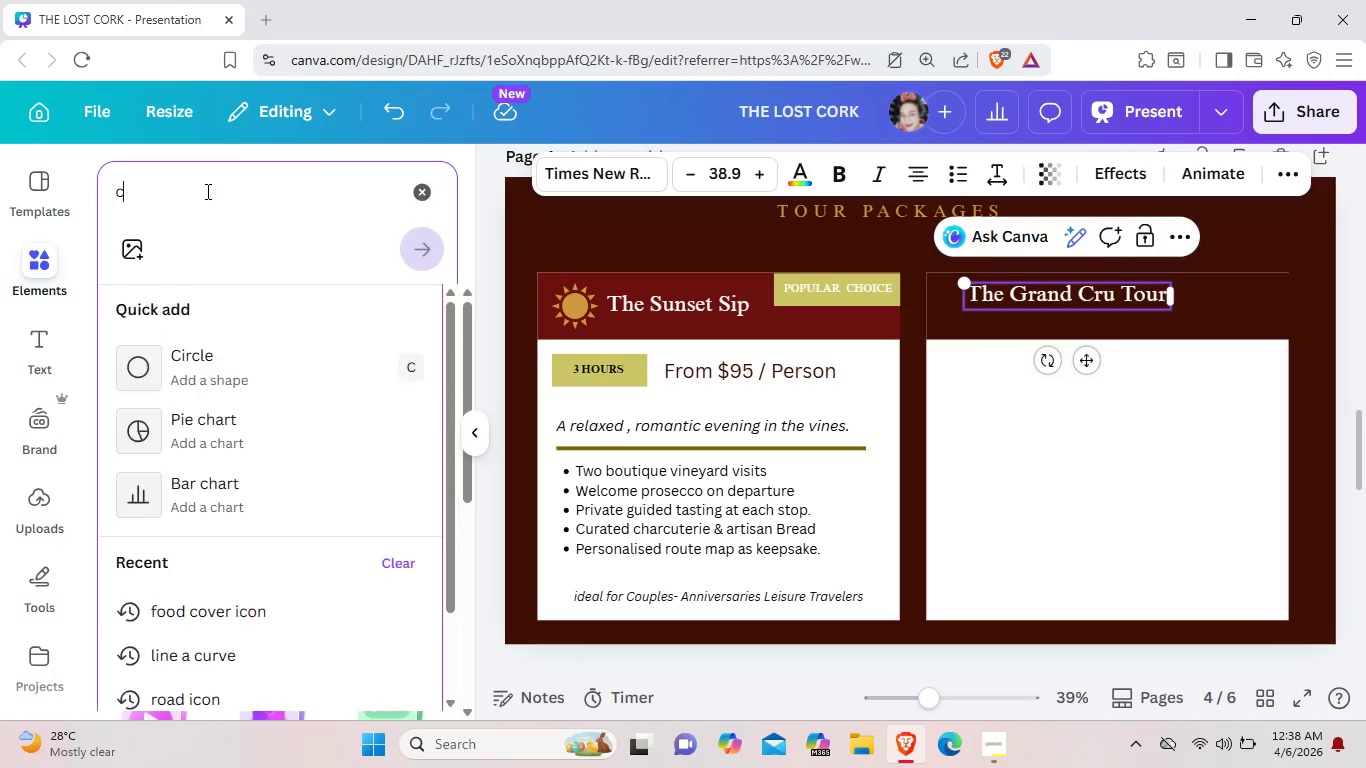 
type(crown)
 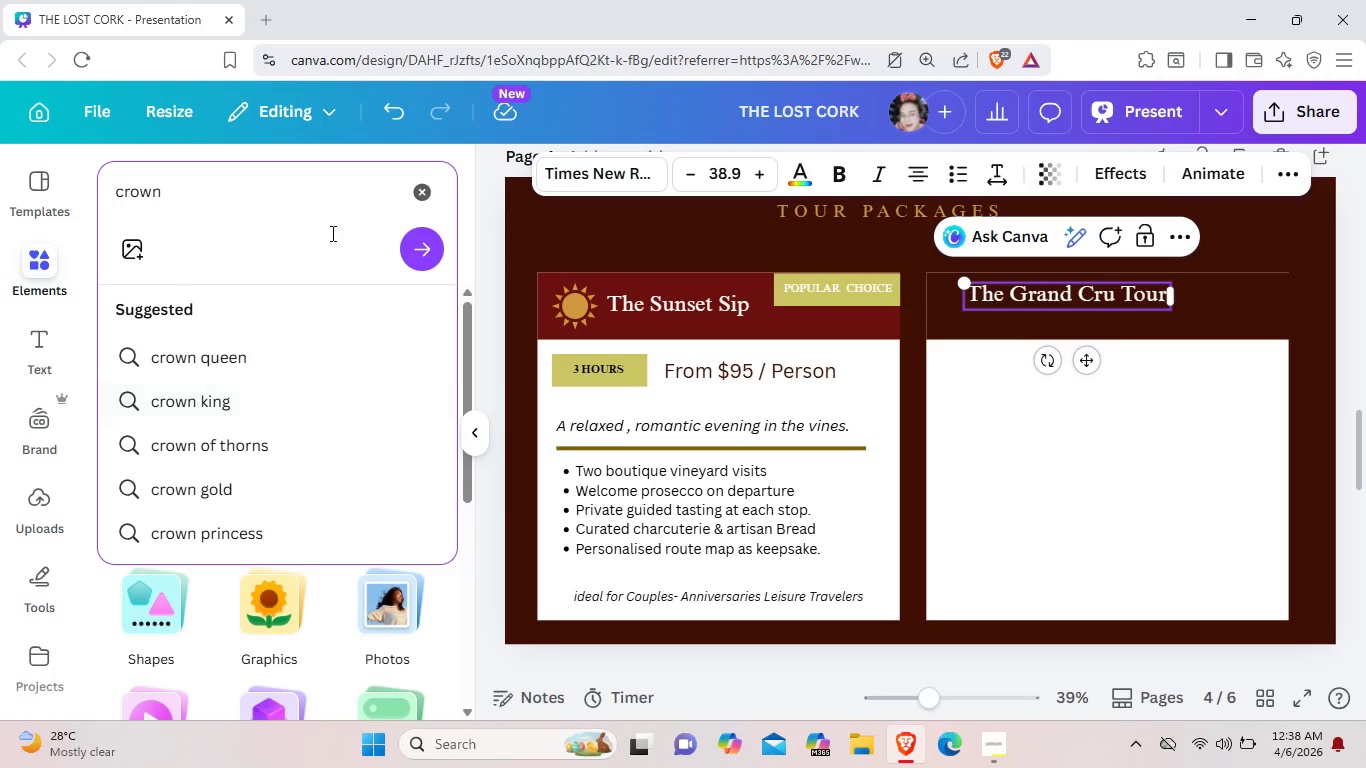 
key(Space)
 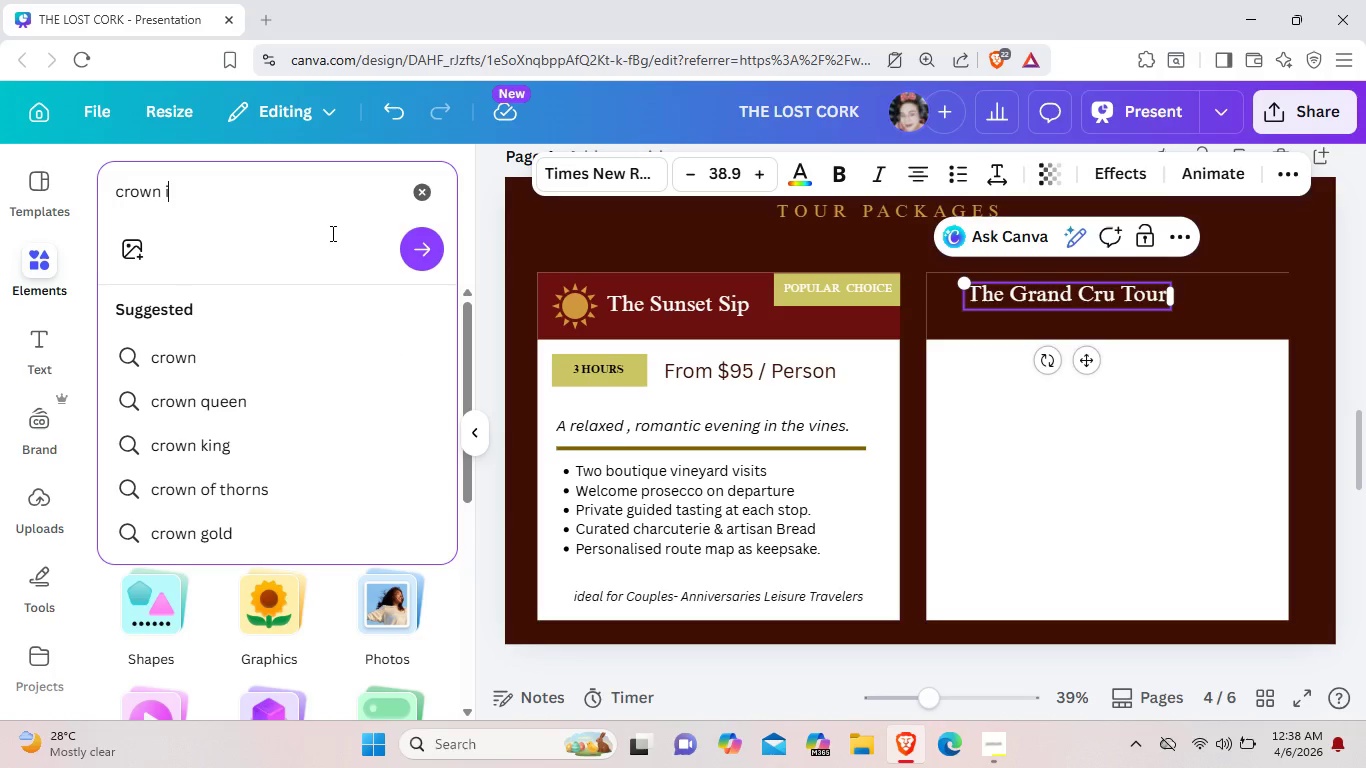 
key(I)
 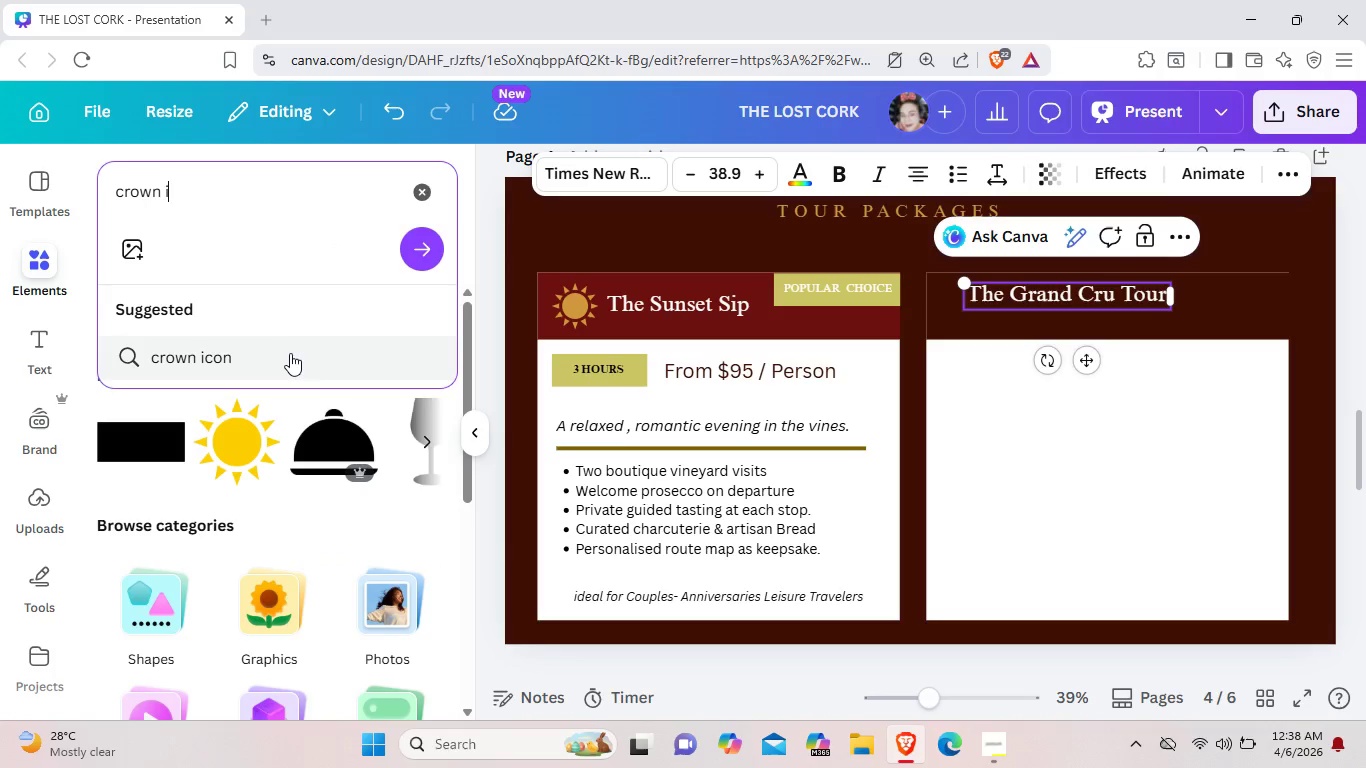 
left_click([290, 354])
 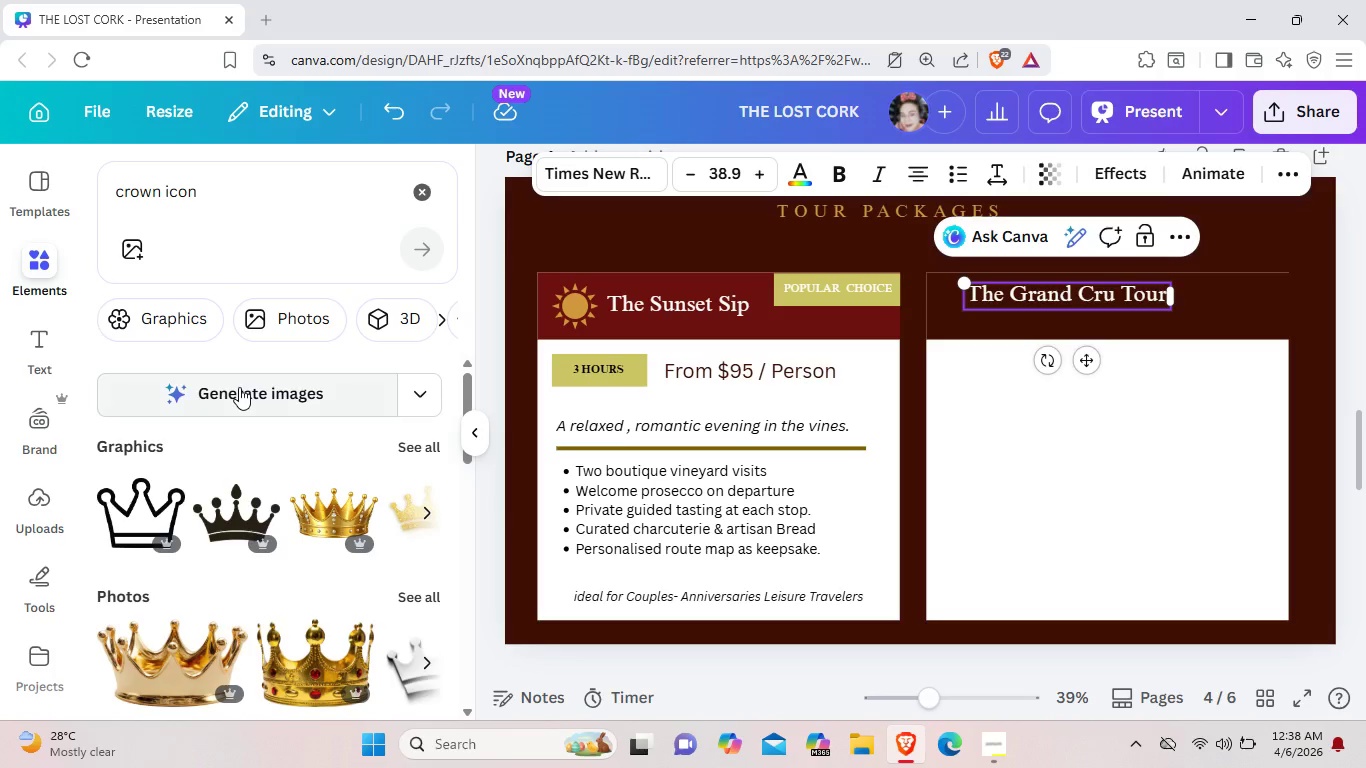 
wait(10.52)
 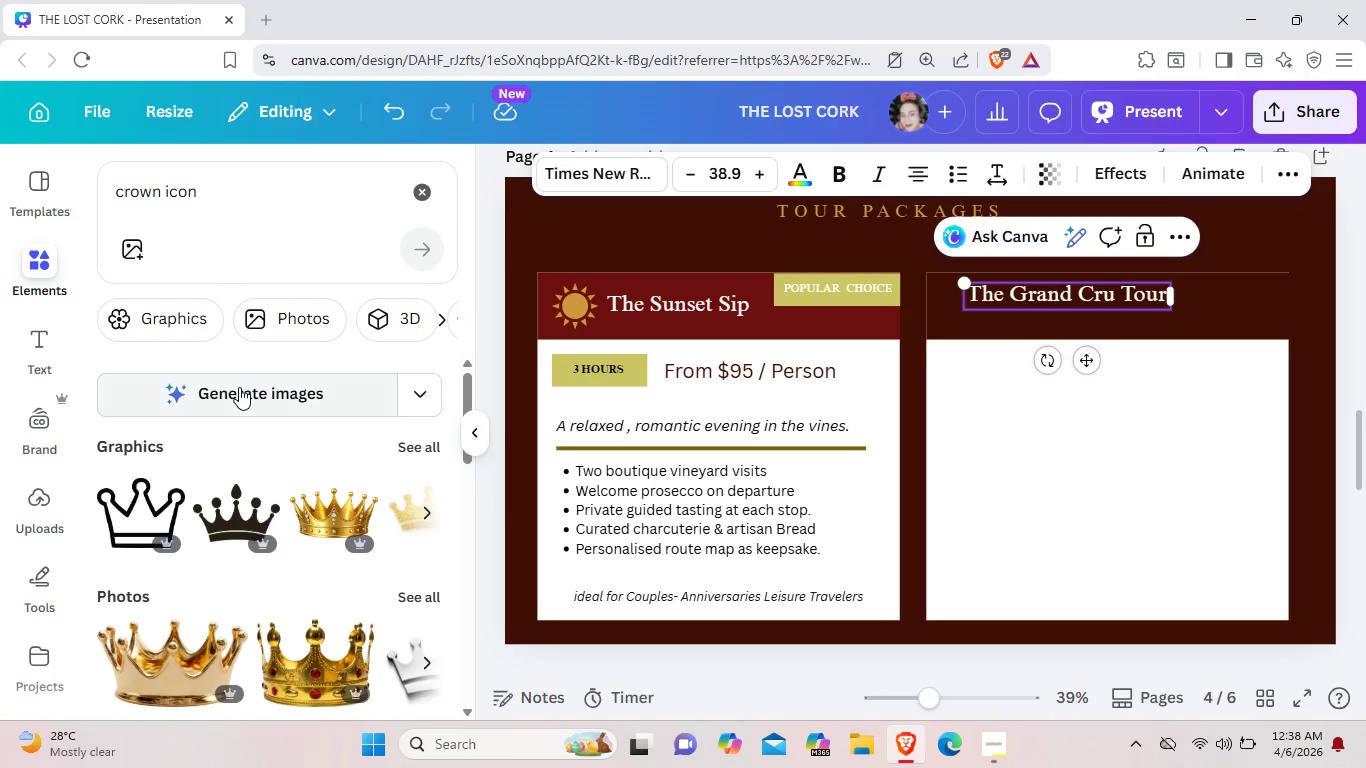 
left_click([430, 504])
 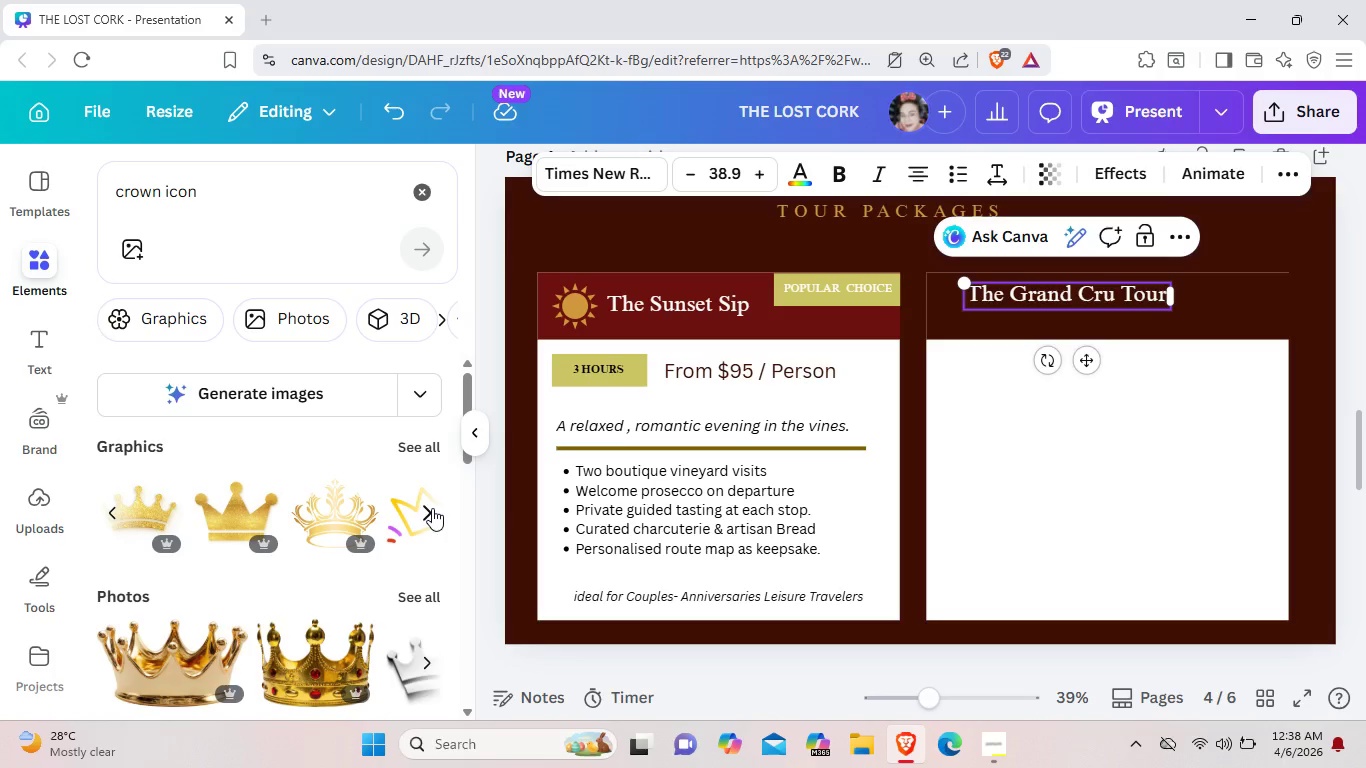 
wait(5.27)
 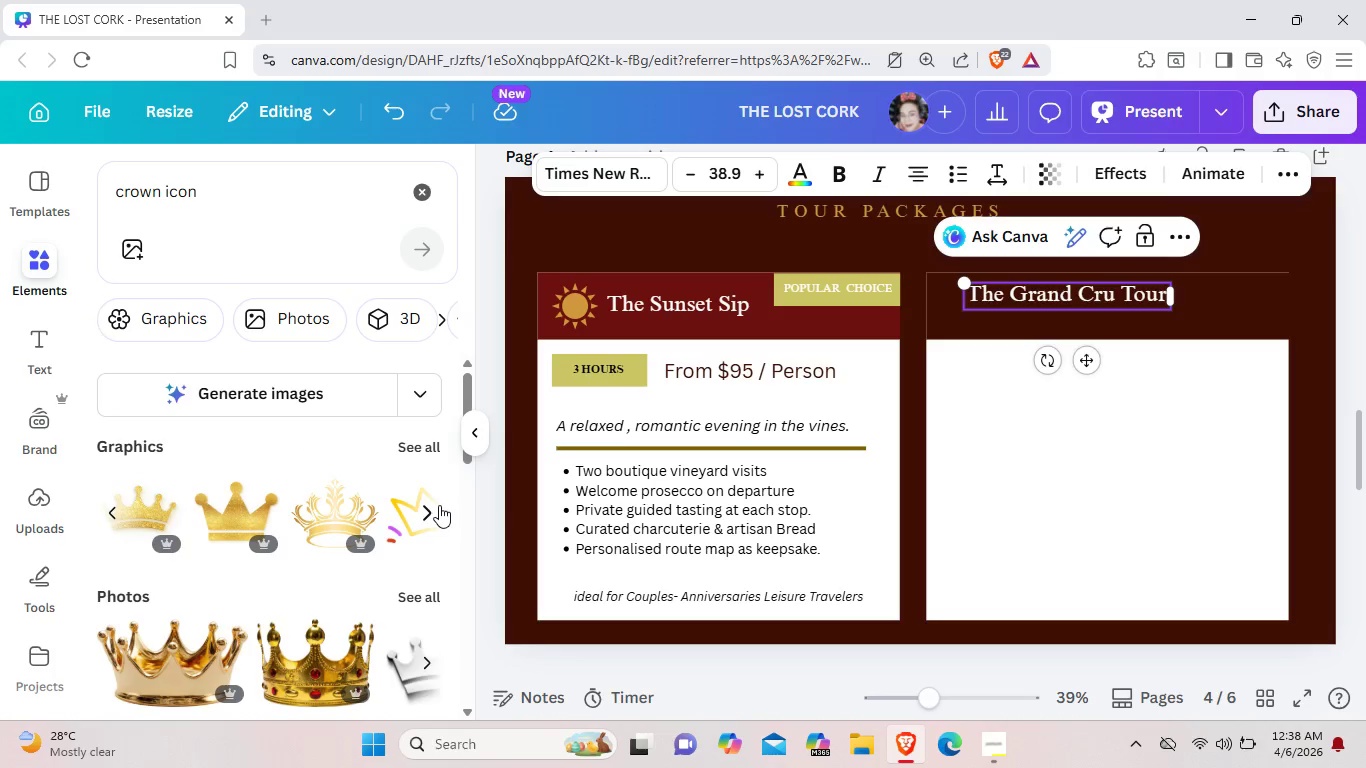 
left_click([250, 515])
 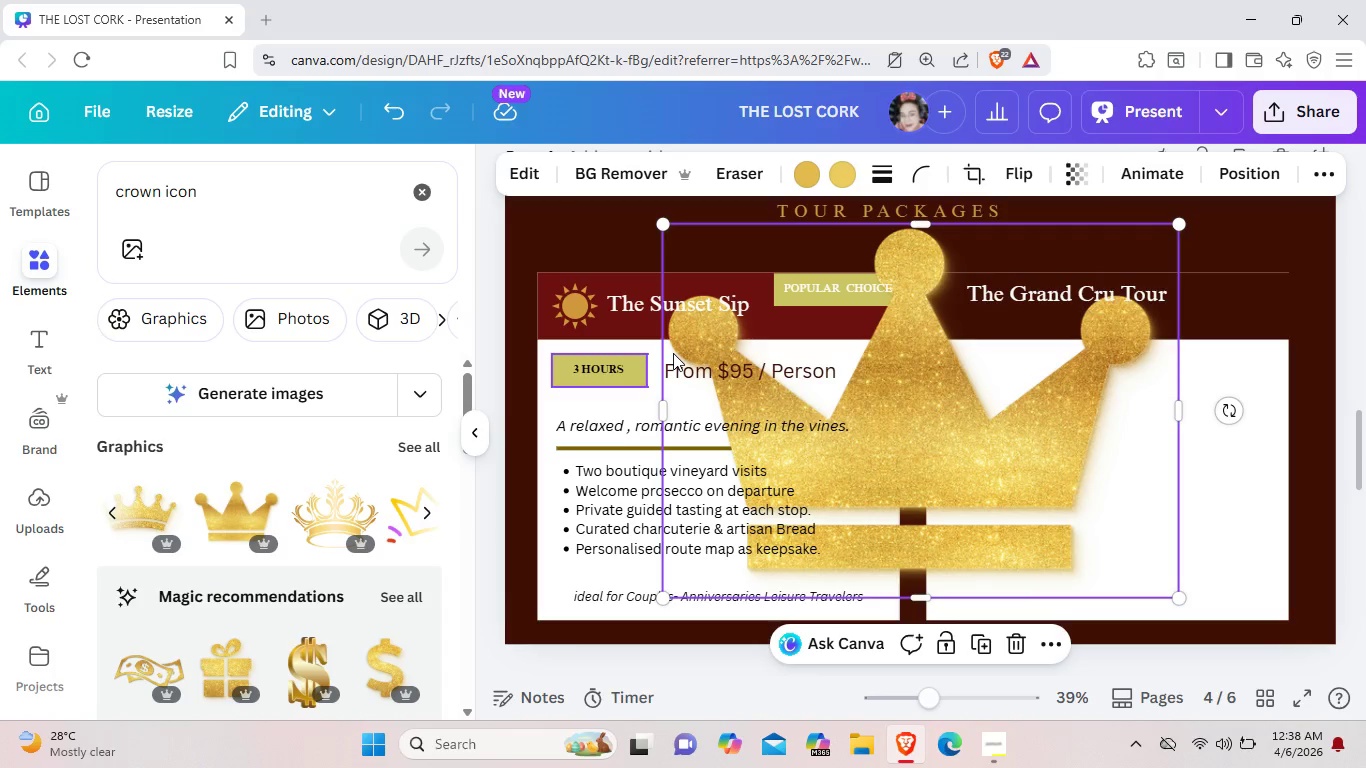 
left_click([807, 174])
 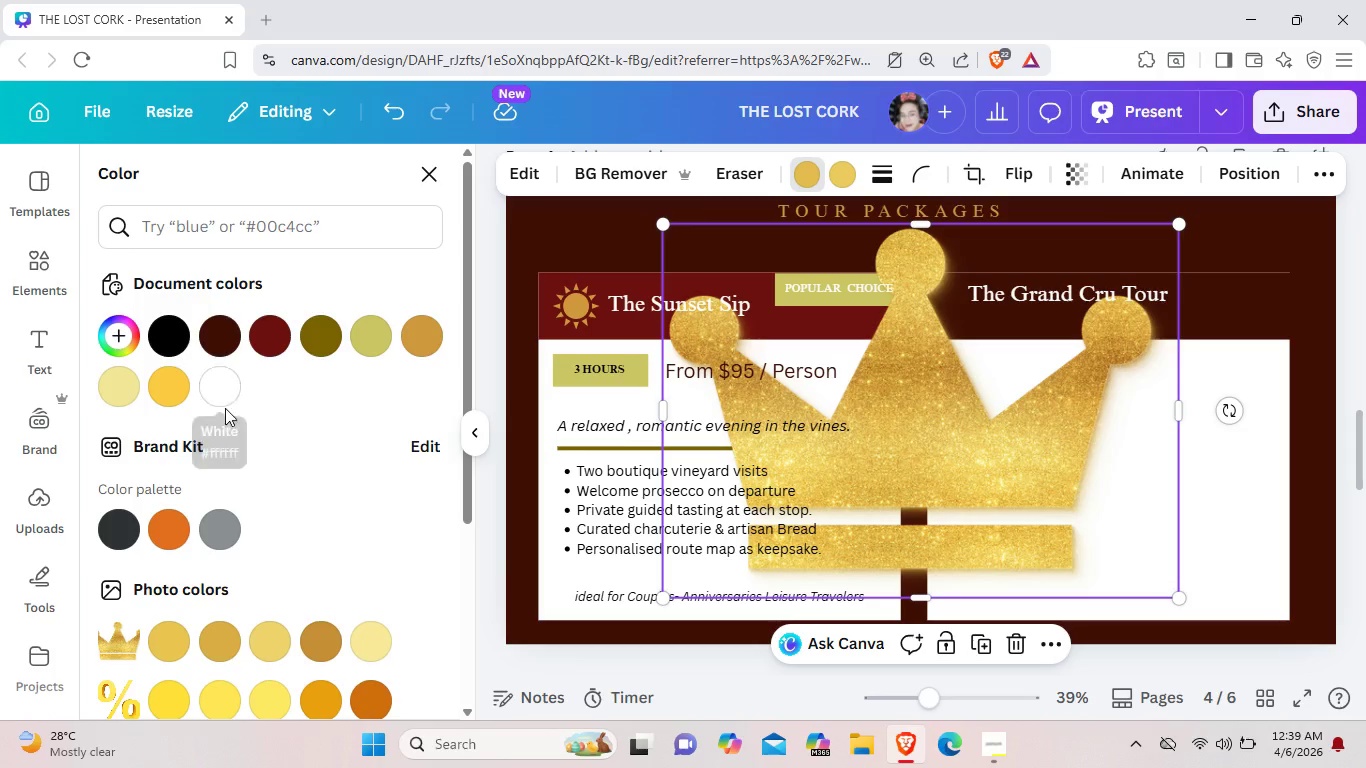 
left_click([134, 384])
 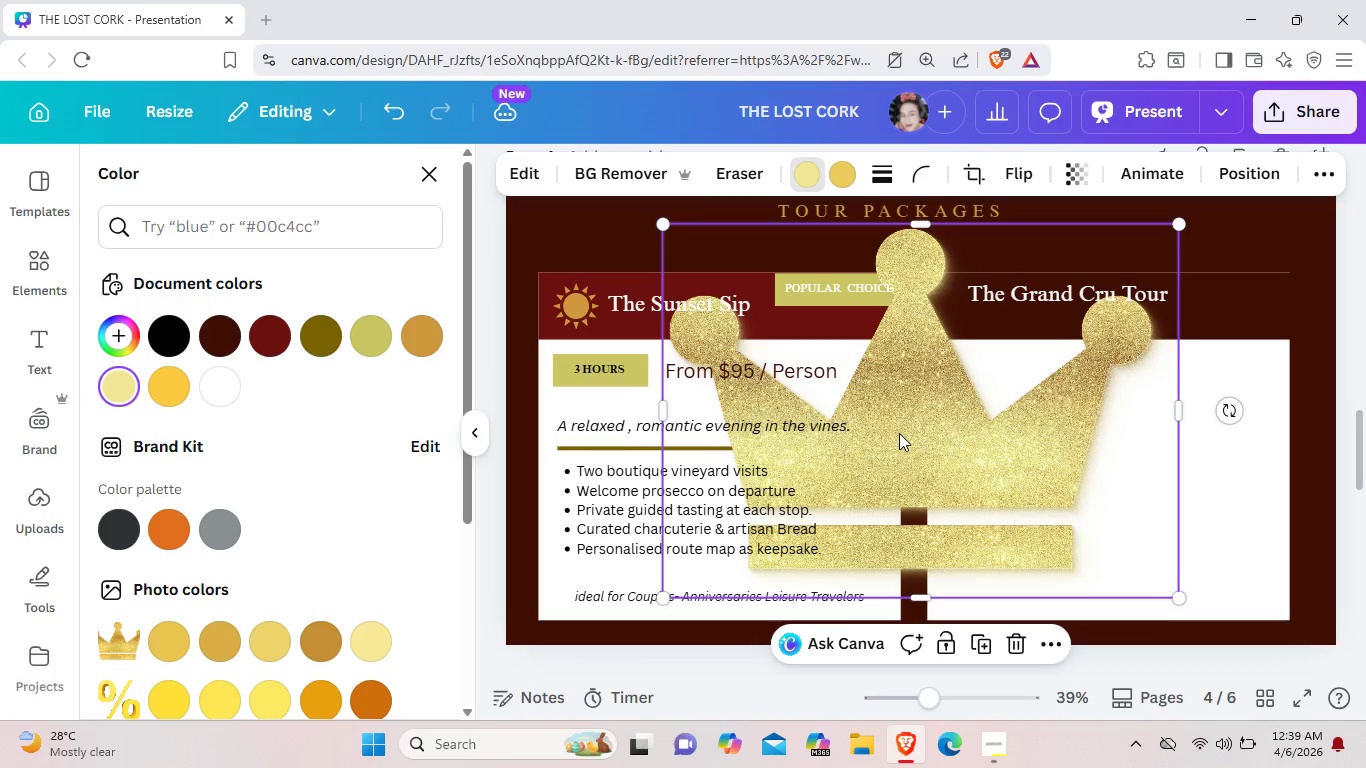 
wait(7.27)
 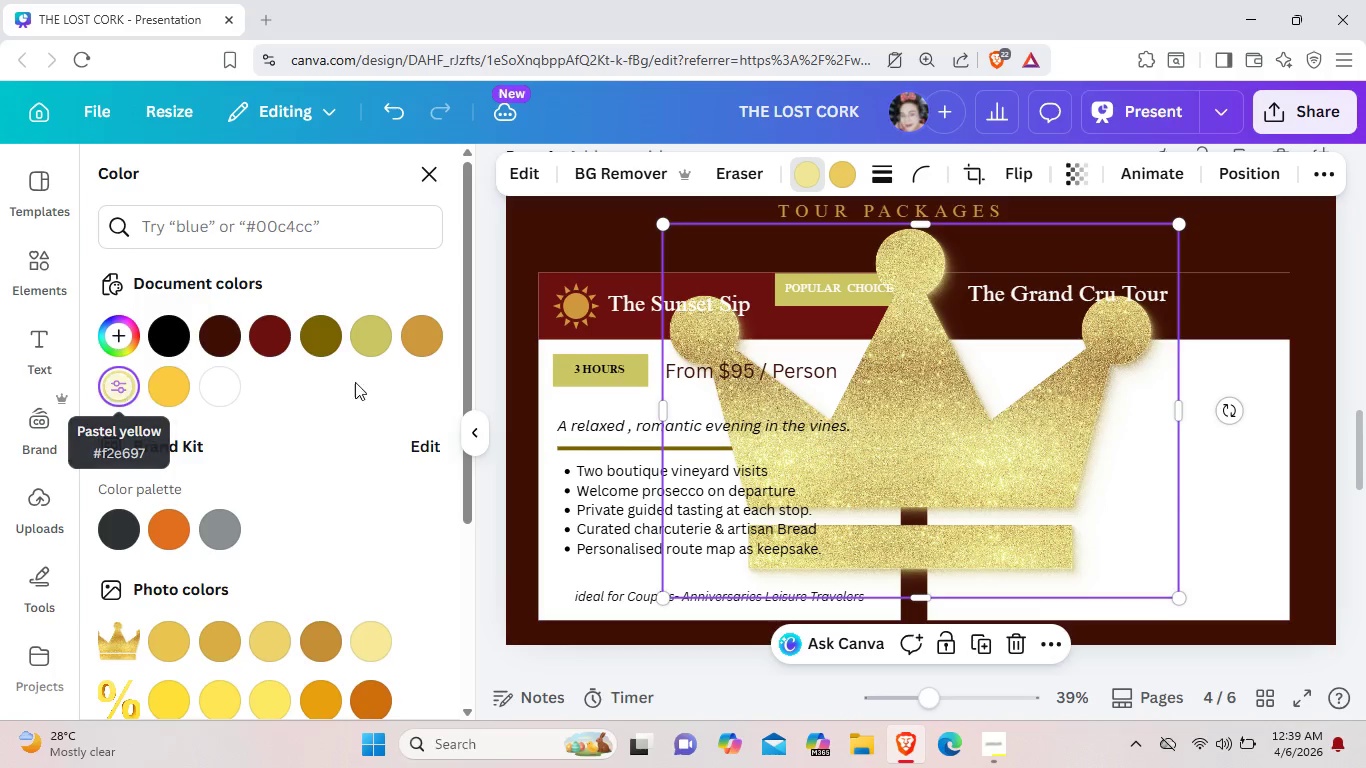 
left_click_drag(start_coordinate=[1178, 600], to_coordinate=[1004, 471])
 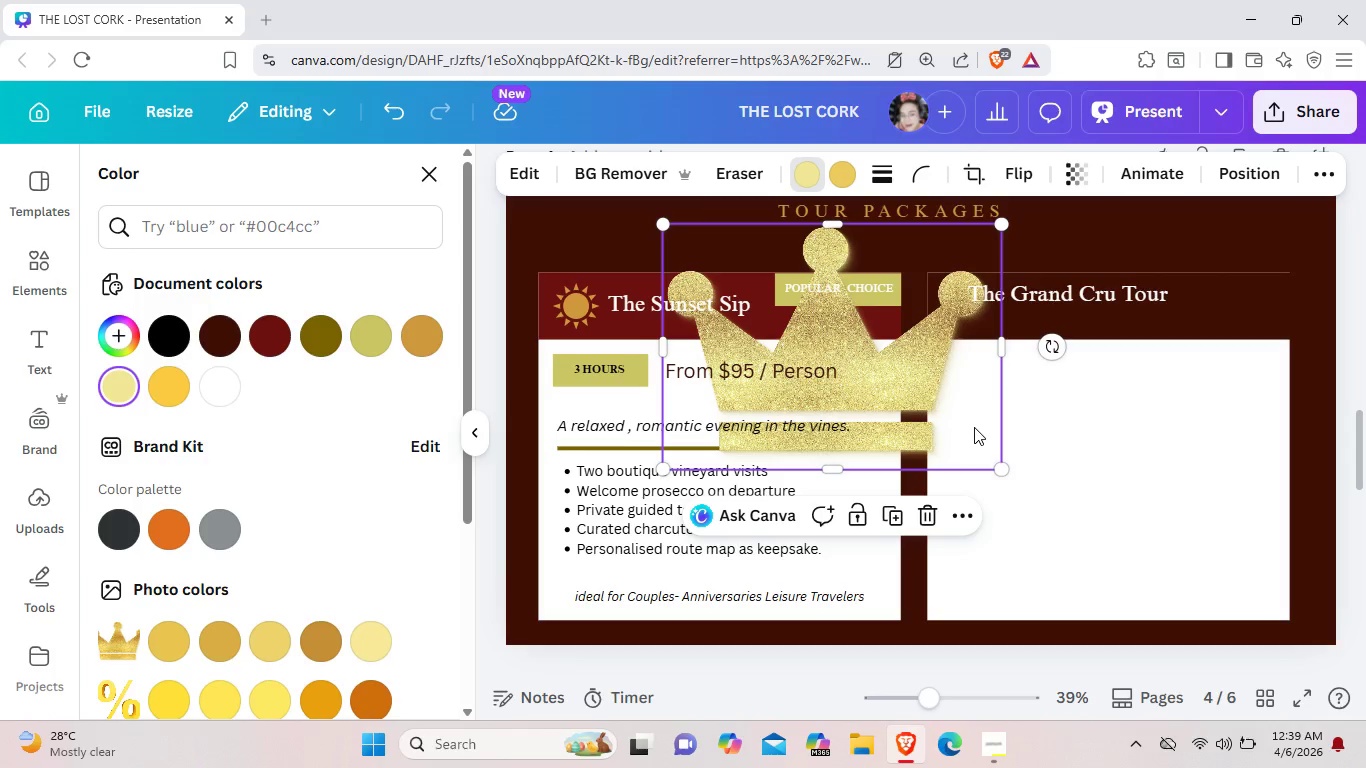 
key(Backspace)
 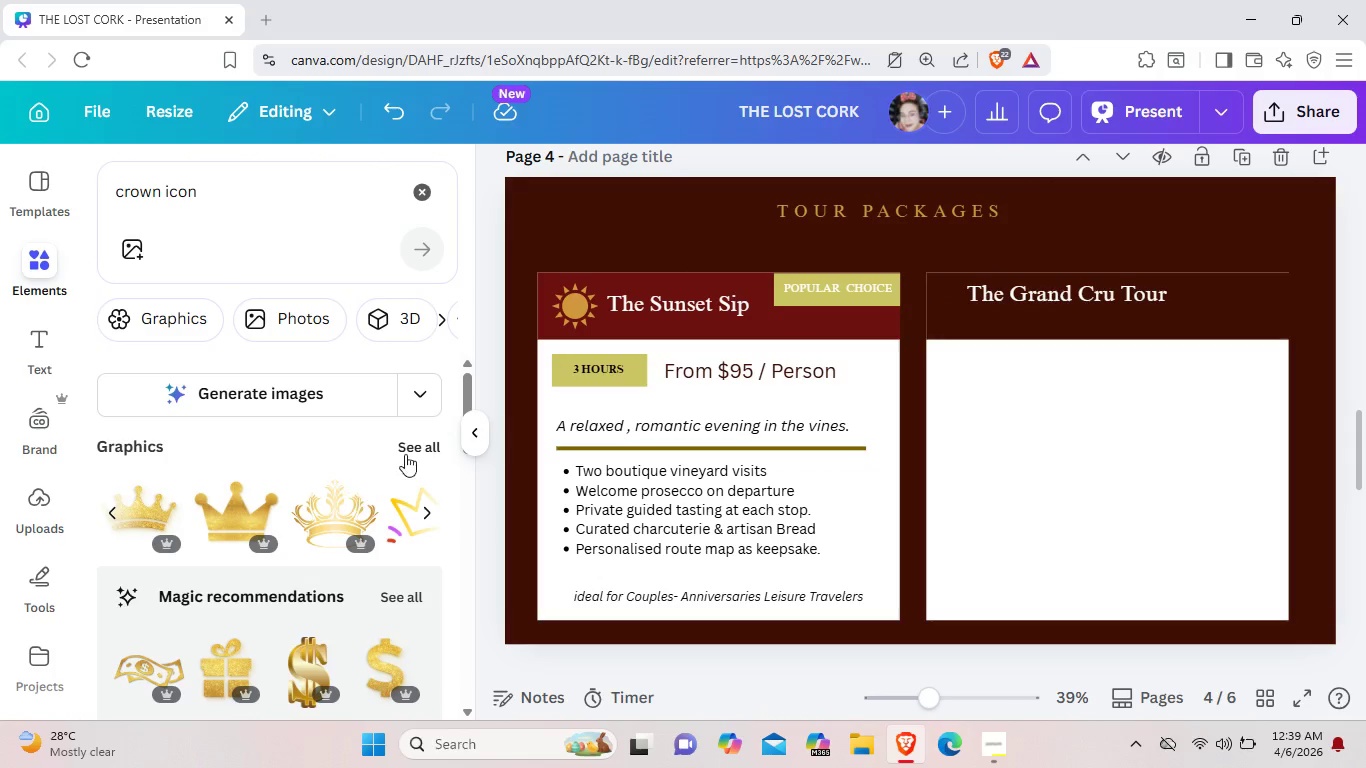 
left_click([415, 443])
 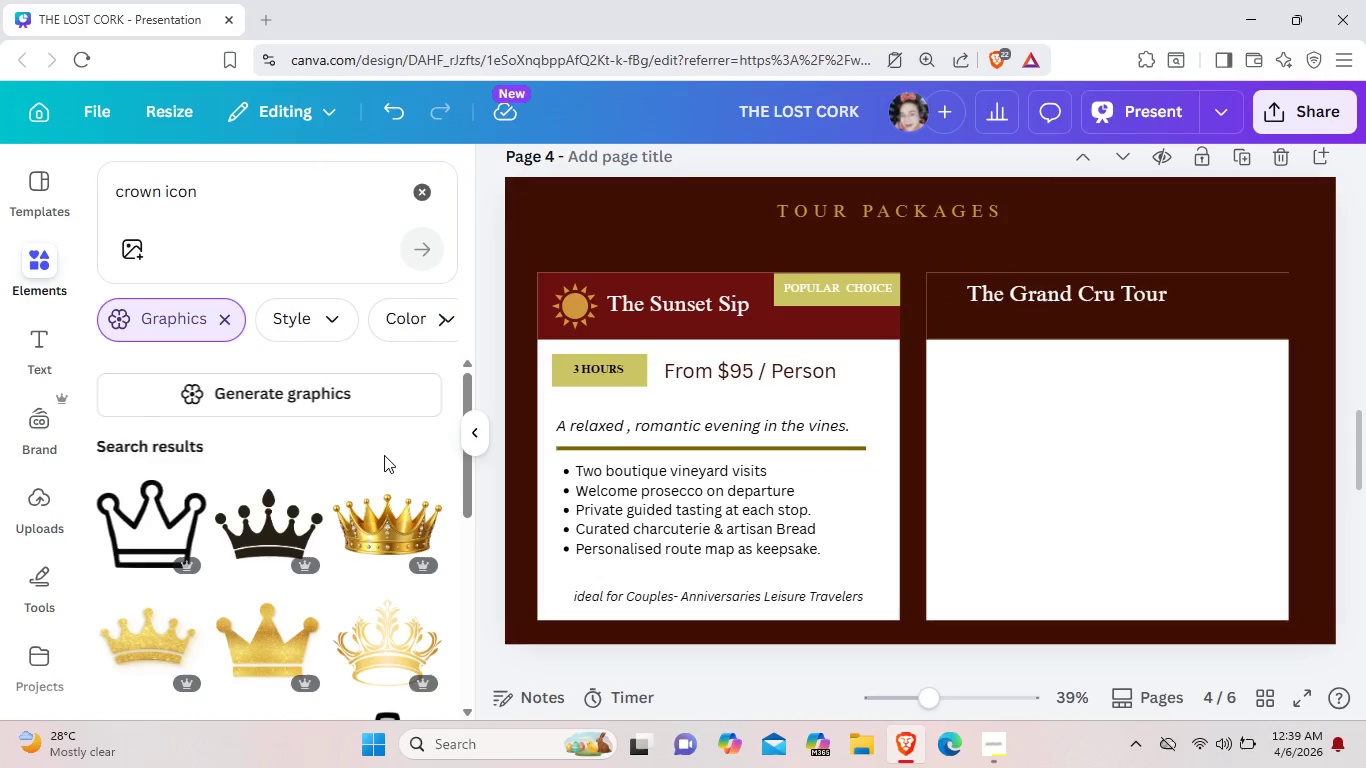 
scroll: coordinate [384, 455], scroll_direction: down, amount: 1.0
 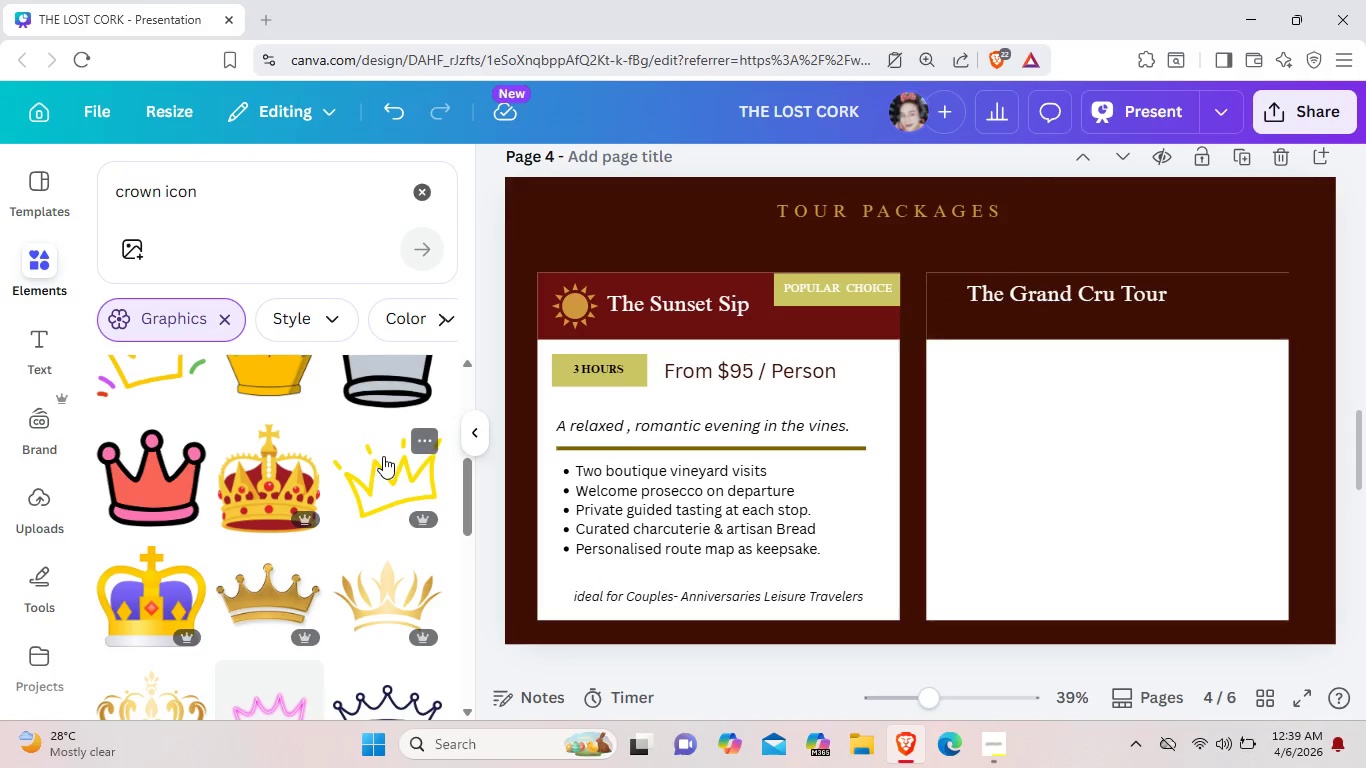 
scroll: coordinate [382, 456], scroll_direction: none, amount: 0.0
 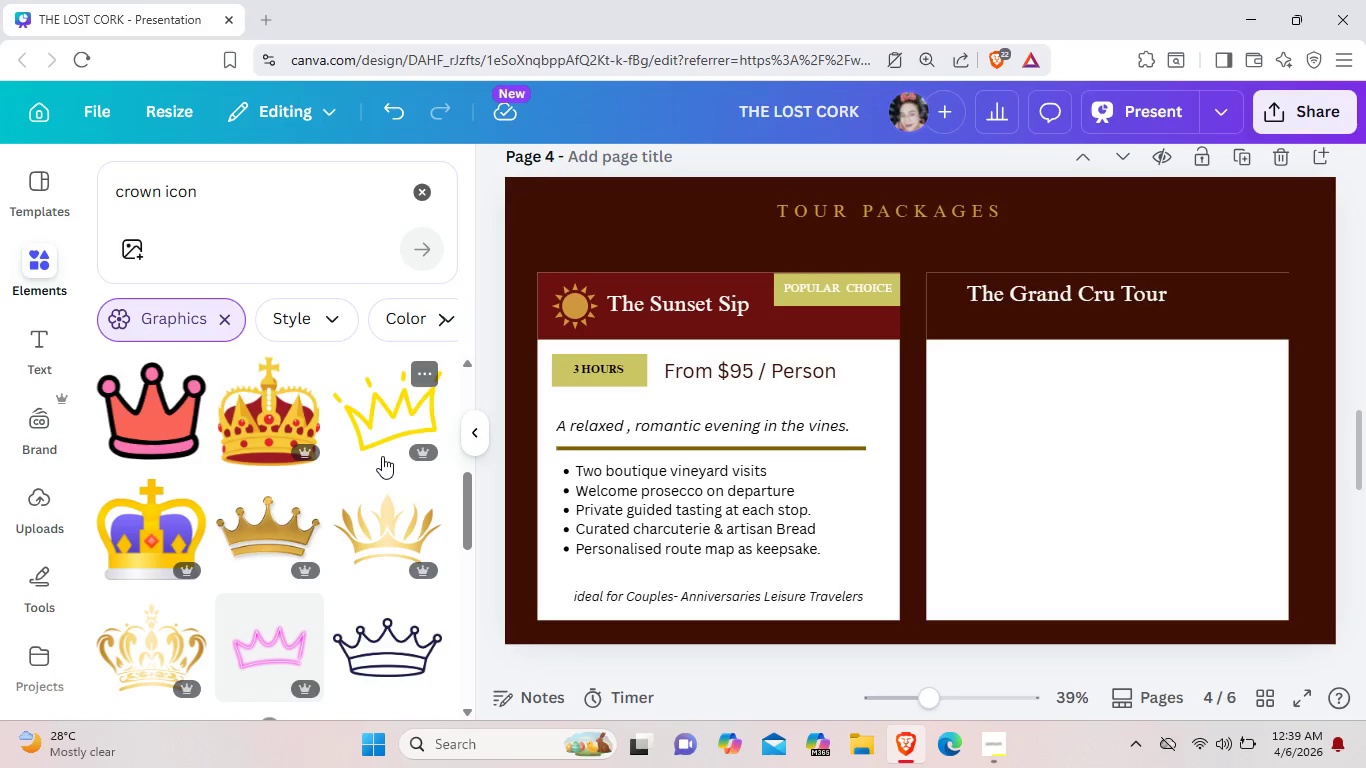 
scroll: coordinate [382, 456], scroll_direction: down, amount: 1.0
 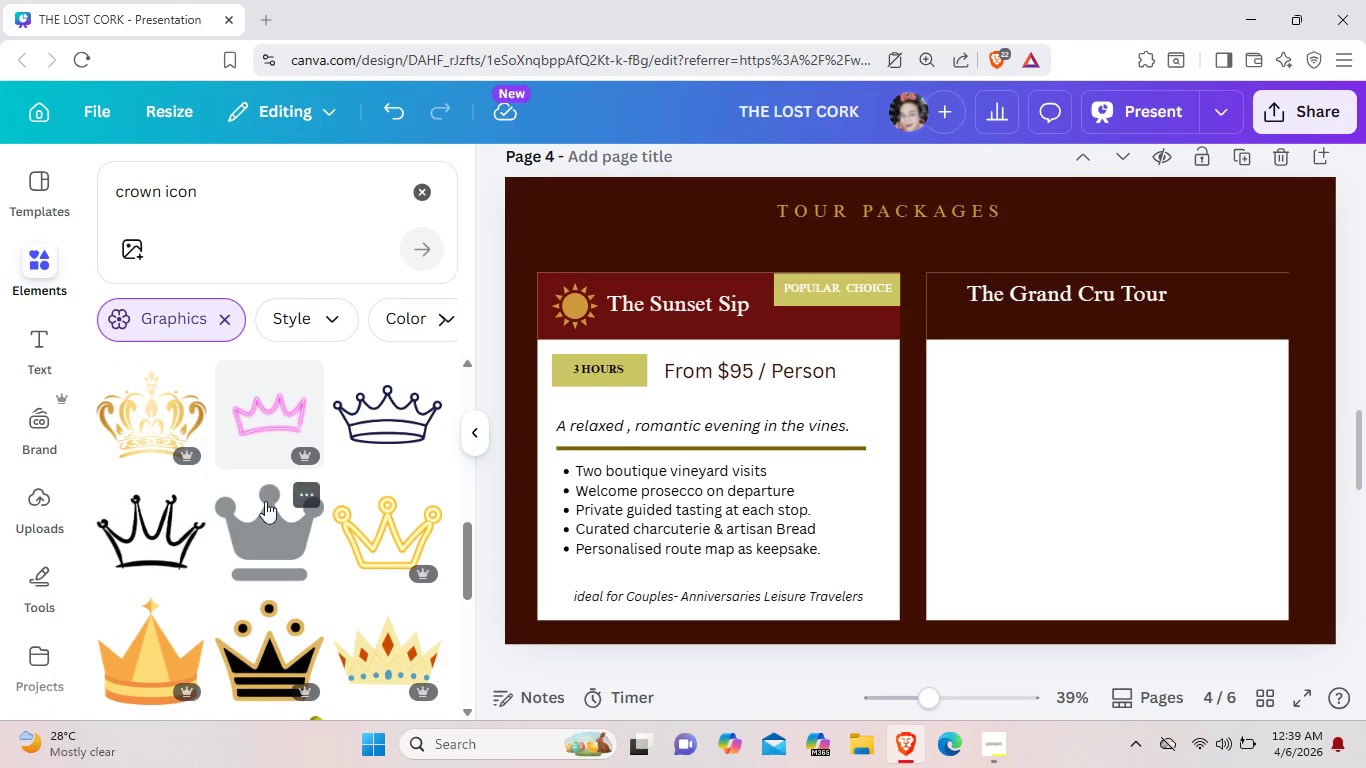 
left_click([262, 526])
 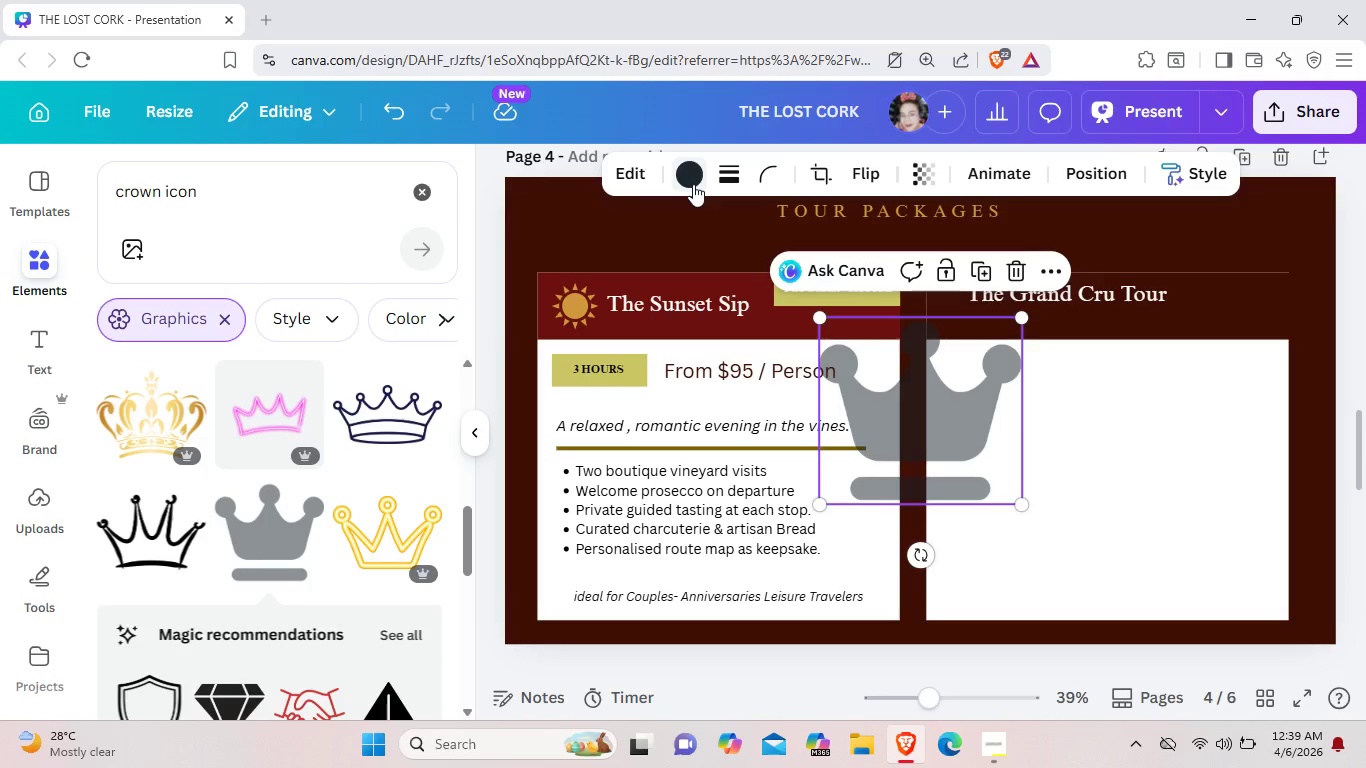 
left_click([692, 184])
 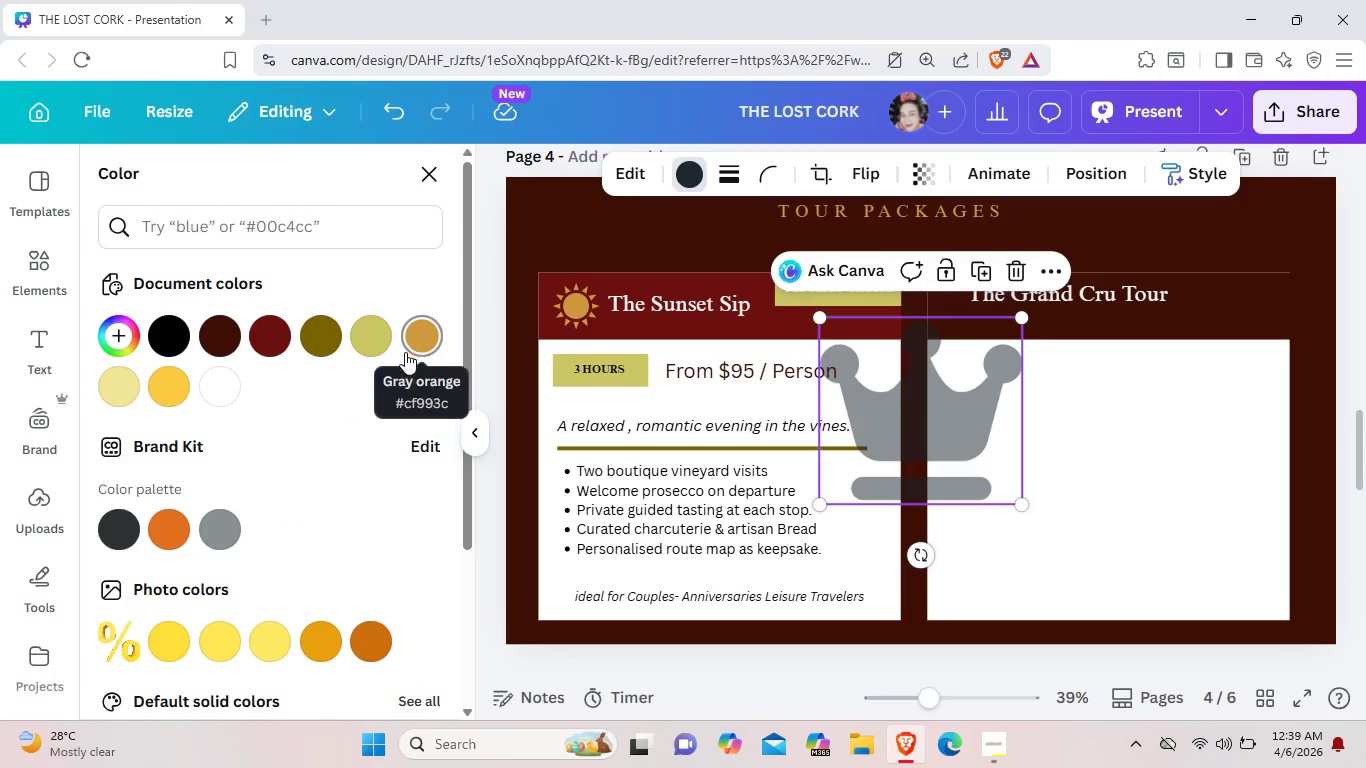 
wait(6.12)
 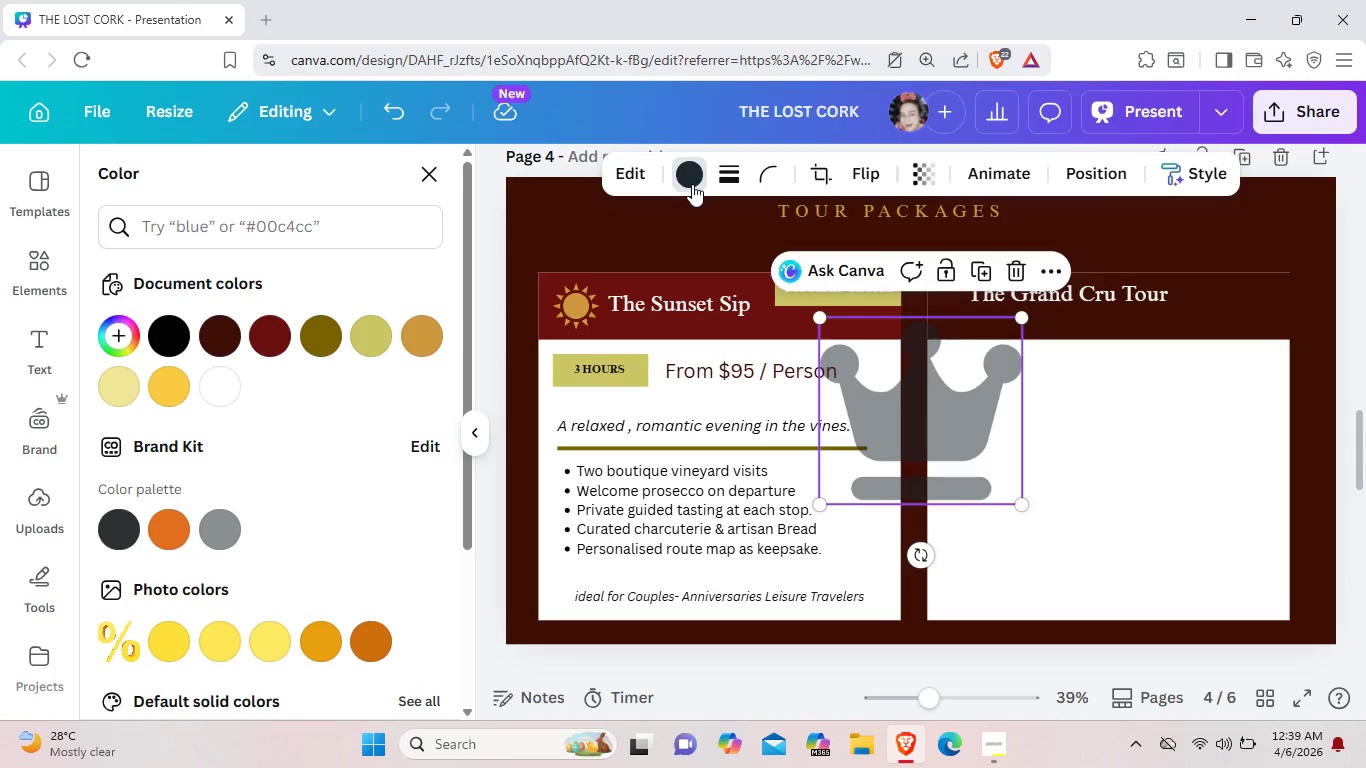 
left_click([151, 393])
 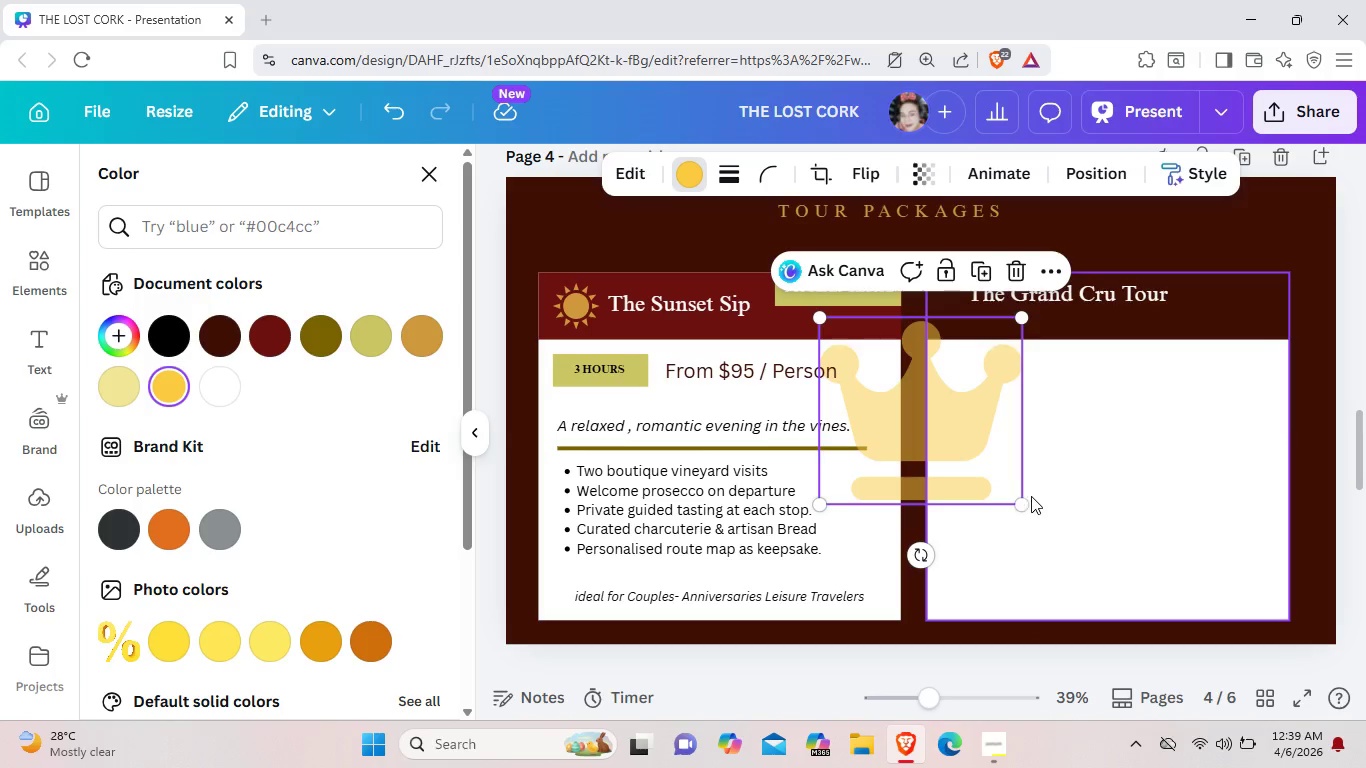 
left_click_drag(start_coordinate=[1021, 506], to_coordinate=[959, 425])
 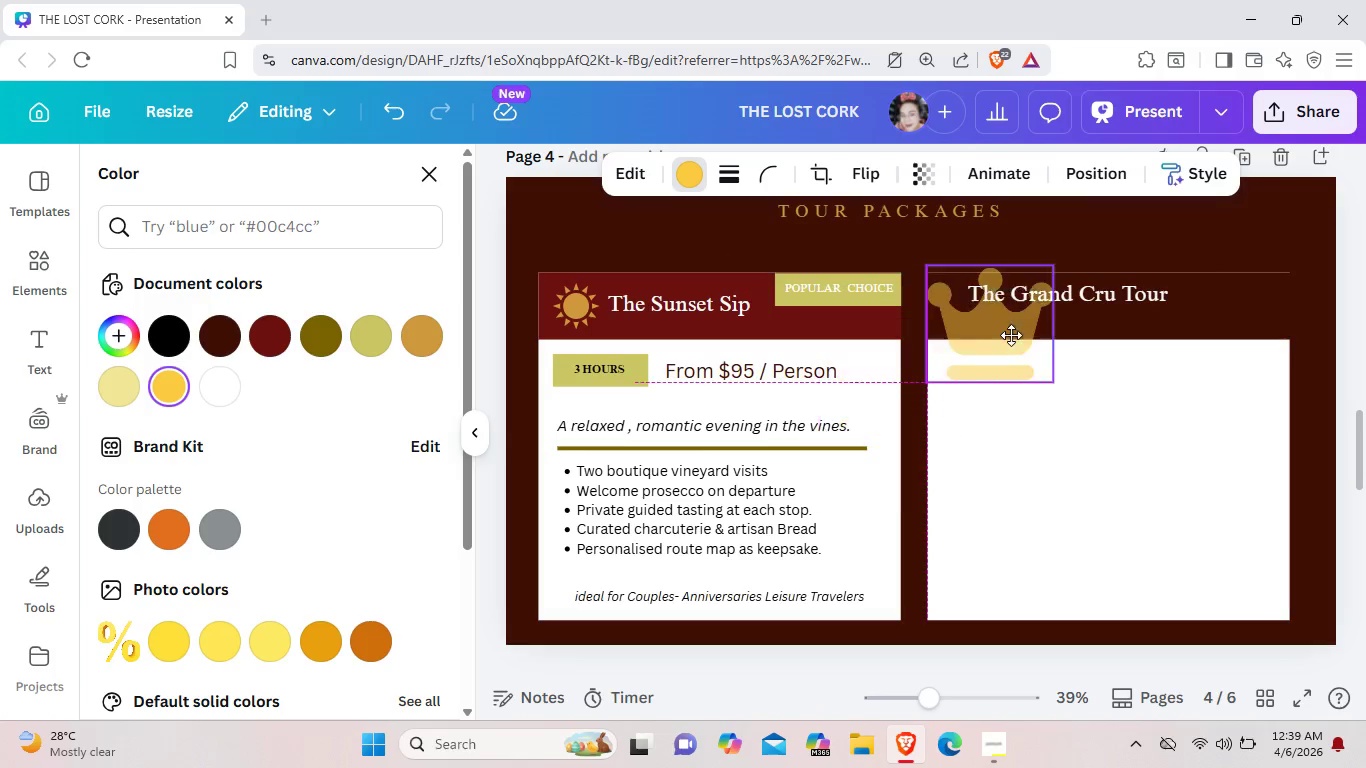 
left_click_drag(start_coordinate=[905, 386], to_coordinate=[1021, 337])
 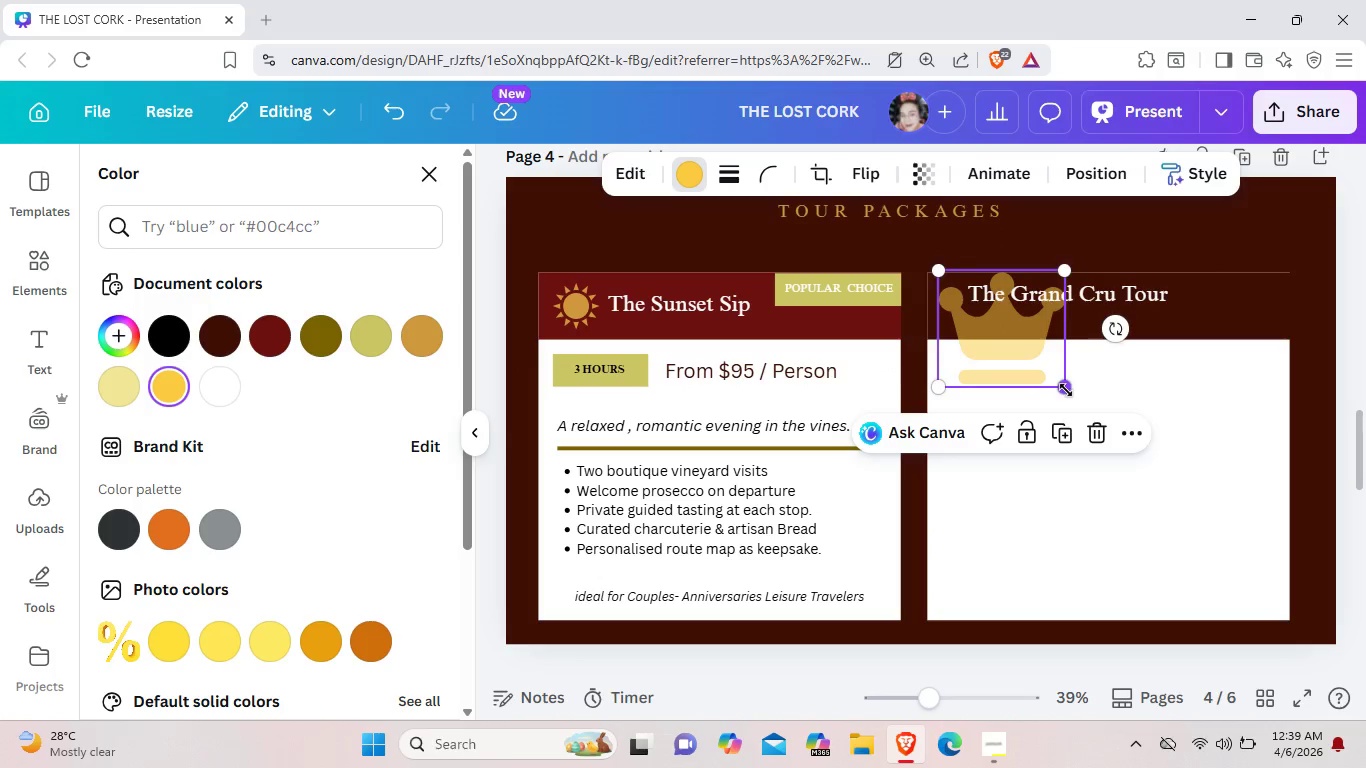 
left_click_drag(start_coordinate=[1066, 390], to_coordinate=[1002, 304])
 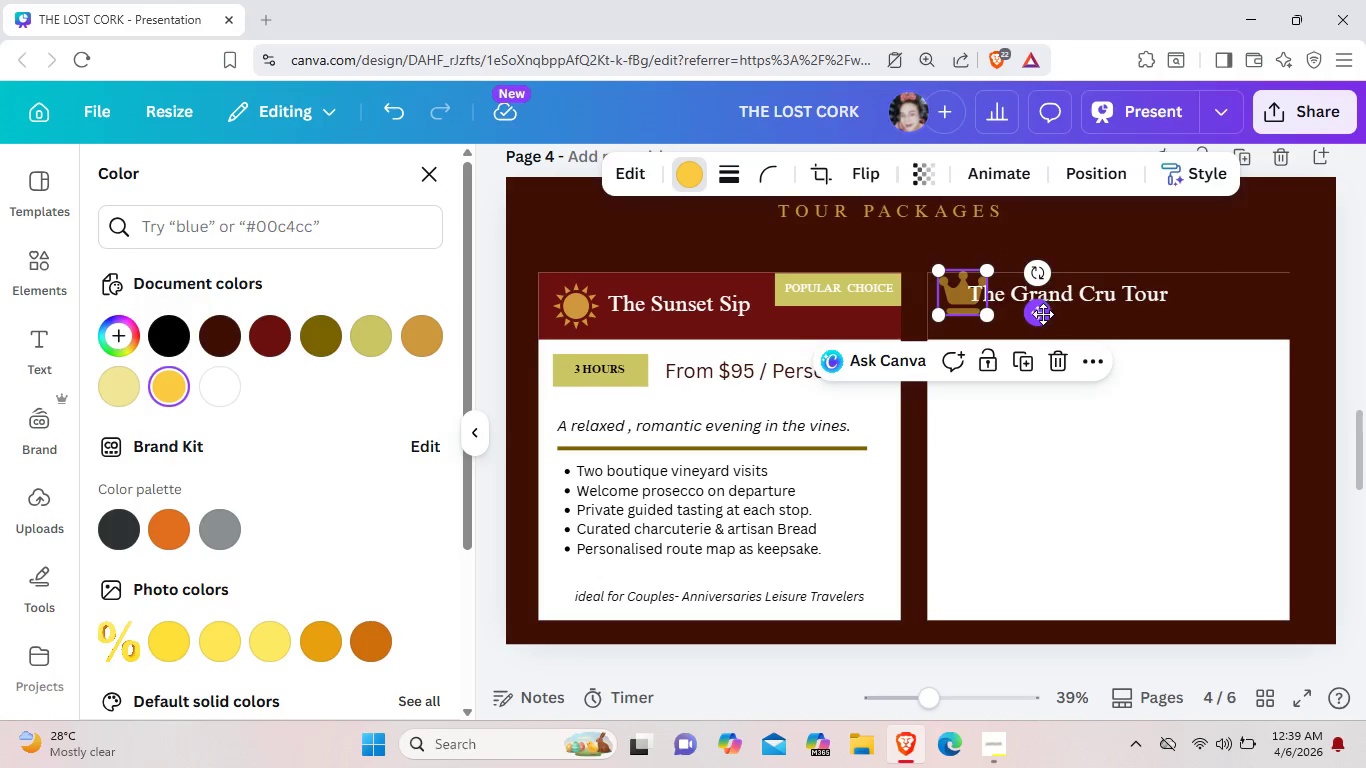 
left_click_drag(start_coordinate=[1043, 314], to_coordinate=[1035, 318])
 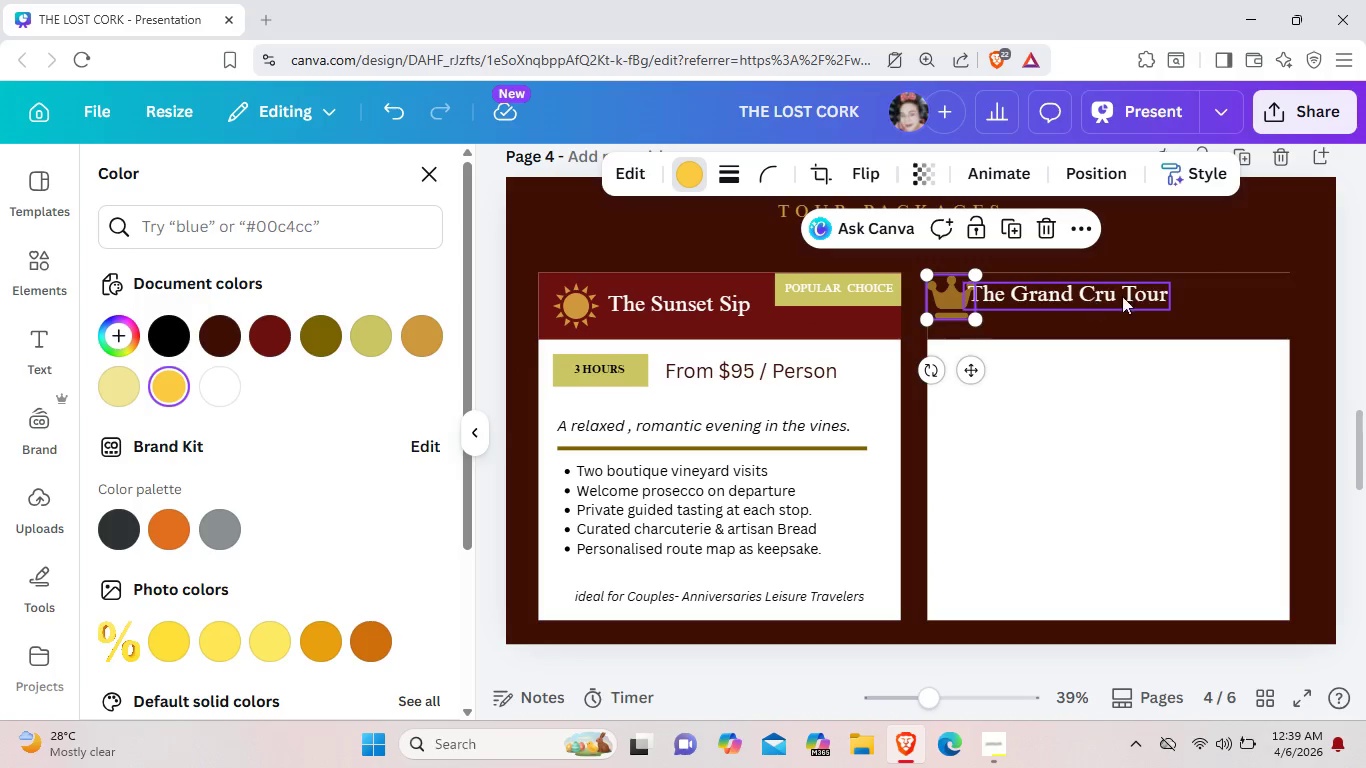 
left_click_drag(start_coordinate=[1089, 296], to_coordinate=[1134, 296])
 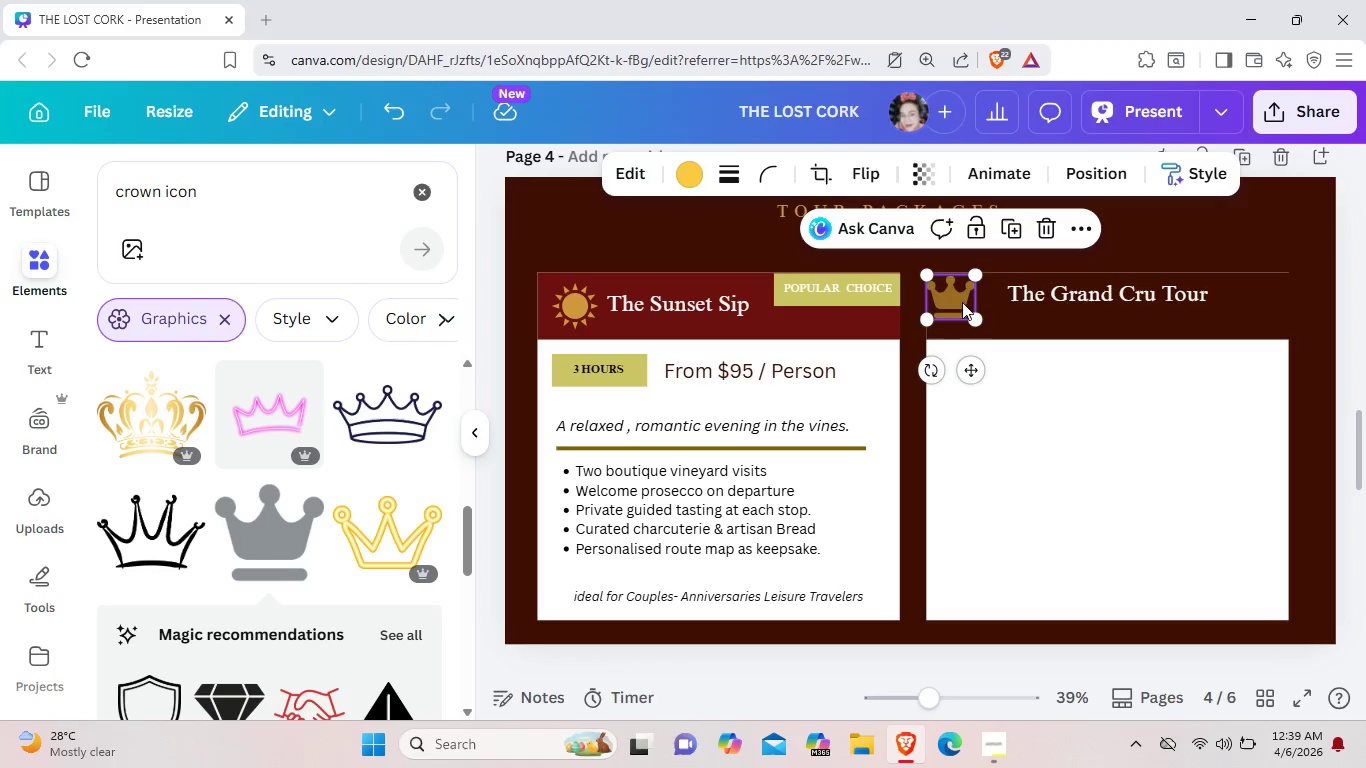 
left_click_drag(start_coordinate=[961, 302], to_coordinate=[976, 303])
 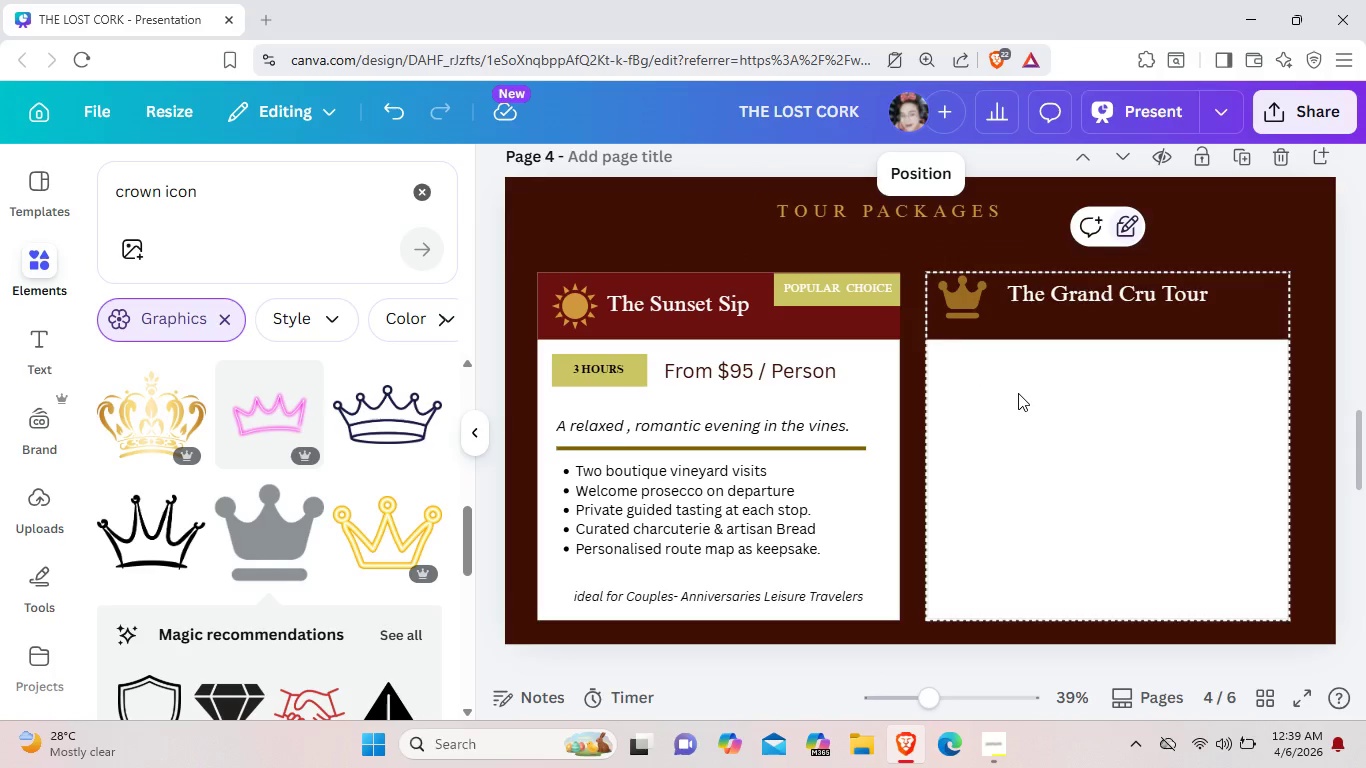 
left_click([1018, 393])
 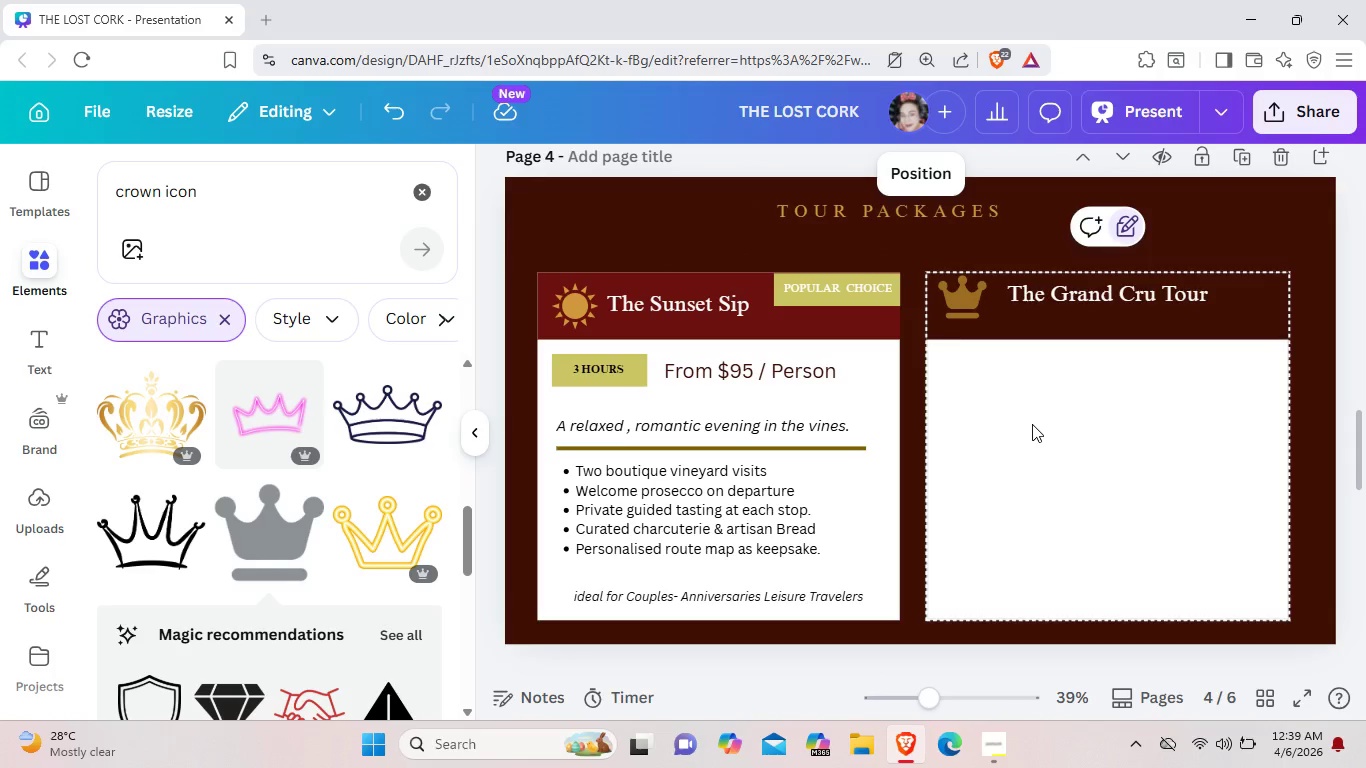 
wait(5.91)
 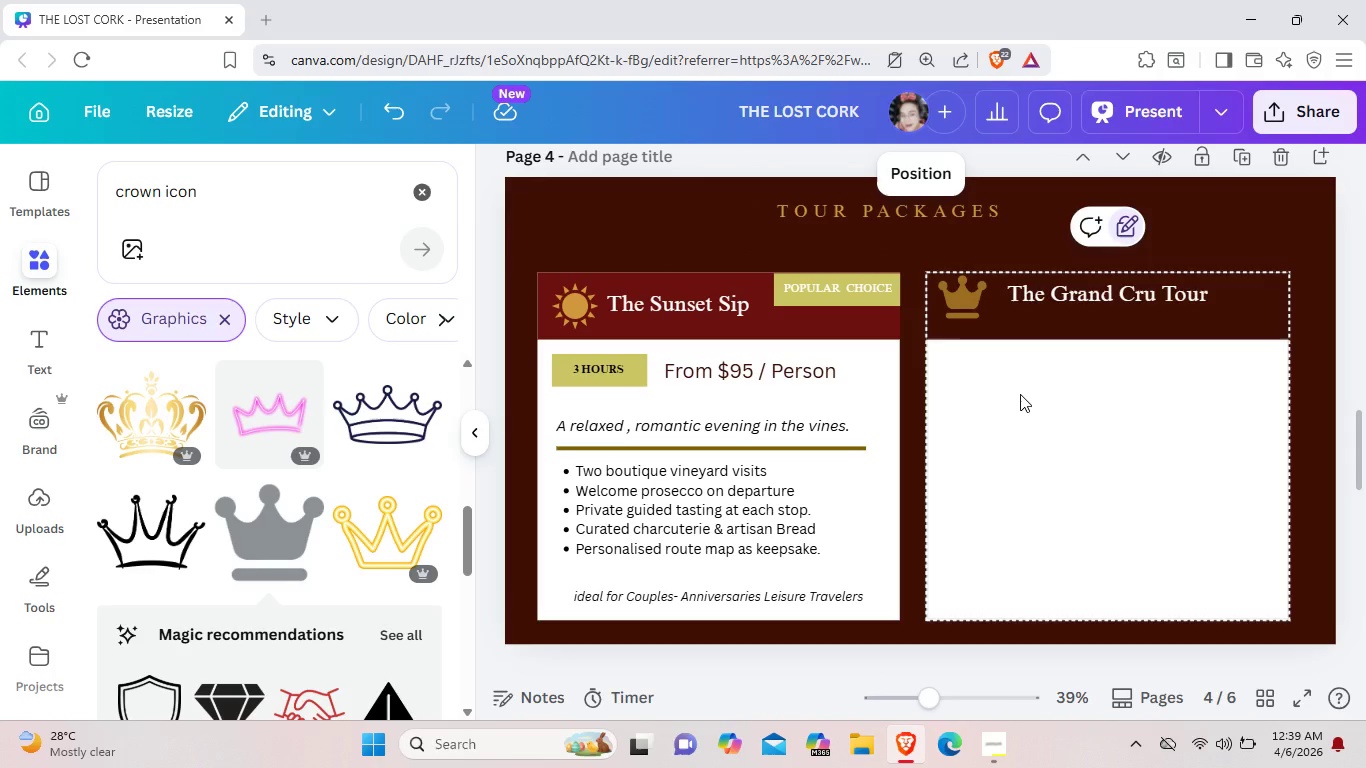 
scroll: coordinate [267, 542], scroll_direction: down, amount: 2.0
 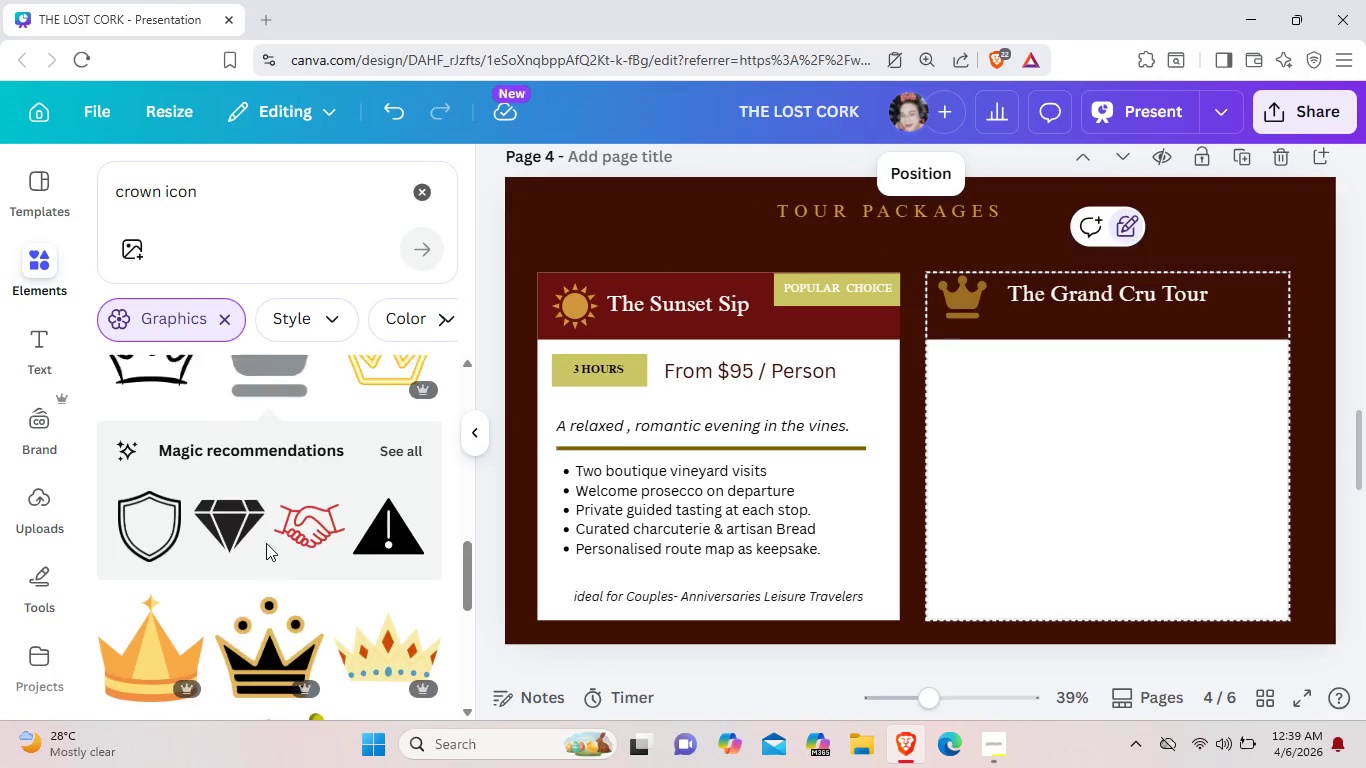 
scroll: coordinate [264, 545], scroll_direction: up, amount: 5.0
 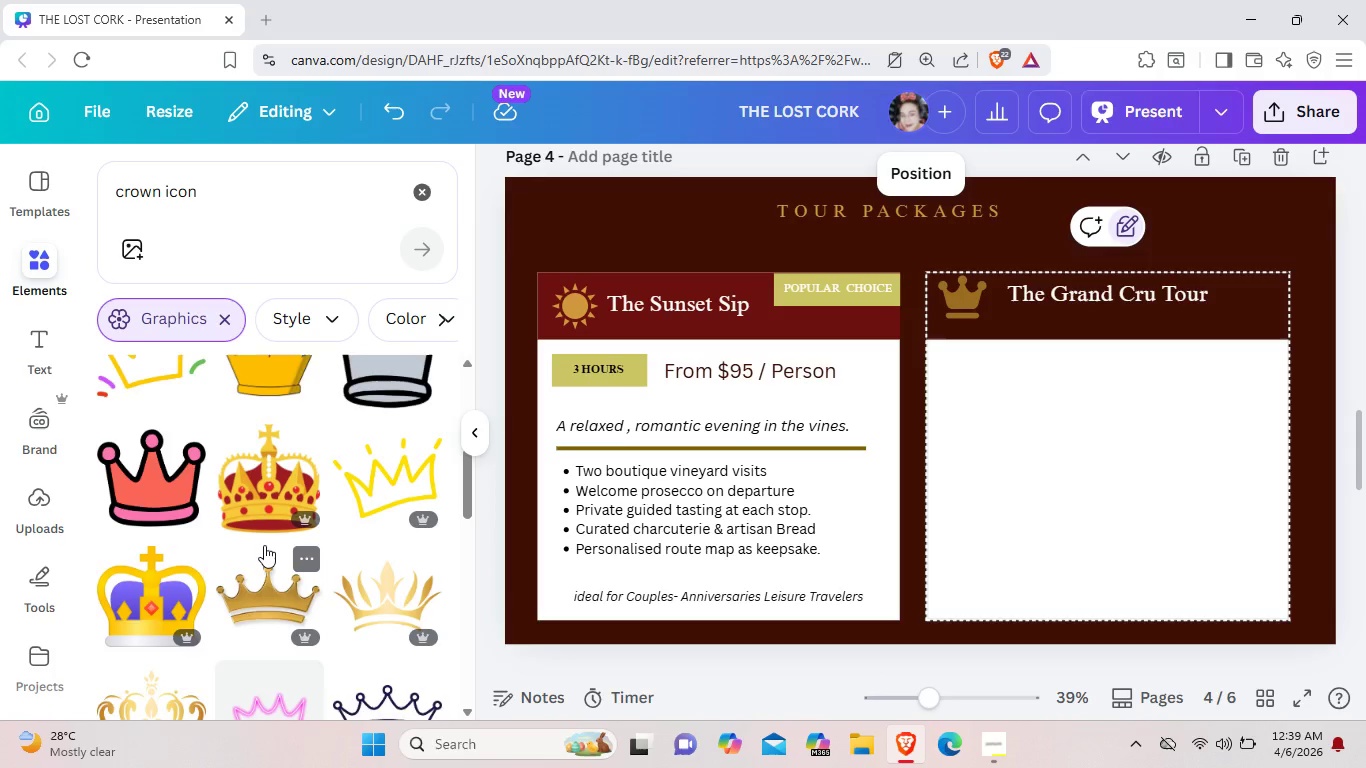 
scroll: coordinate [264, 545], scroll_direction: down, amount: 1.0
 